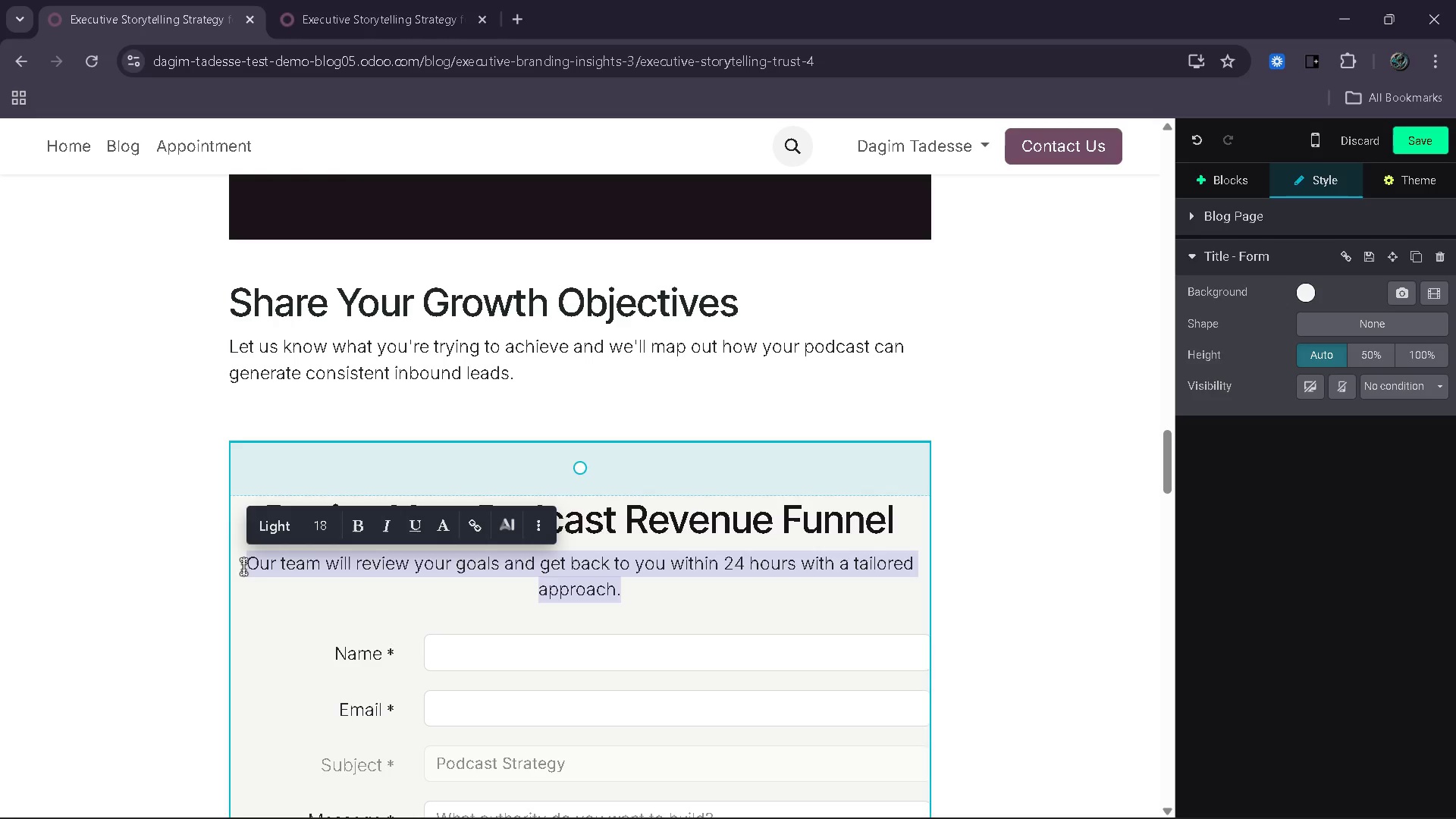 
type(We'll analyze your goals and show you how to convert listent=)
key(Backspace)
key(Backspace)
 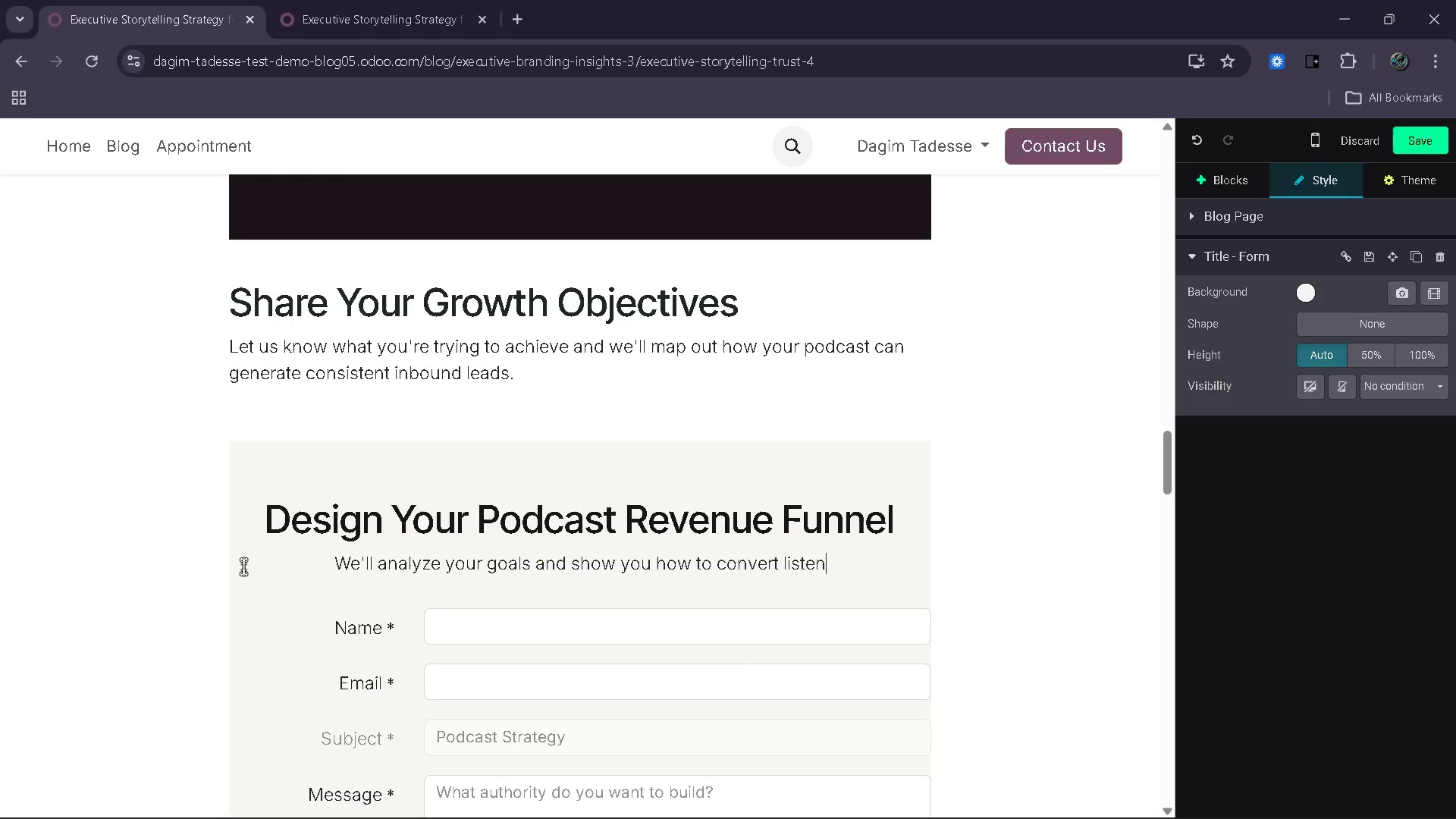 
type(ers into qualified business opper)
key(Backspace)
key(Backspace)
type(ortunities.)
 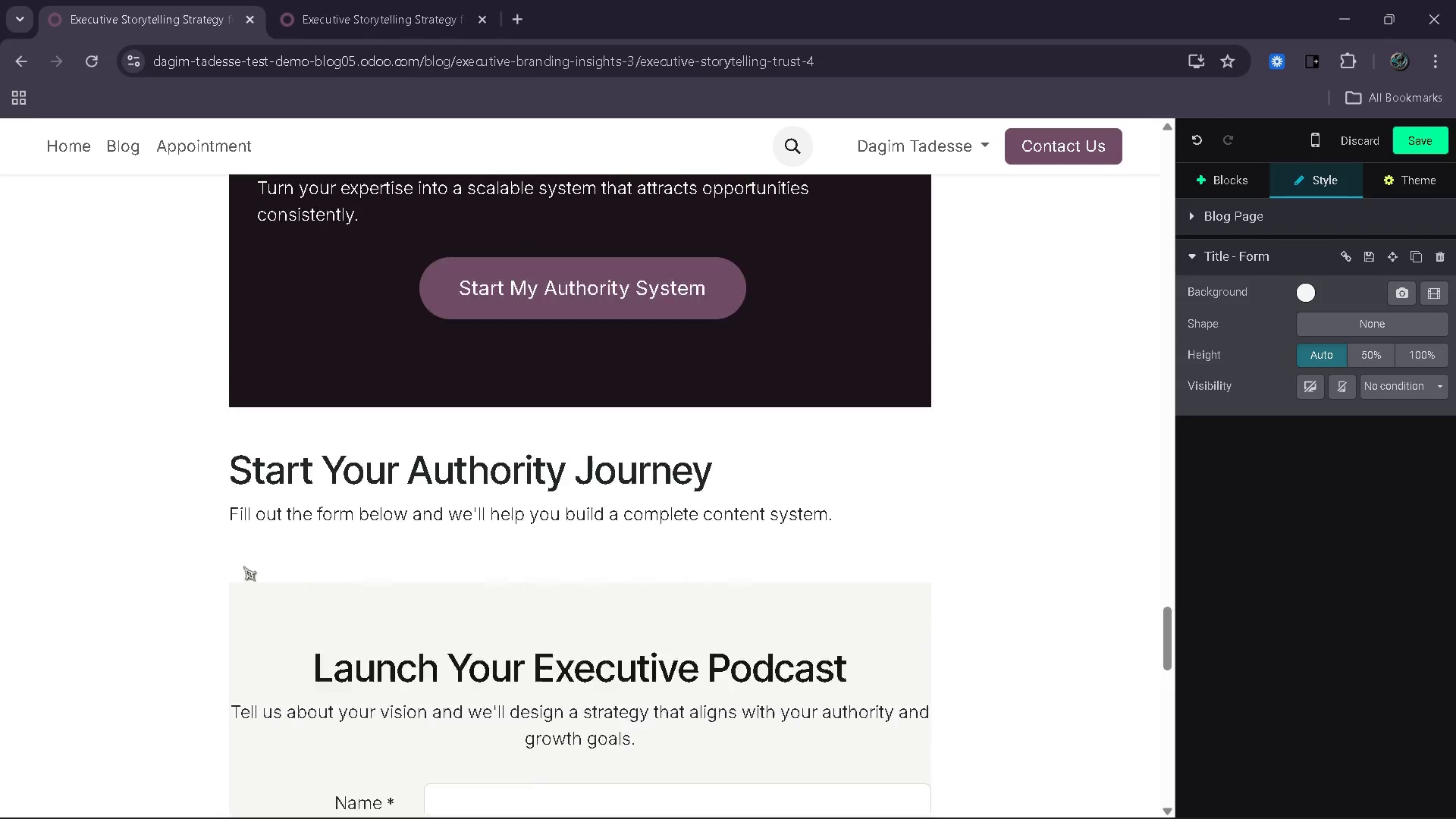 
wait(12.55)
 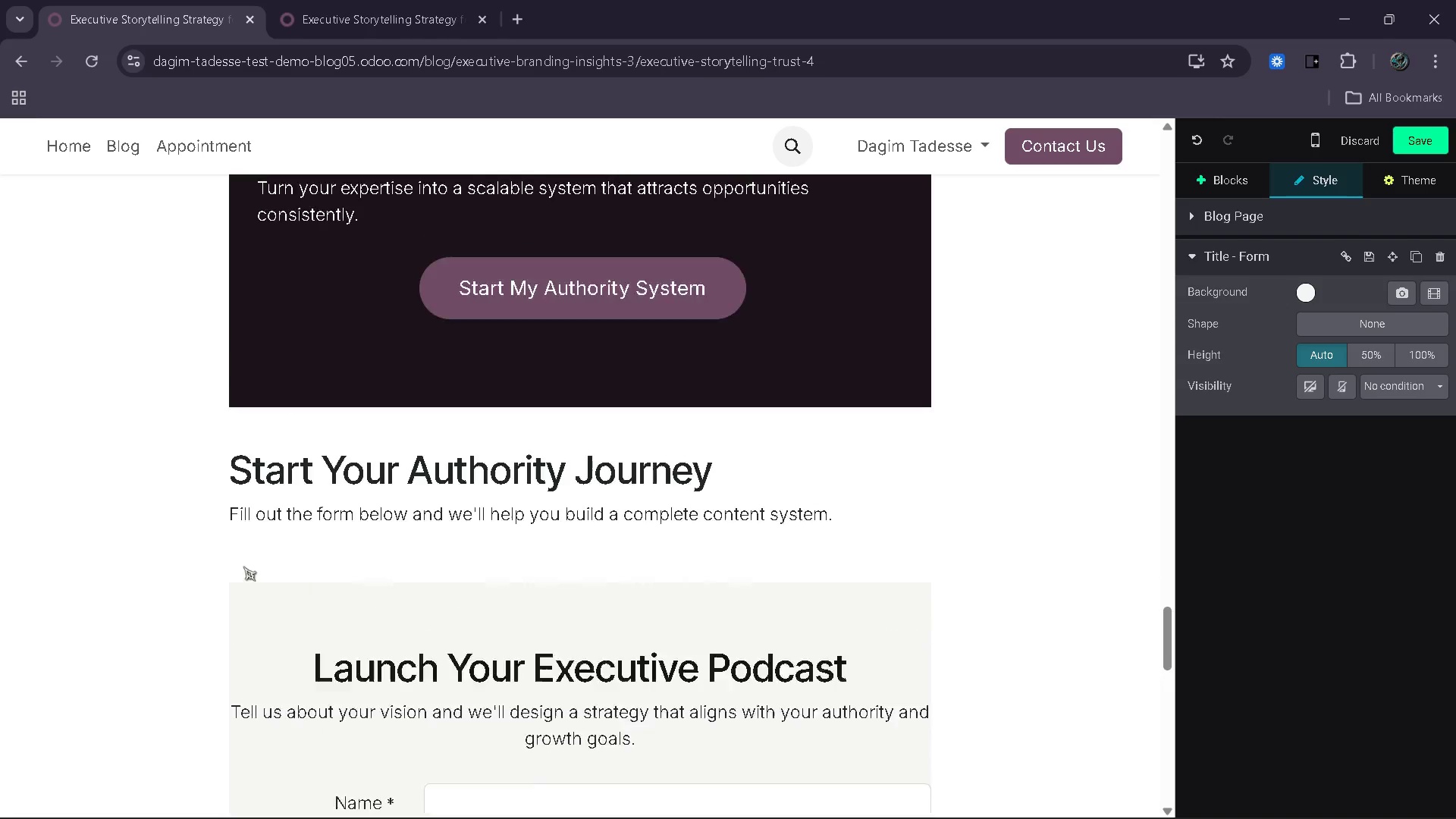 
left_click_drag(start_coordinate=[740, 558], to_coordinate=[328, 572])
 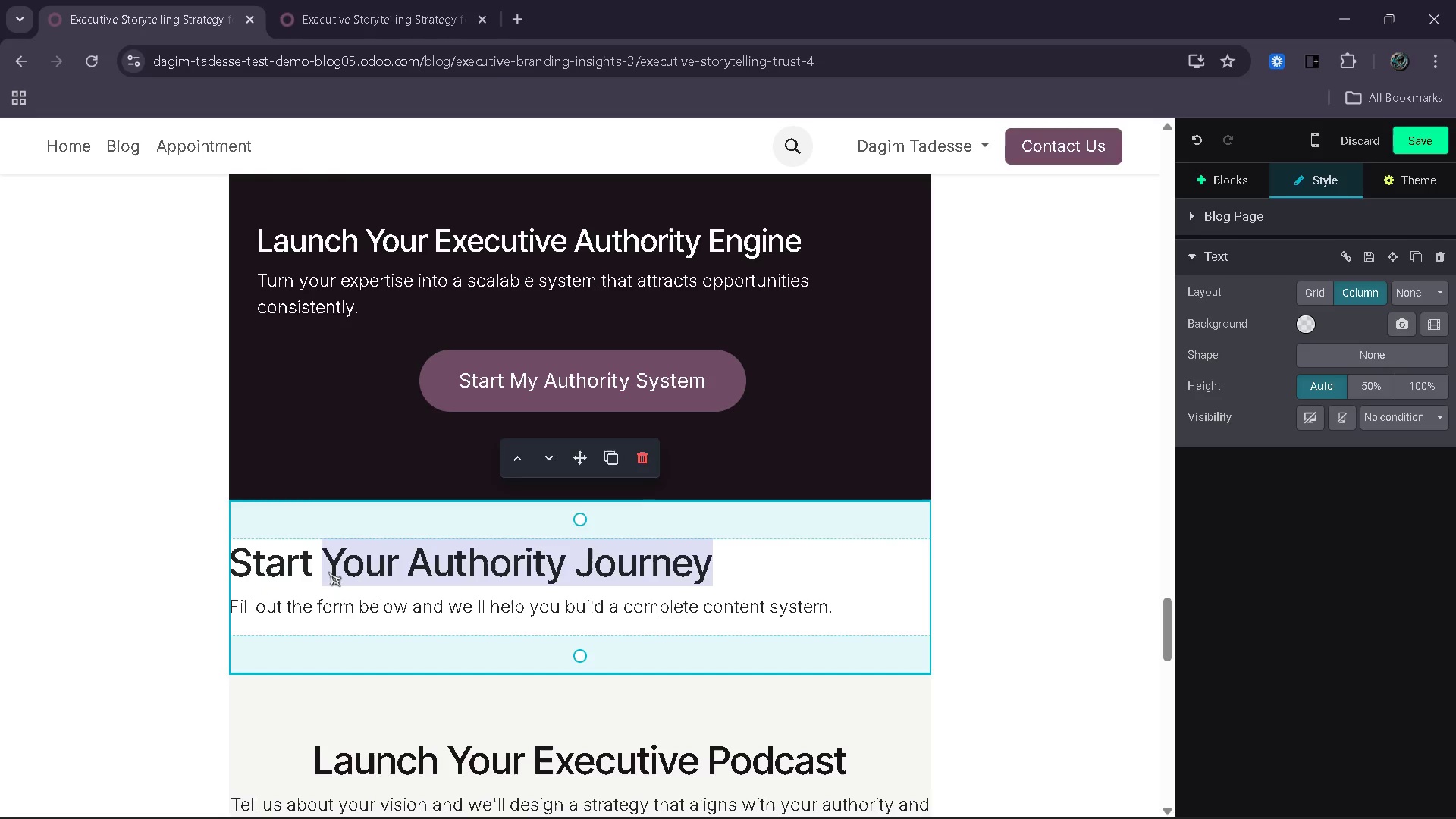 
type(Building T)
key(Backspace)
type(Your Lead Pipeline)
 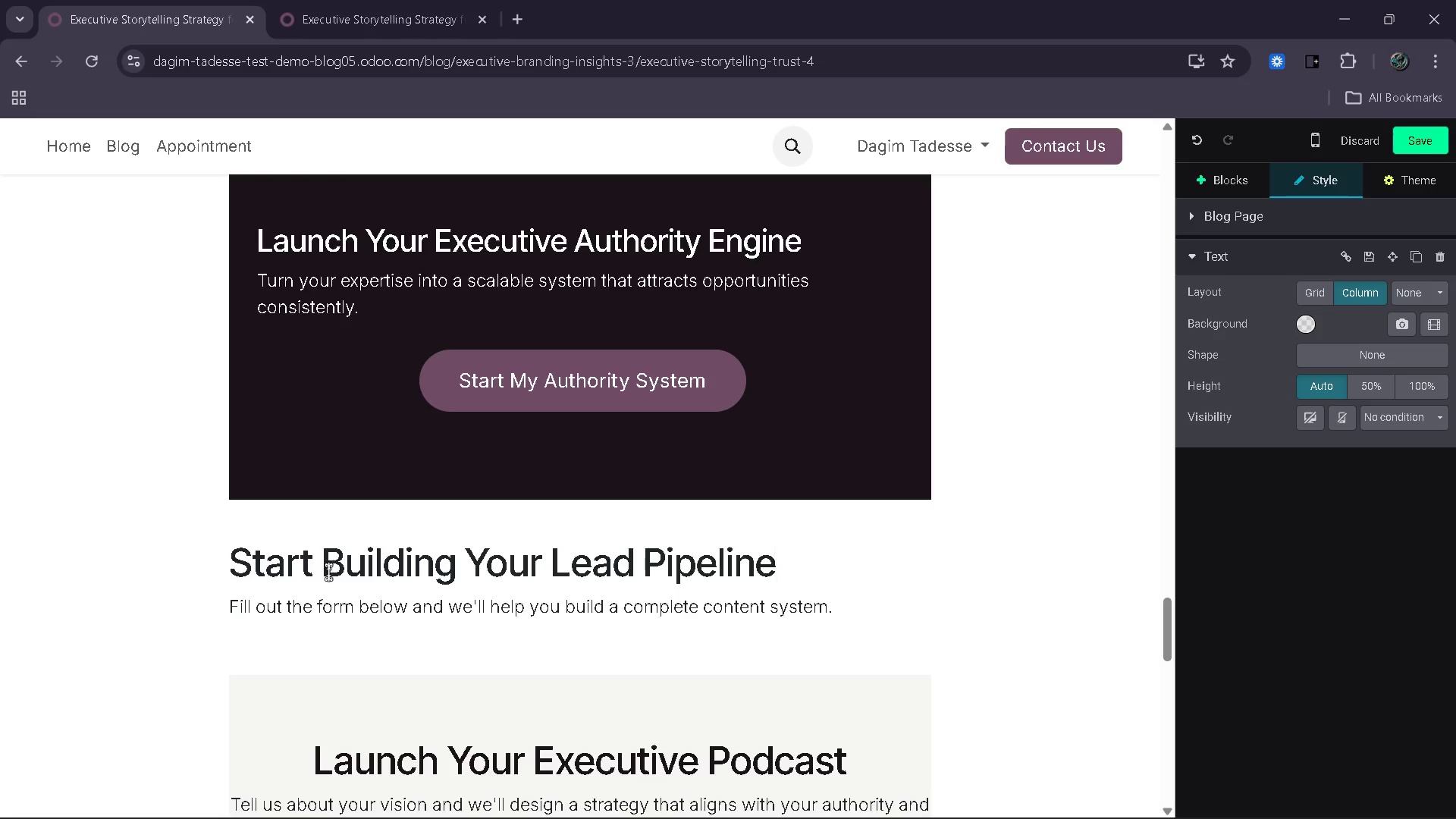 
left_click_drag(start_coordinate=[844, 603], to_coordinate=[231, 597])
 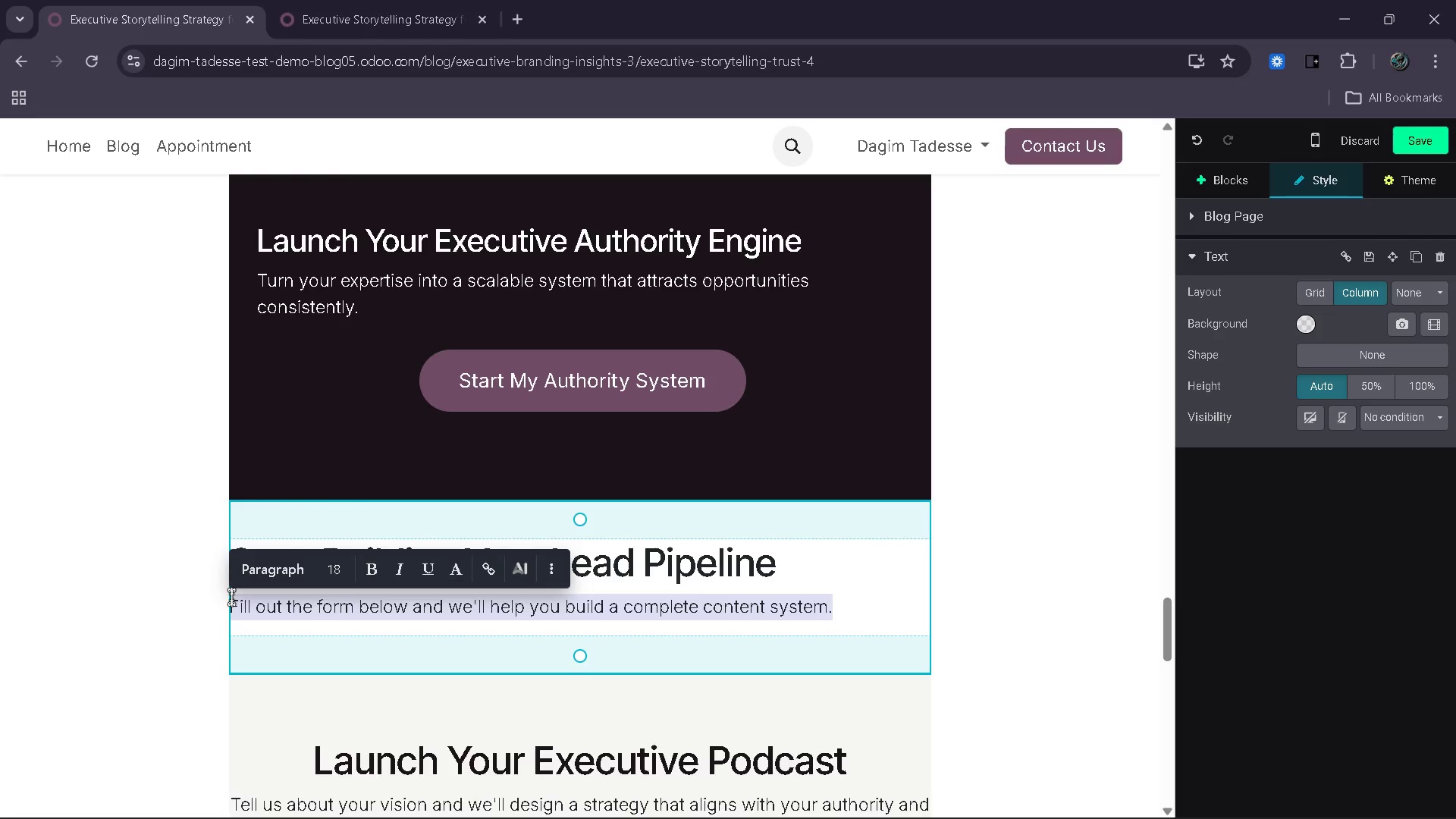 
type(Complete the form below and we'll create a pos)
key(Backspace)
type(dcast strategy focused on revenue generation)
 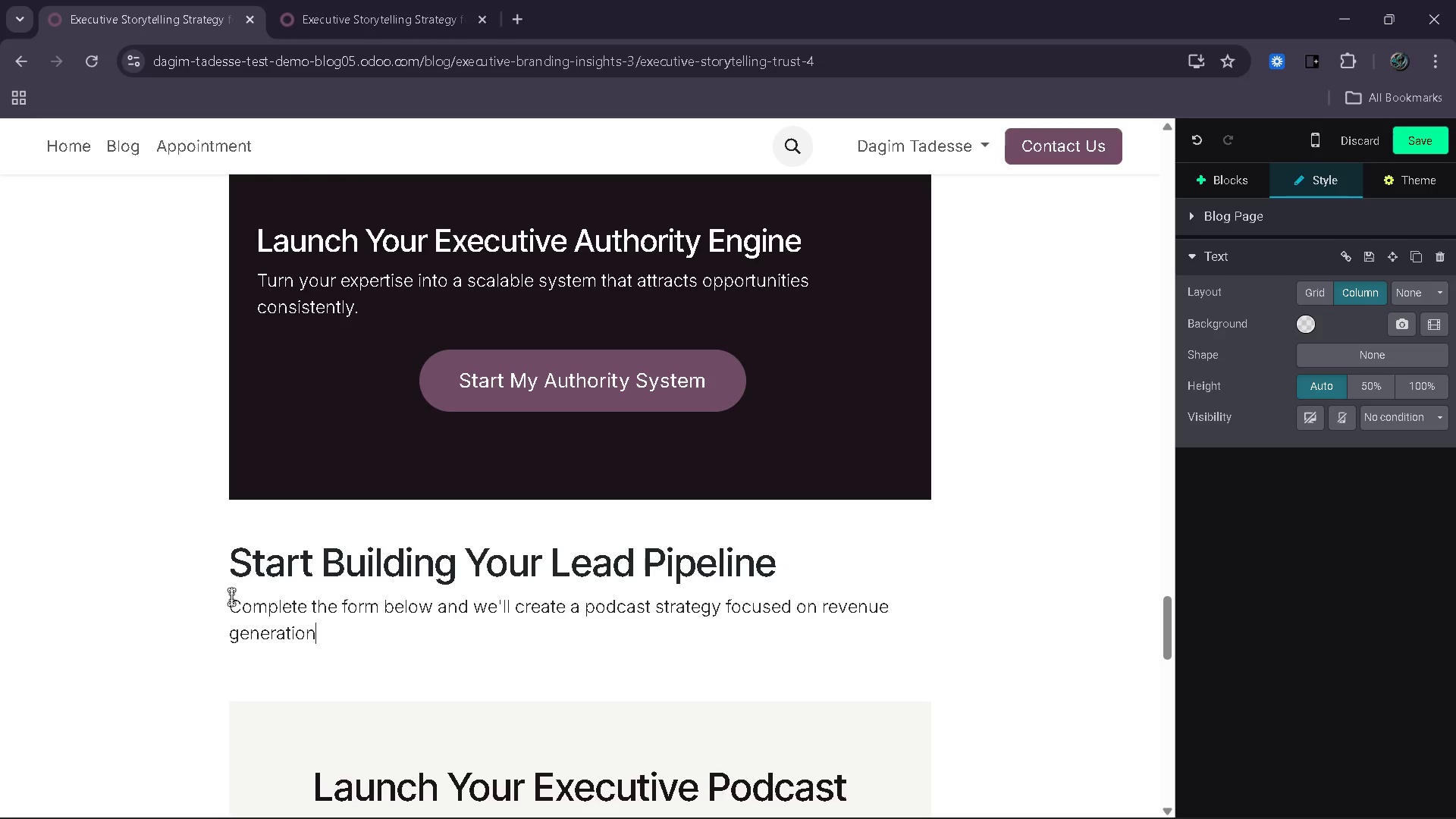 
type( and la)
key(Backspace)
type(ead conversion.)
 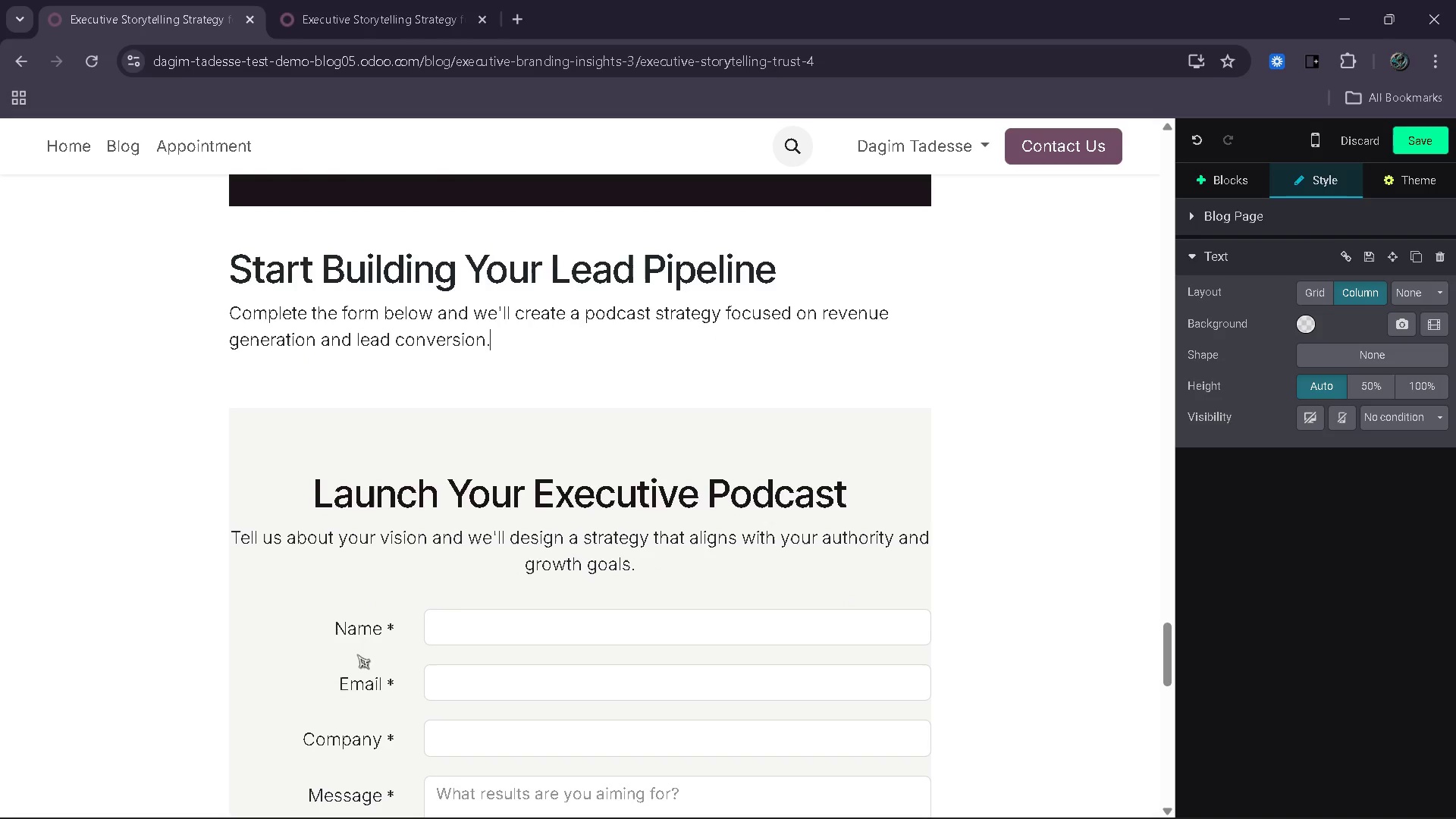 
left_click_drag(start_coordinate=[865, 497], to_coordinate=[303, 503])
 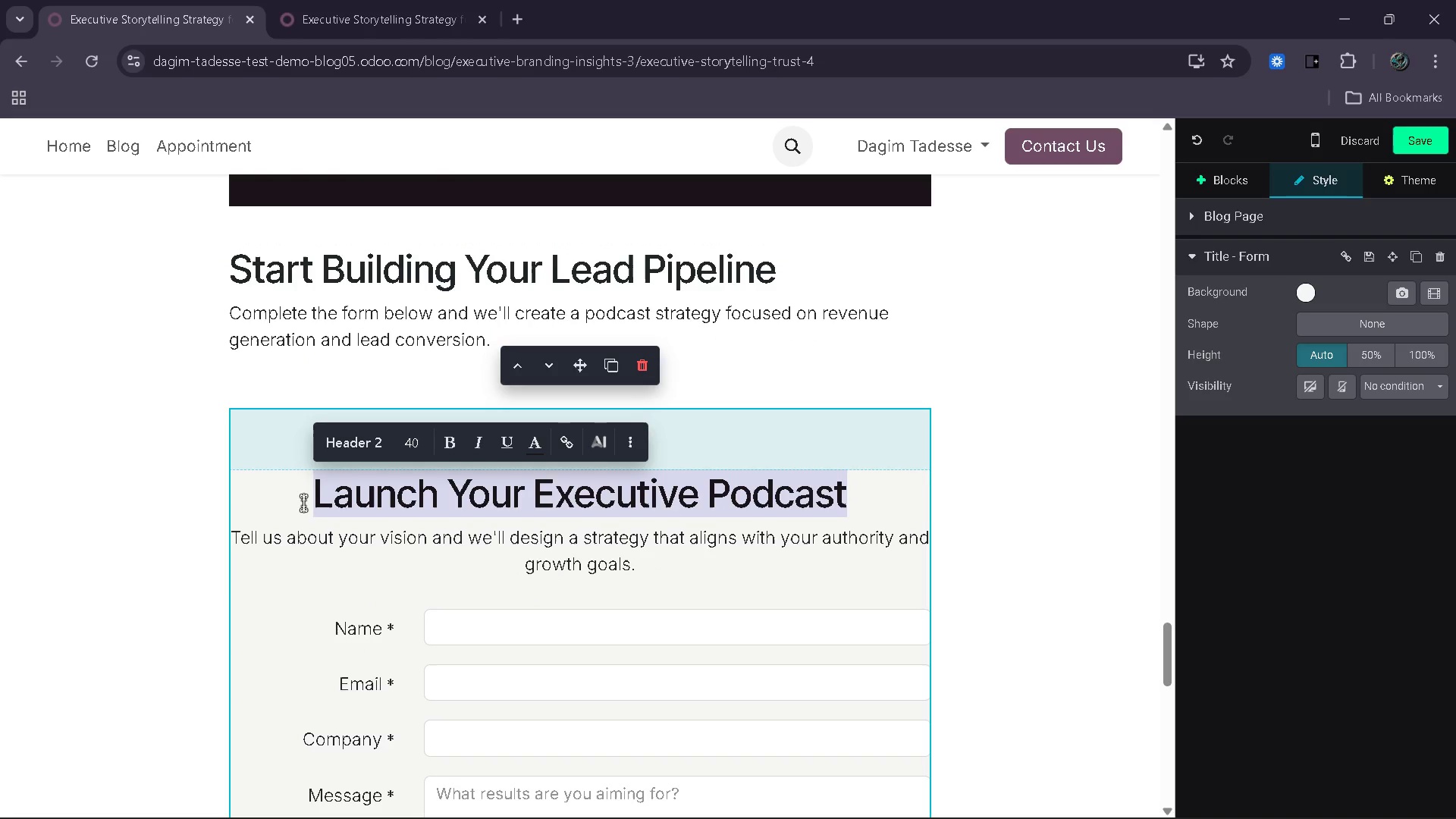 
wait(5.49)
 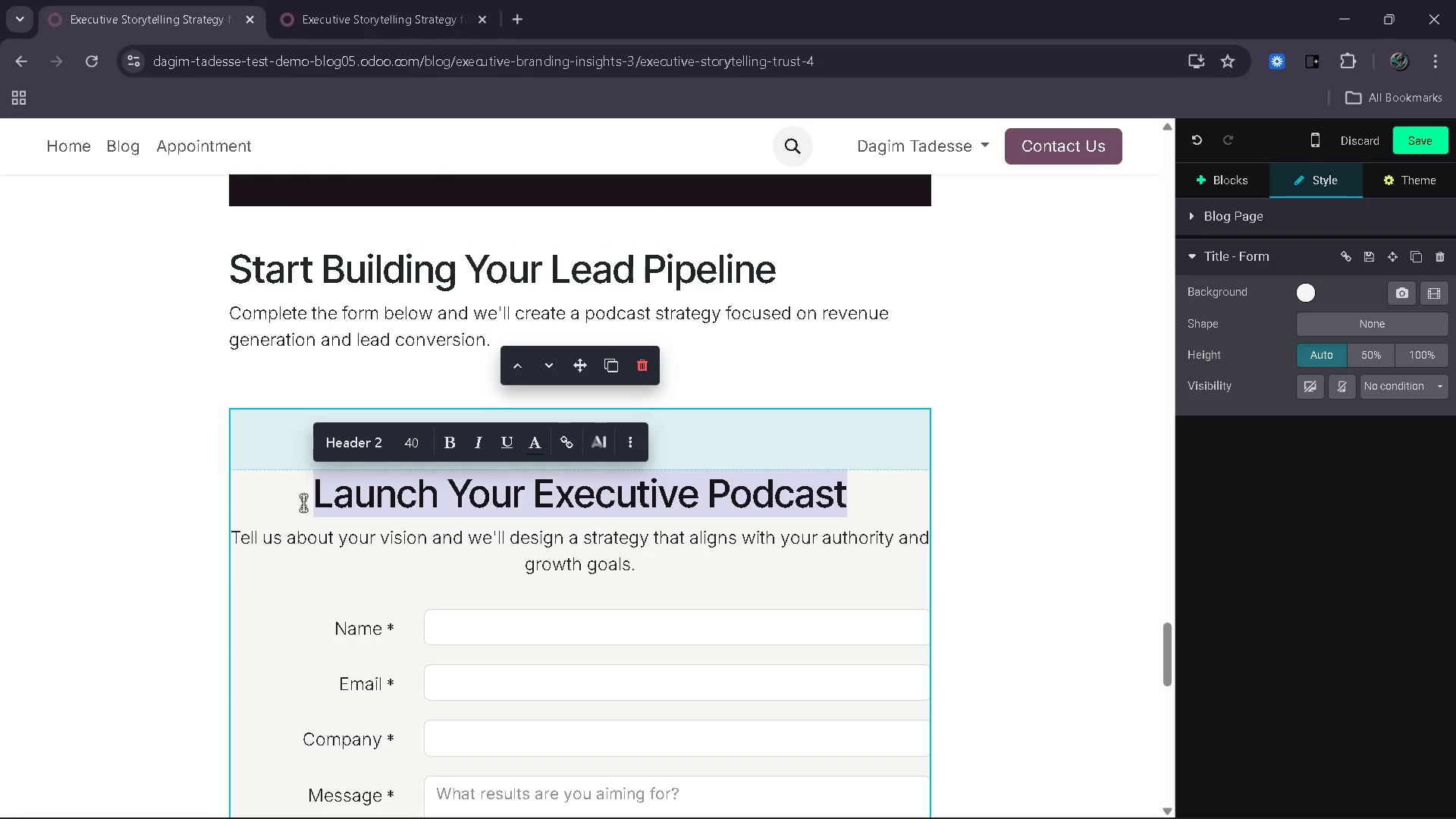 
key(Shift+L)
 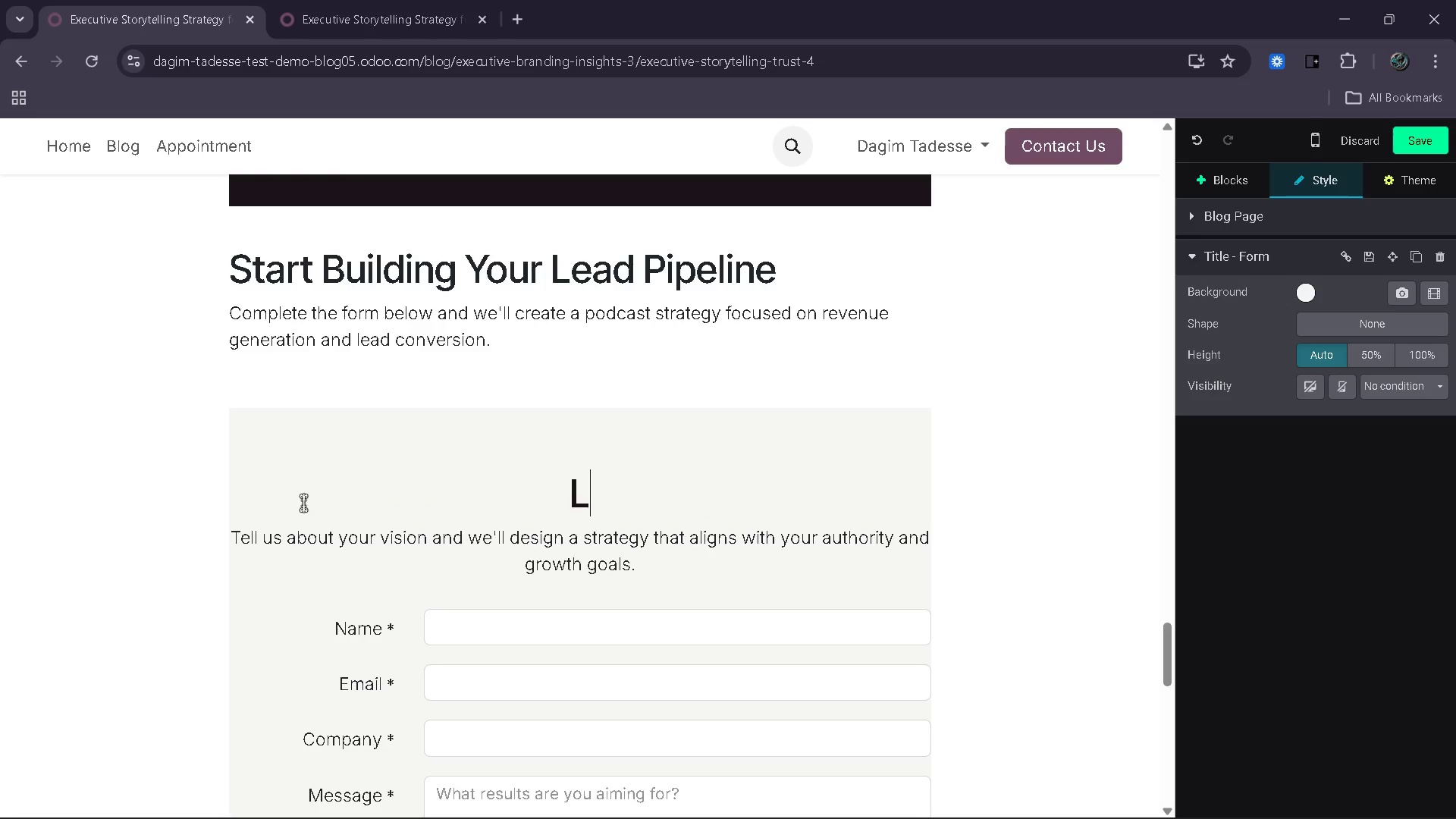 
key(Control+Z)
 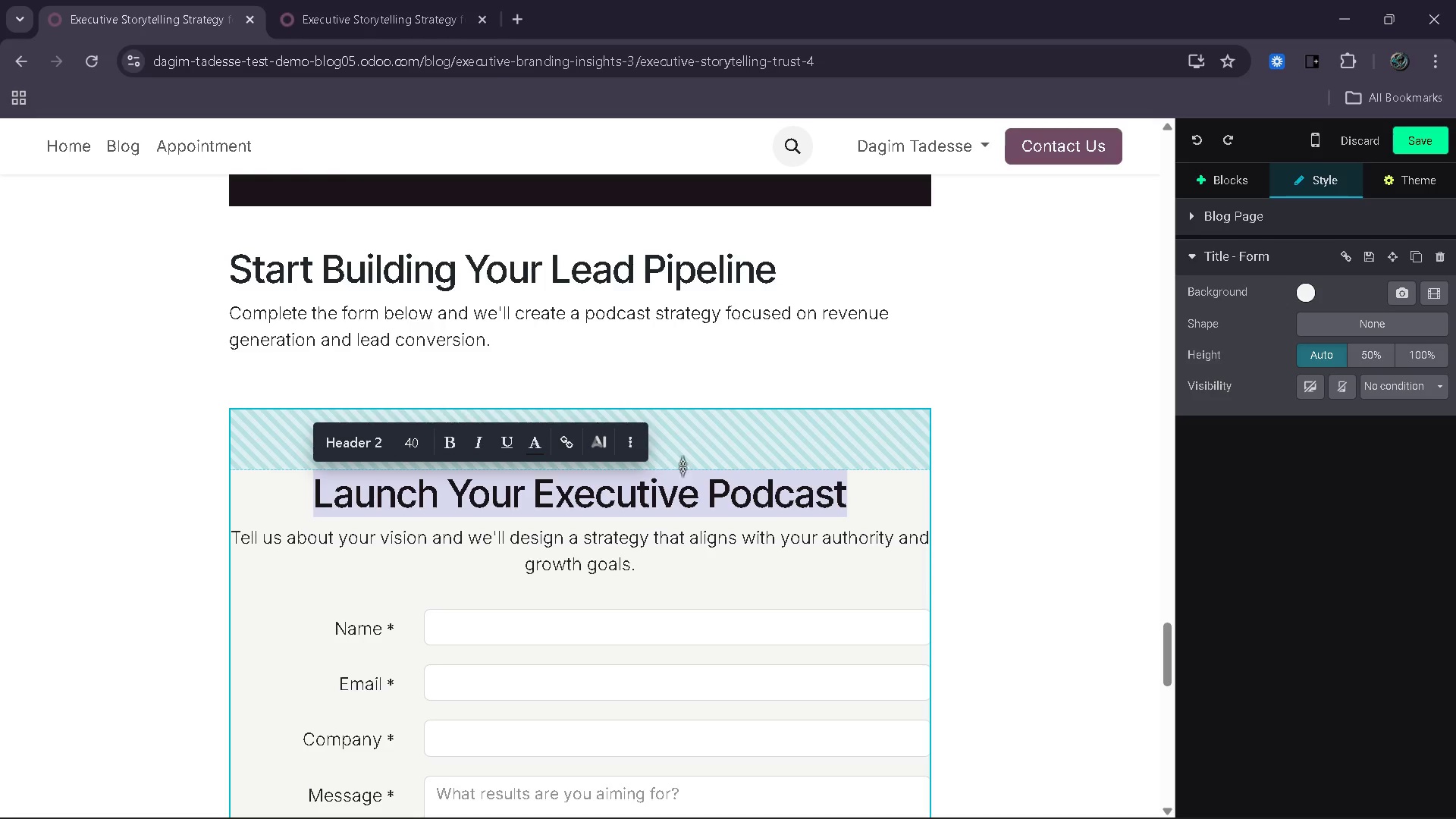 
left_click([872, 497])
 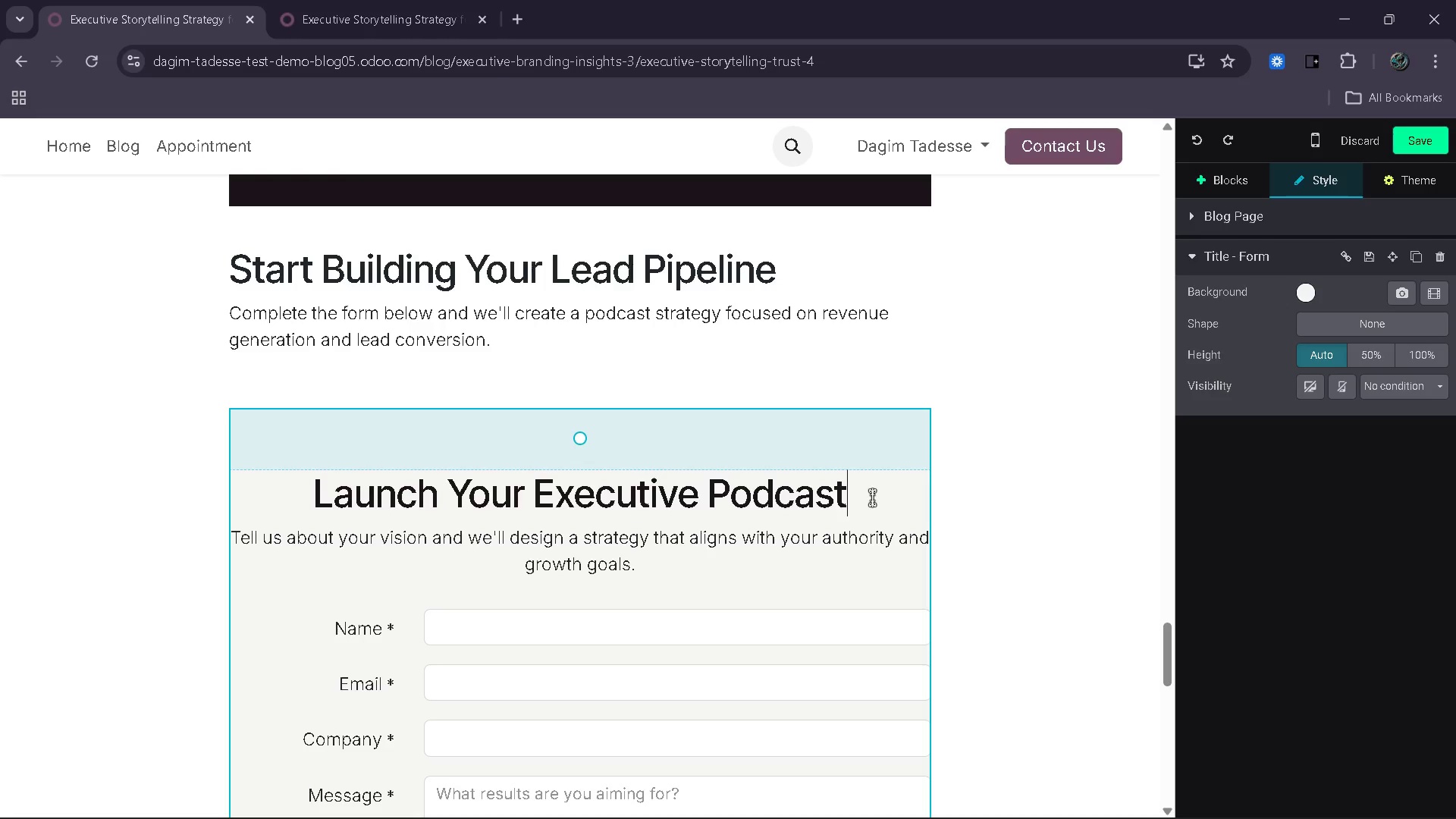 
left_click_drag(start_coordinate=[872, 497], to_coordinate=[542, 501])
 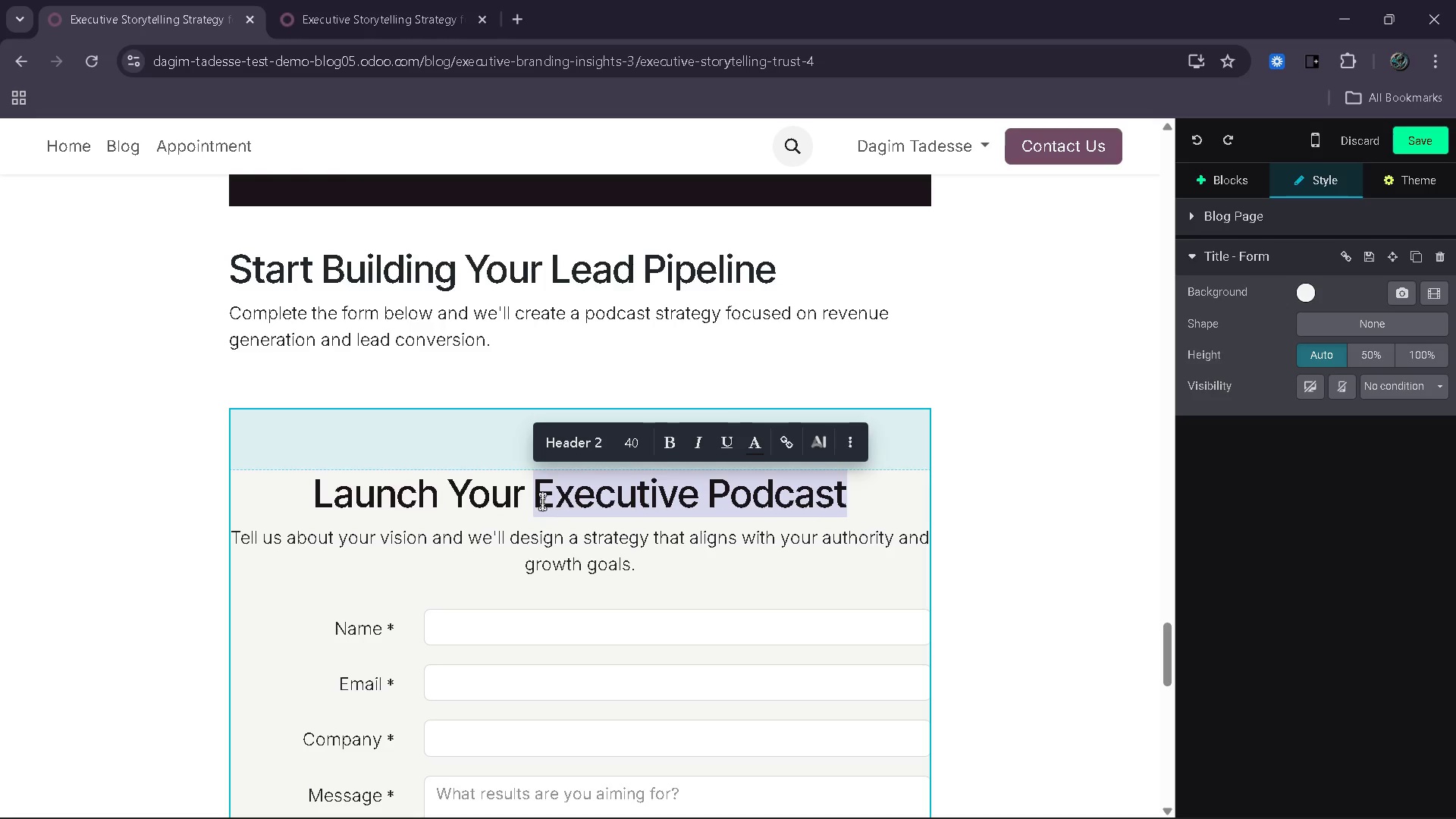 
type(Revenuen)
key(Backspace)
type( Podcast)
 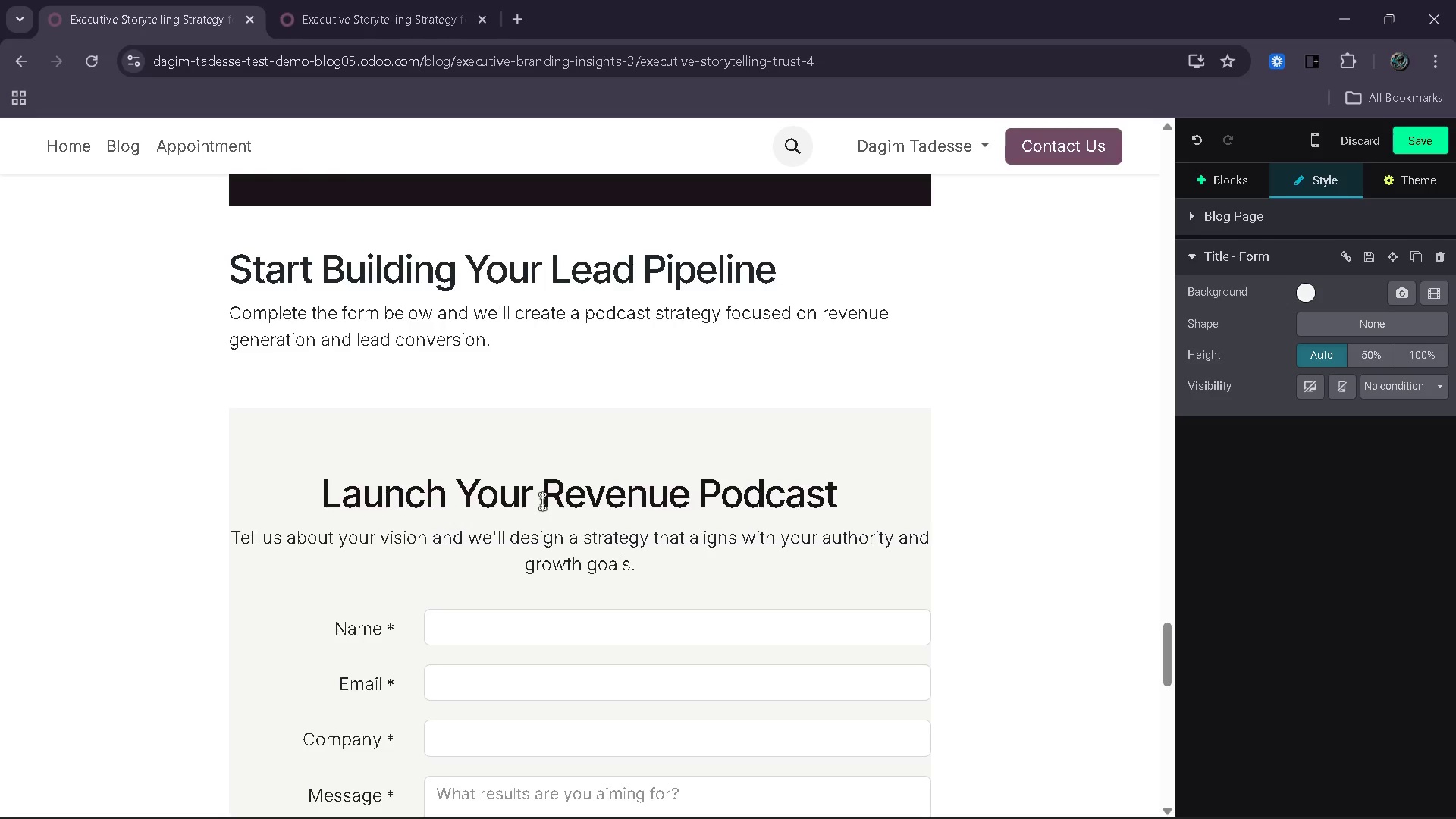 
wait(6.17)
 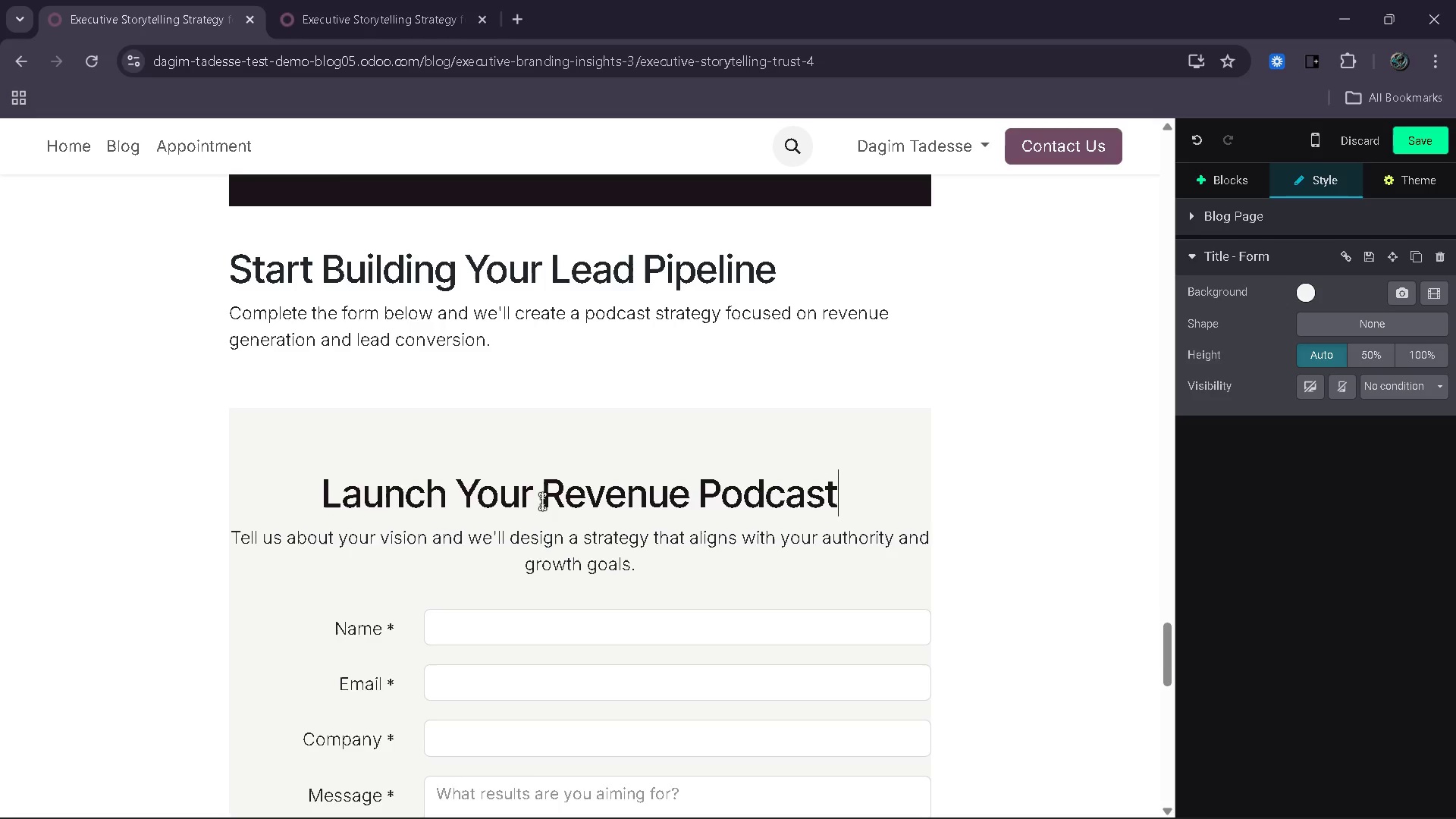 
left_click_drag(start_coordinate=[667, 312], to_coordinate=[237, 296])
 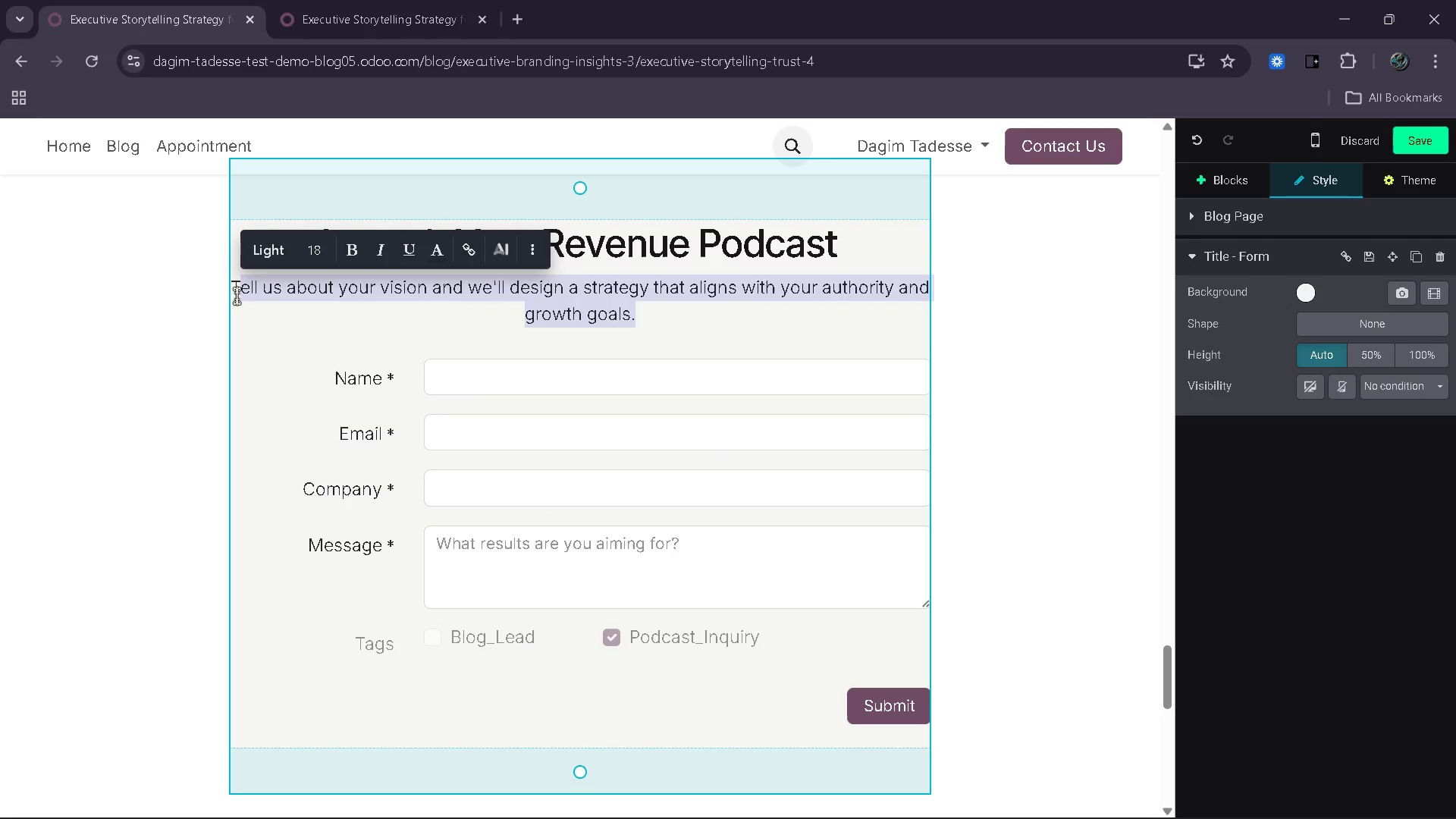 
key(Backspace)
key(Backspace)
type(Our team will help you build a system that consistentl)
key(Backspace)
type(ly turns you )
key(Backspace)
type(r content into business opportunities)
 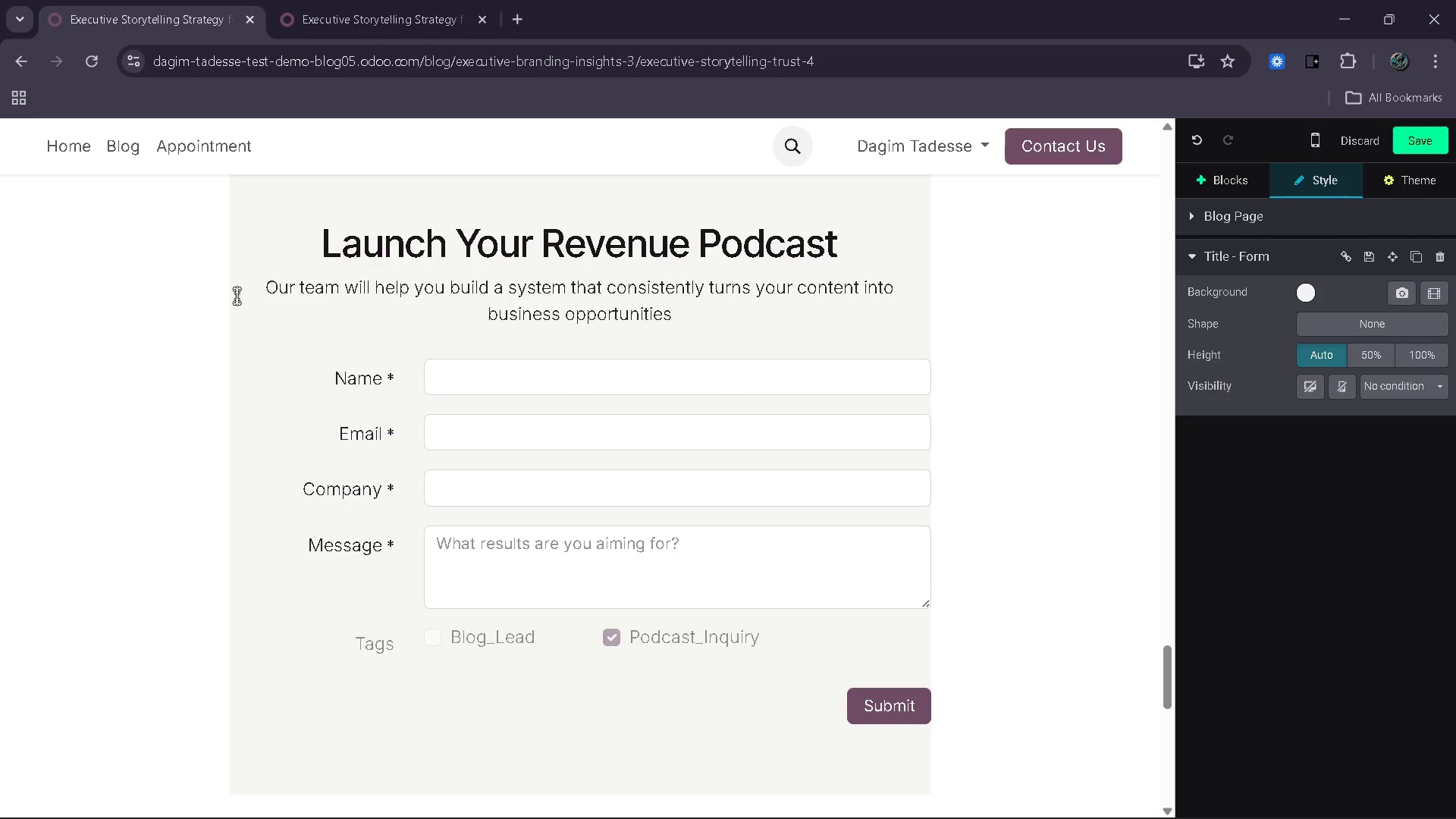 
wait(5.55)
 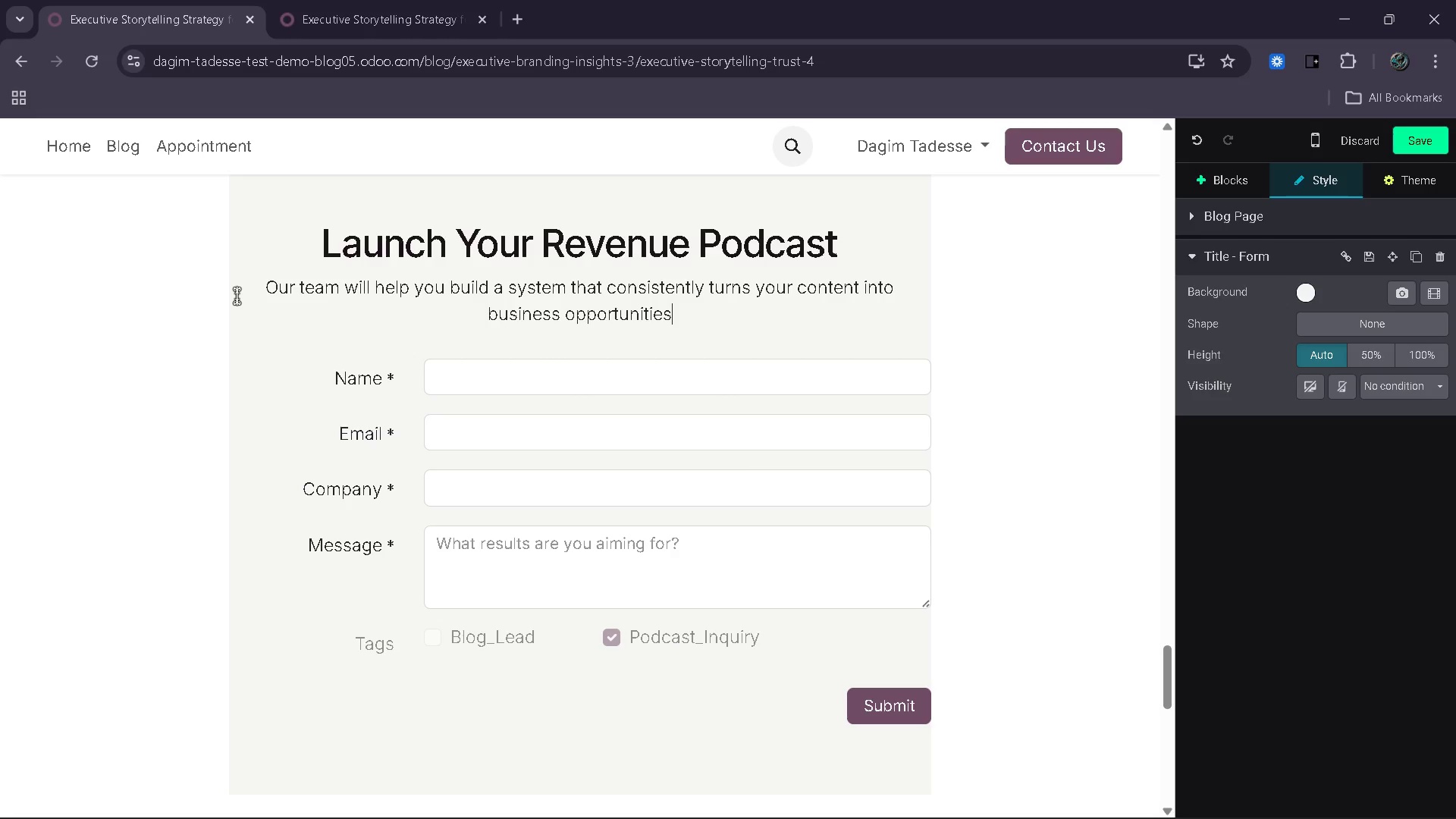 
key(Period)
 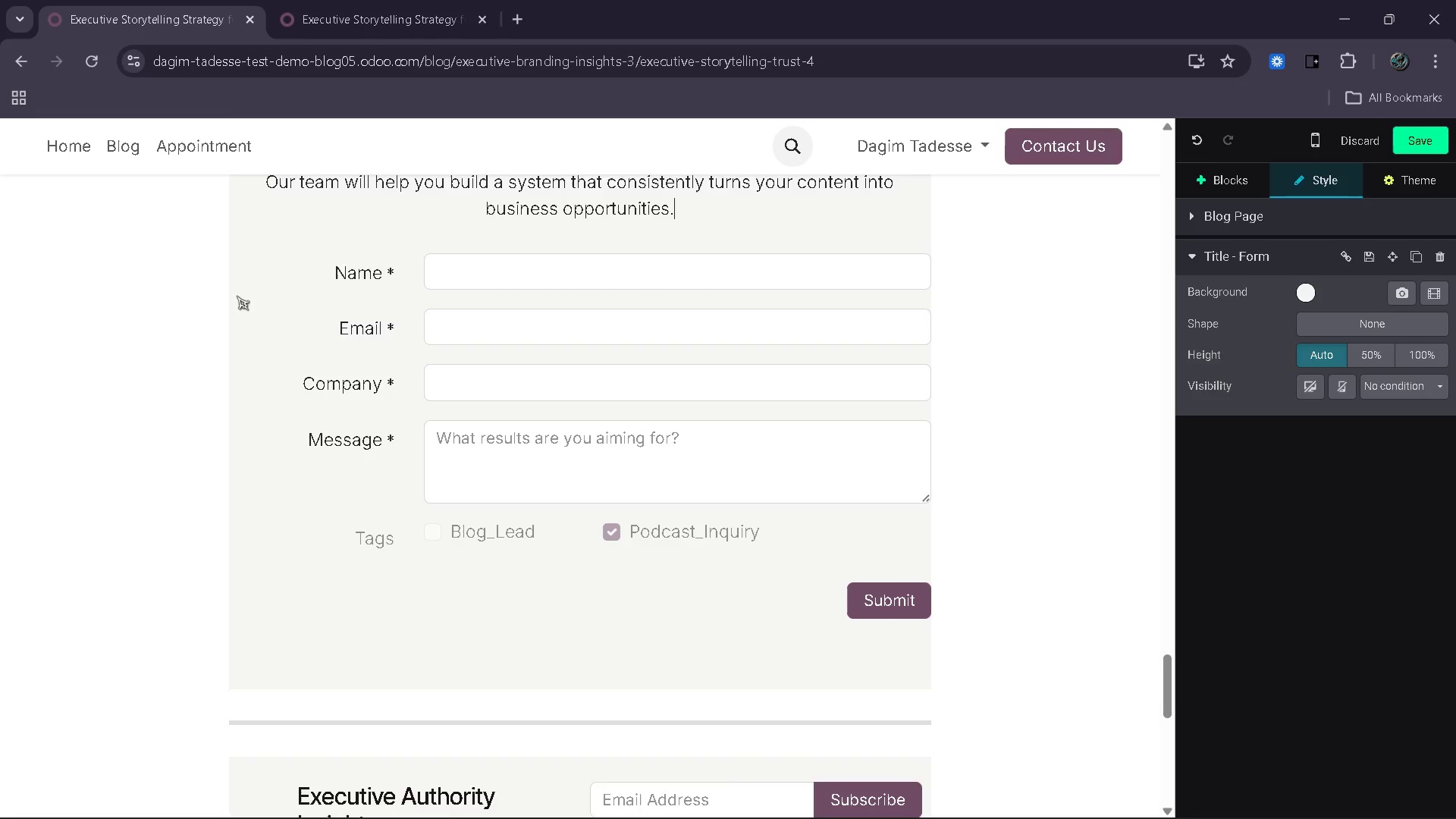 
left_click([333, 0])
 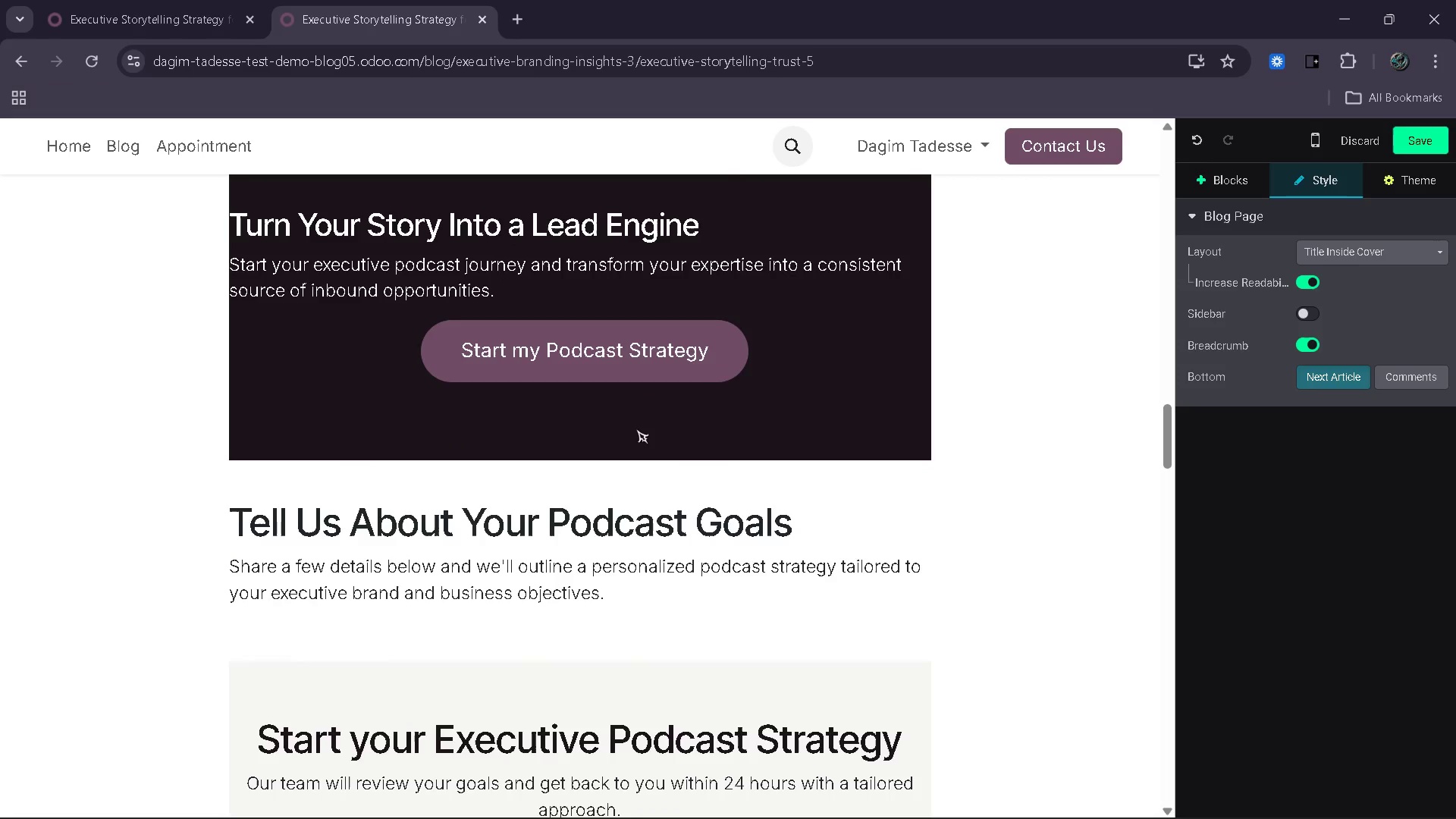 
left_click([190, 9])
 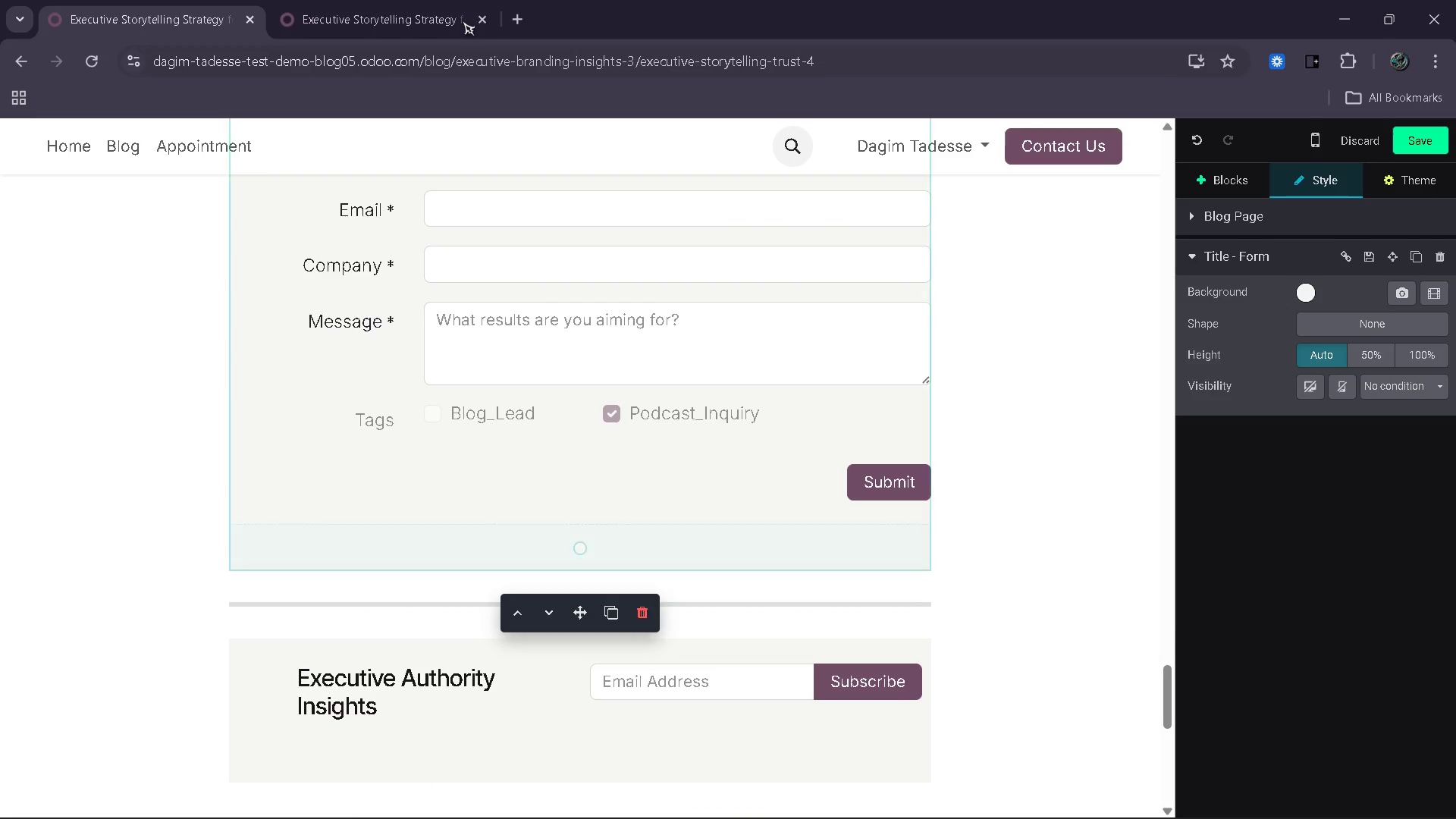 
left_click([418, 2])
 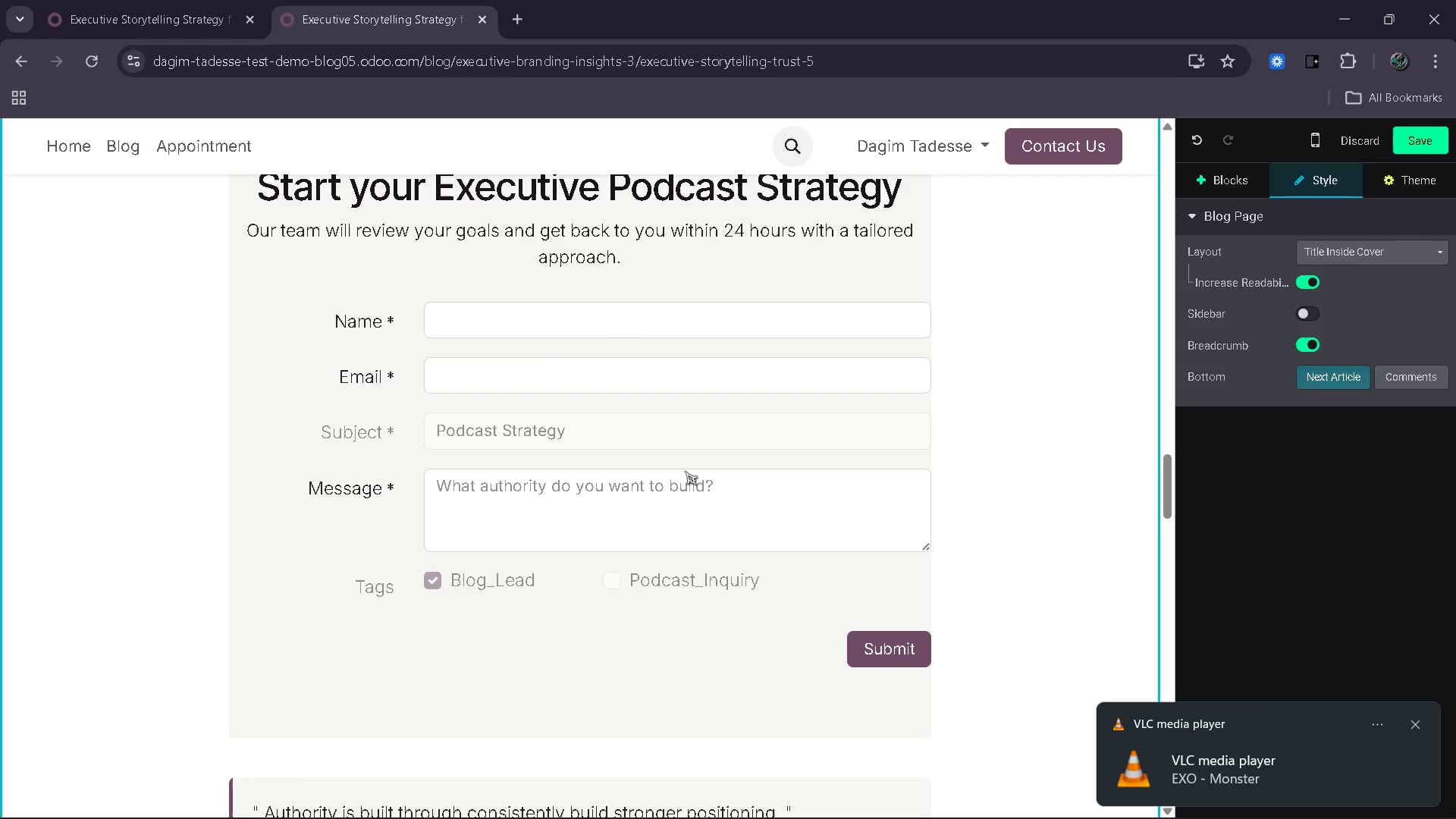 
left_click([685, 471])
 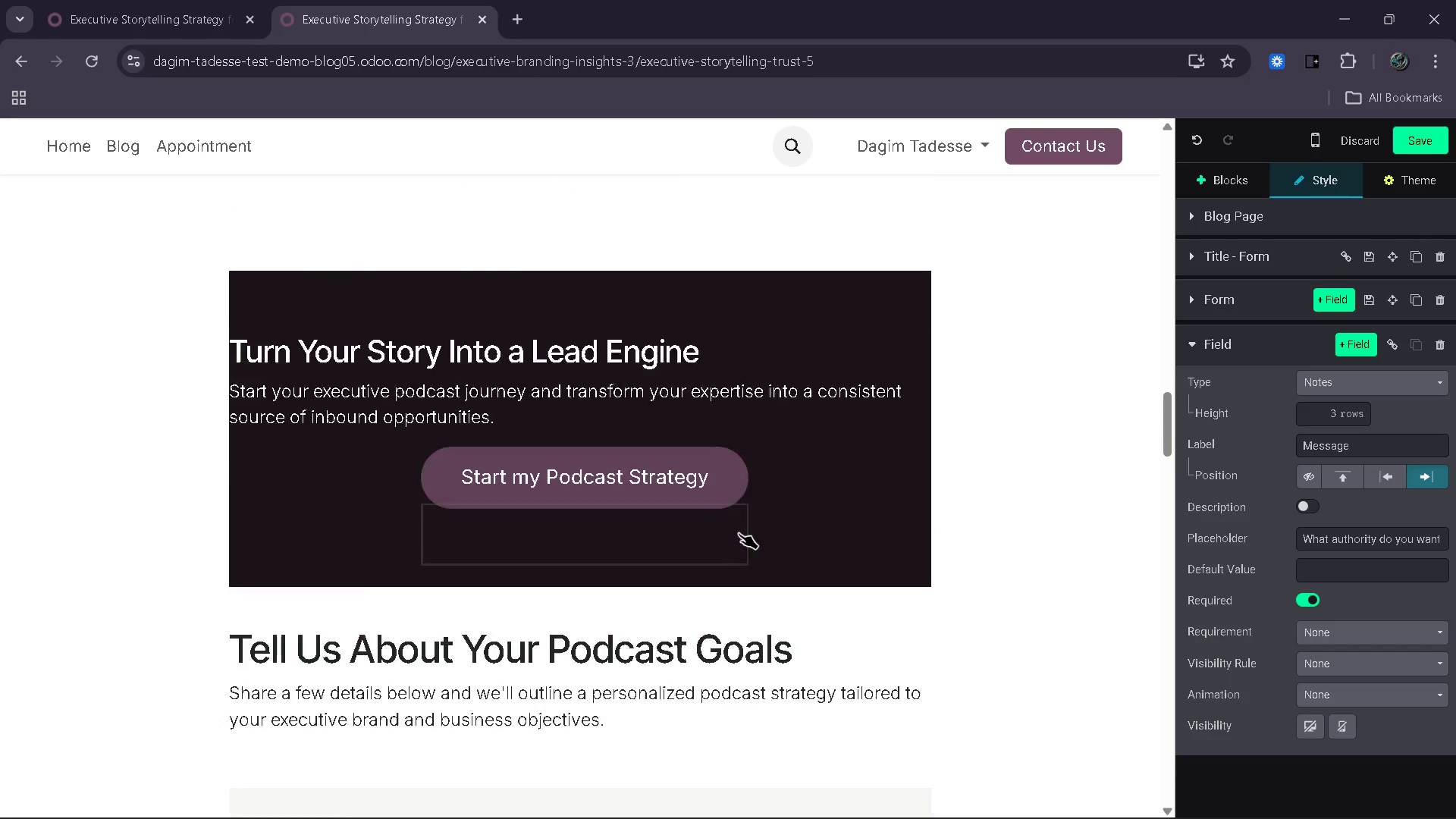 
wait(5.78)
 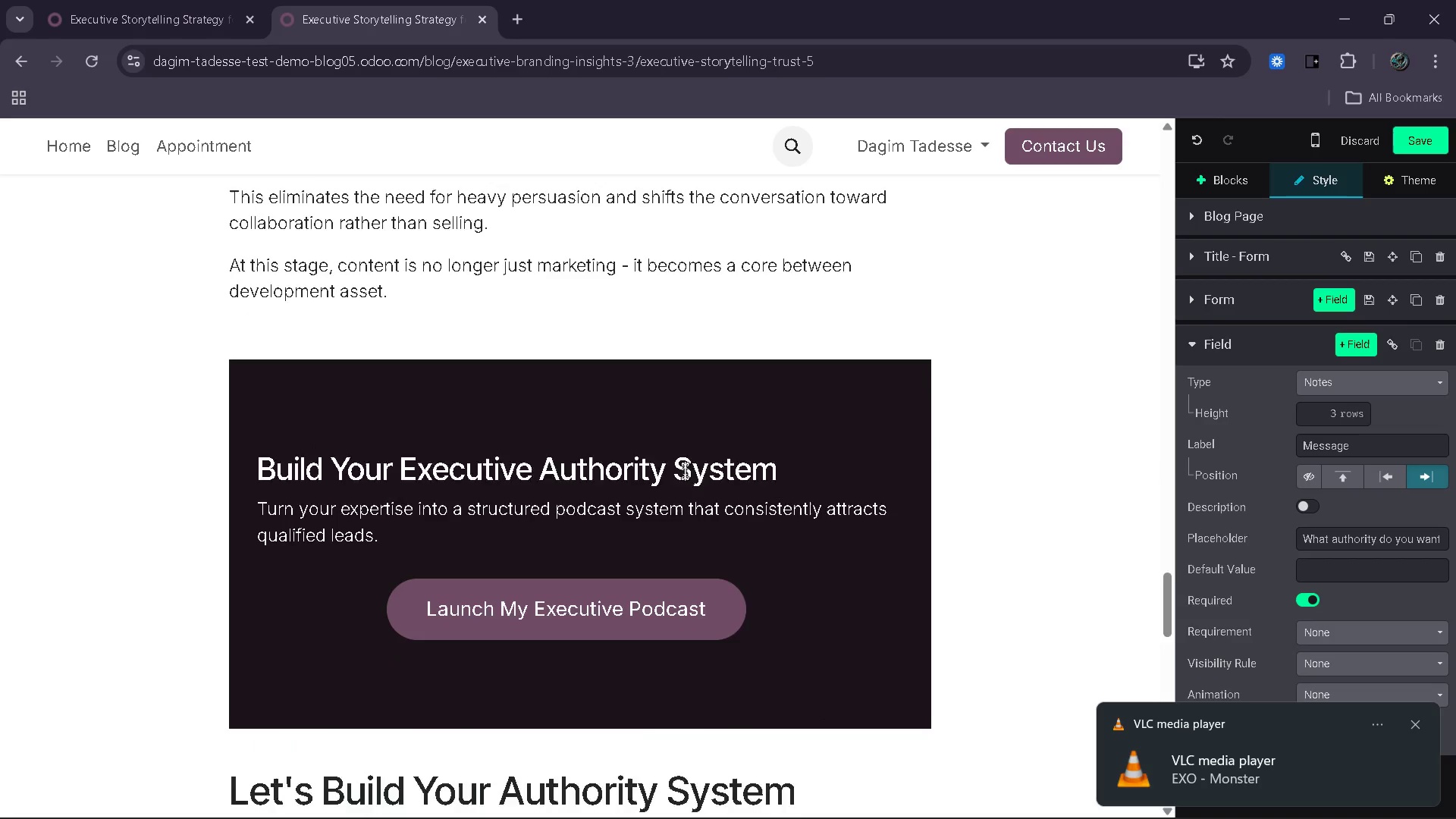 
left_click_drag(start_coordinate=[808, 356], to_coordinate=[236, 357])
 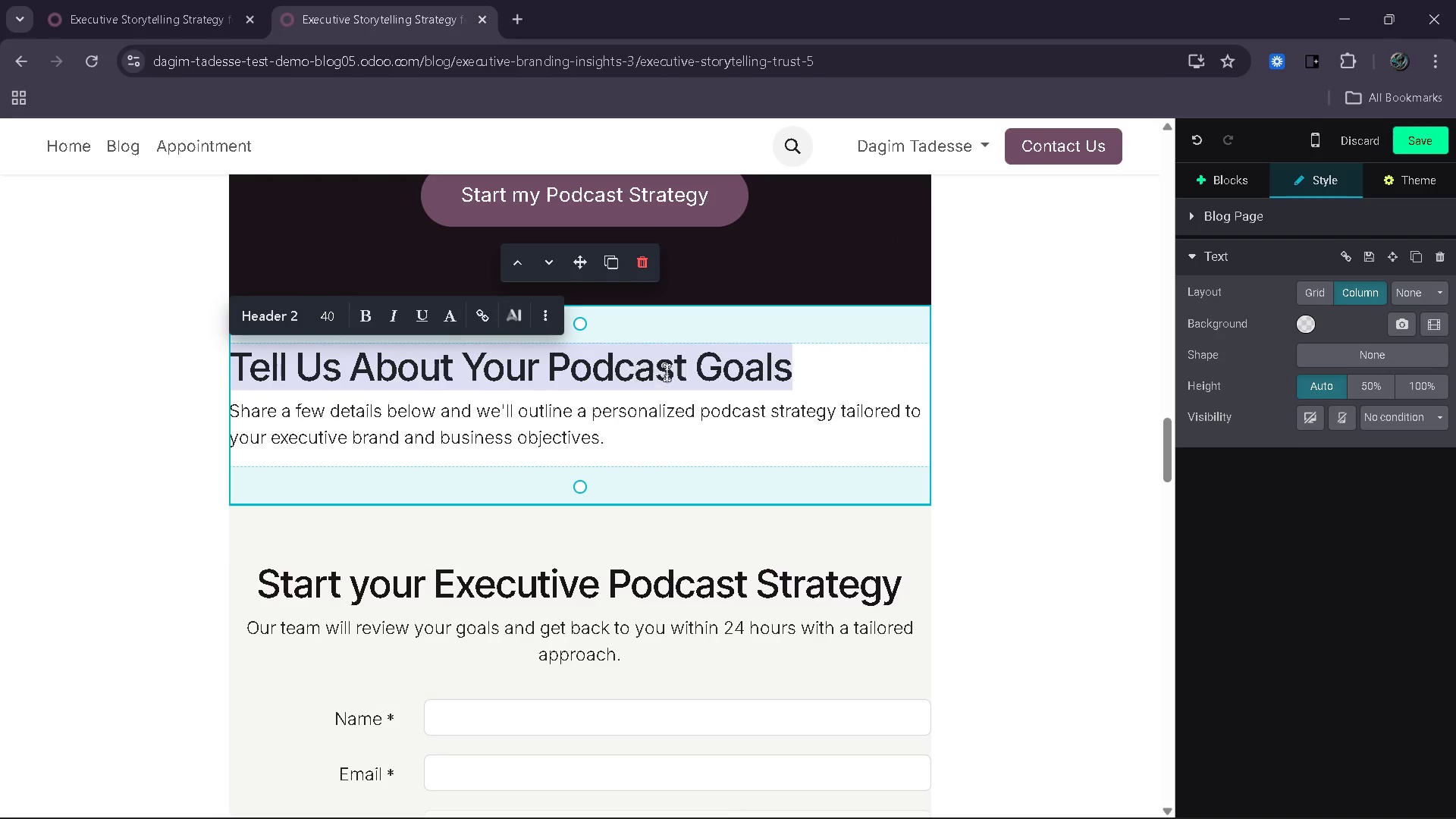 
left_click([803, 361])
 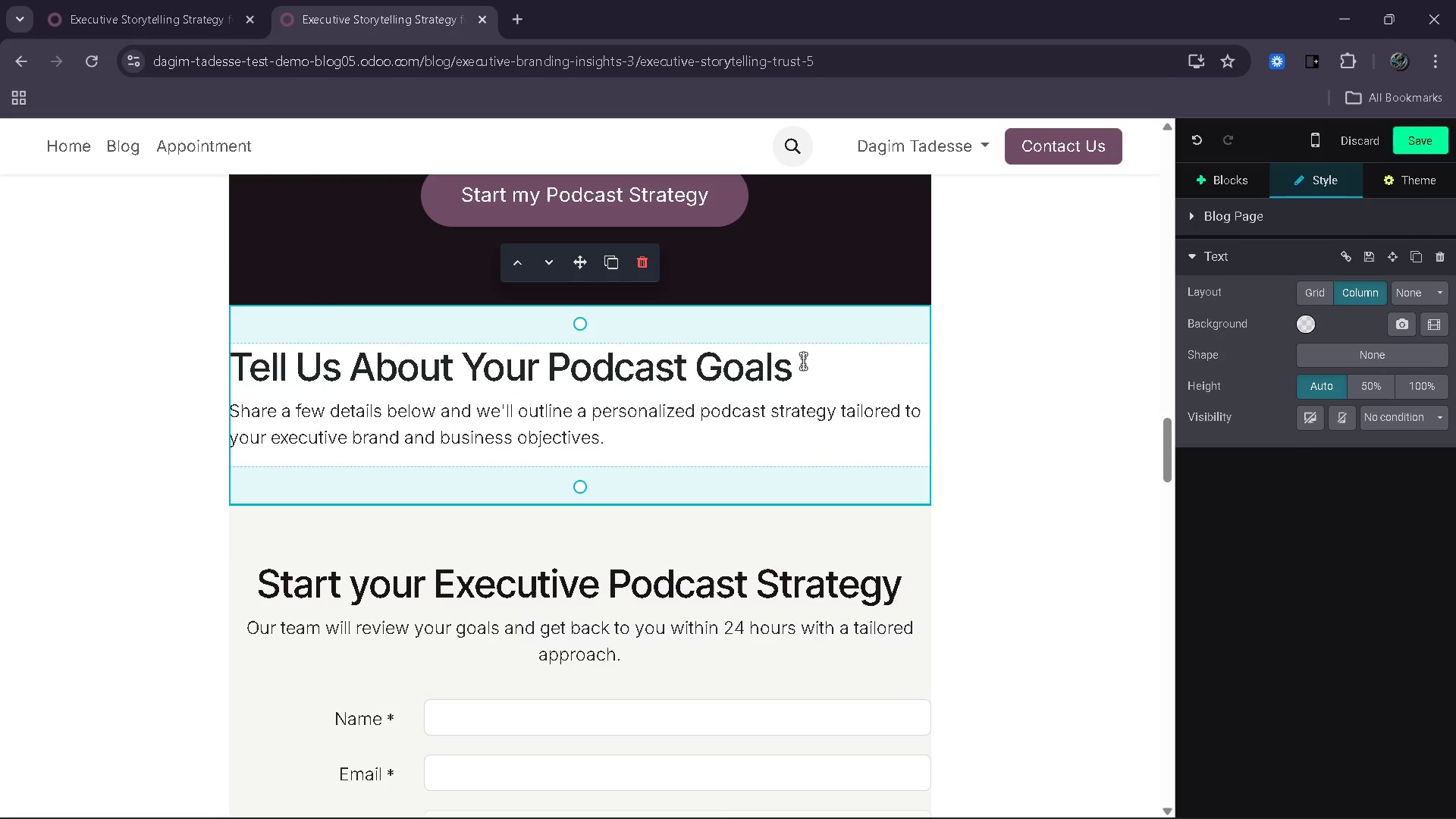 
left_click_drag(start_coordinate=[803, 361], to_coordinate=[549, 378])
 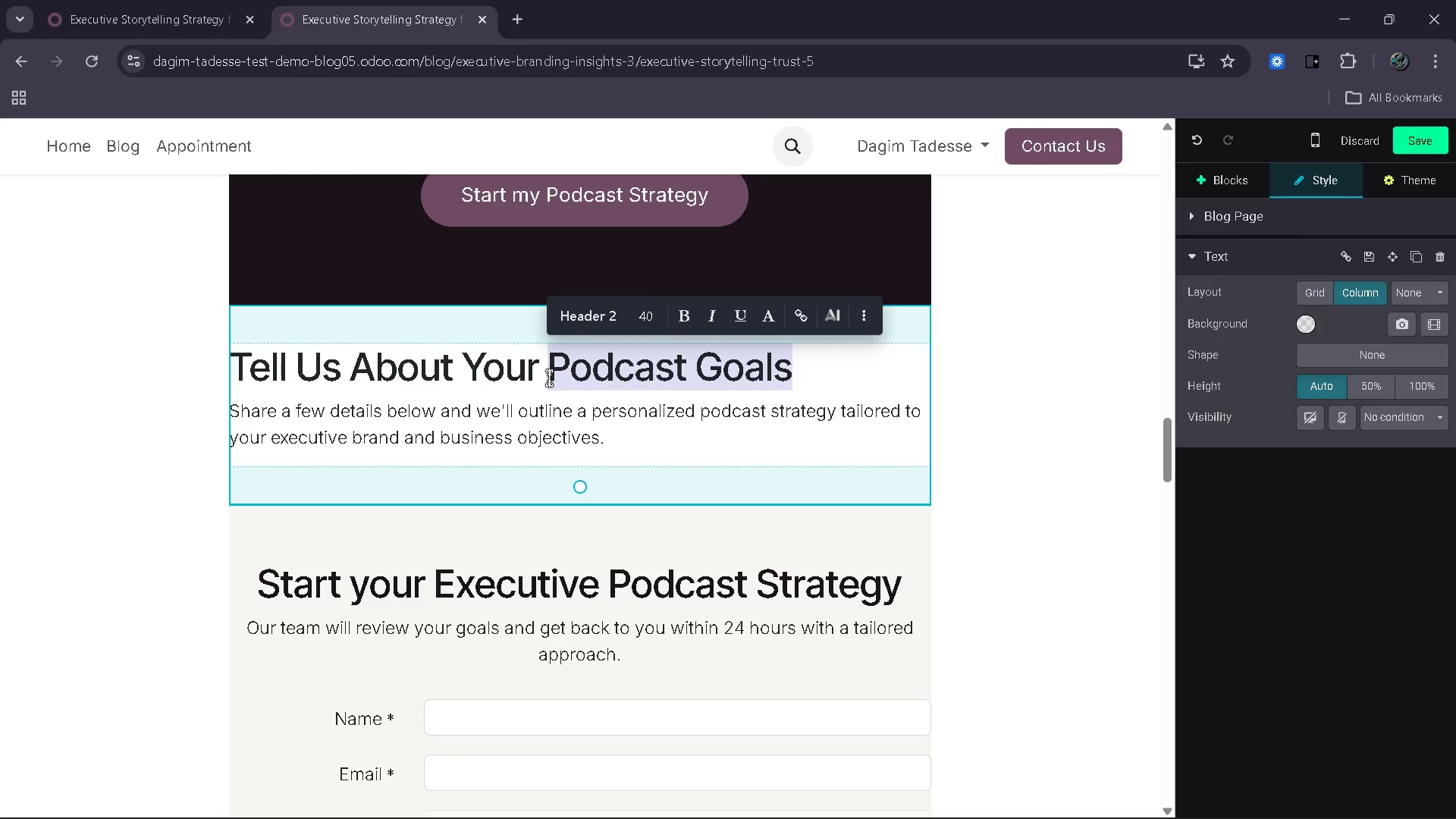 
type(Brand d)
key(Backspace)
type(c)
key(Backspace)
type(viso)
key(Backspace)
type(ion)
 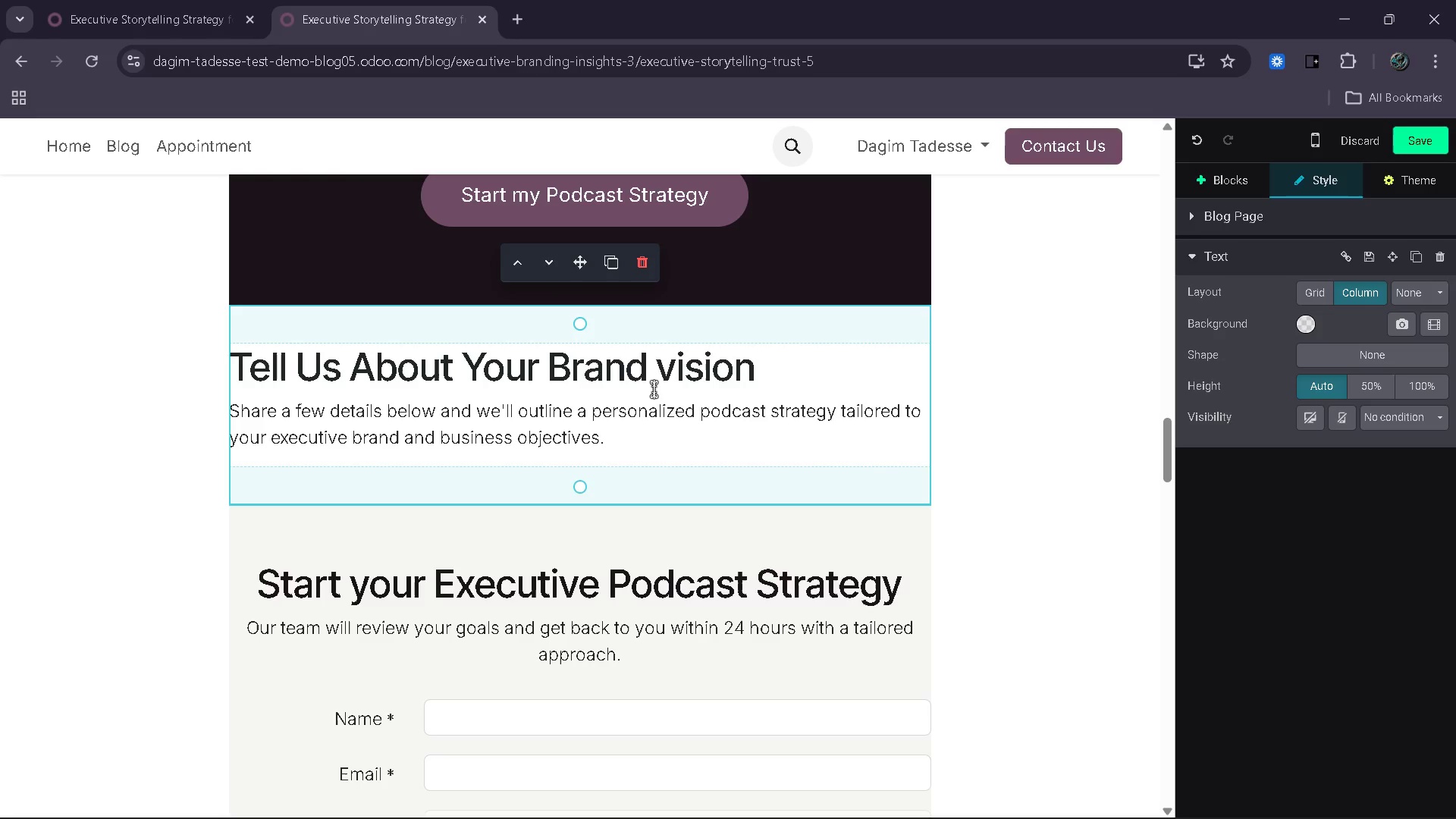 
left_click_drag(start_coordinate=[670, 378], to_coordinate=[679, 372])
 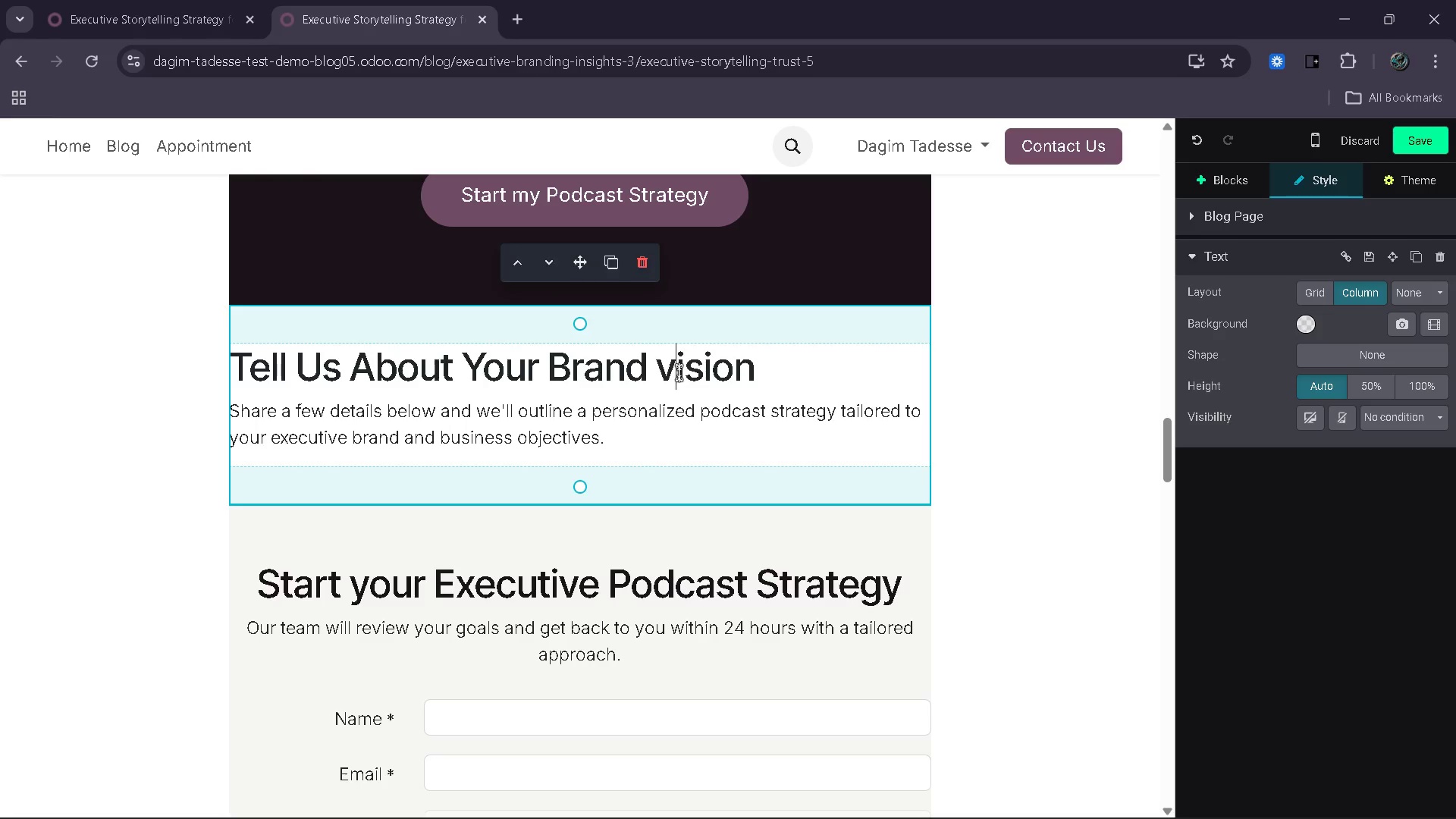 
key(Backspace)
 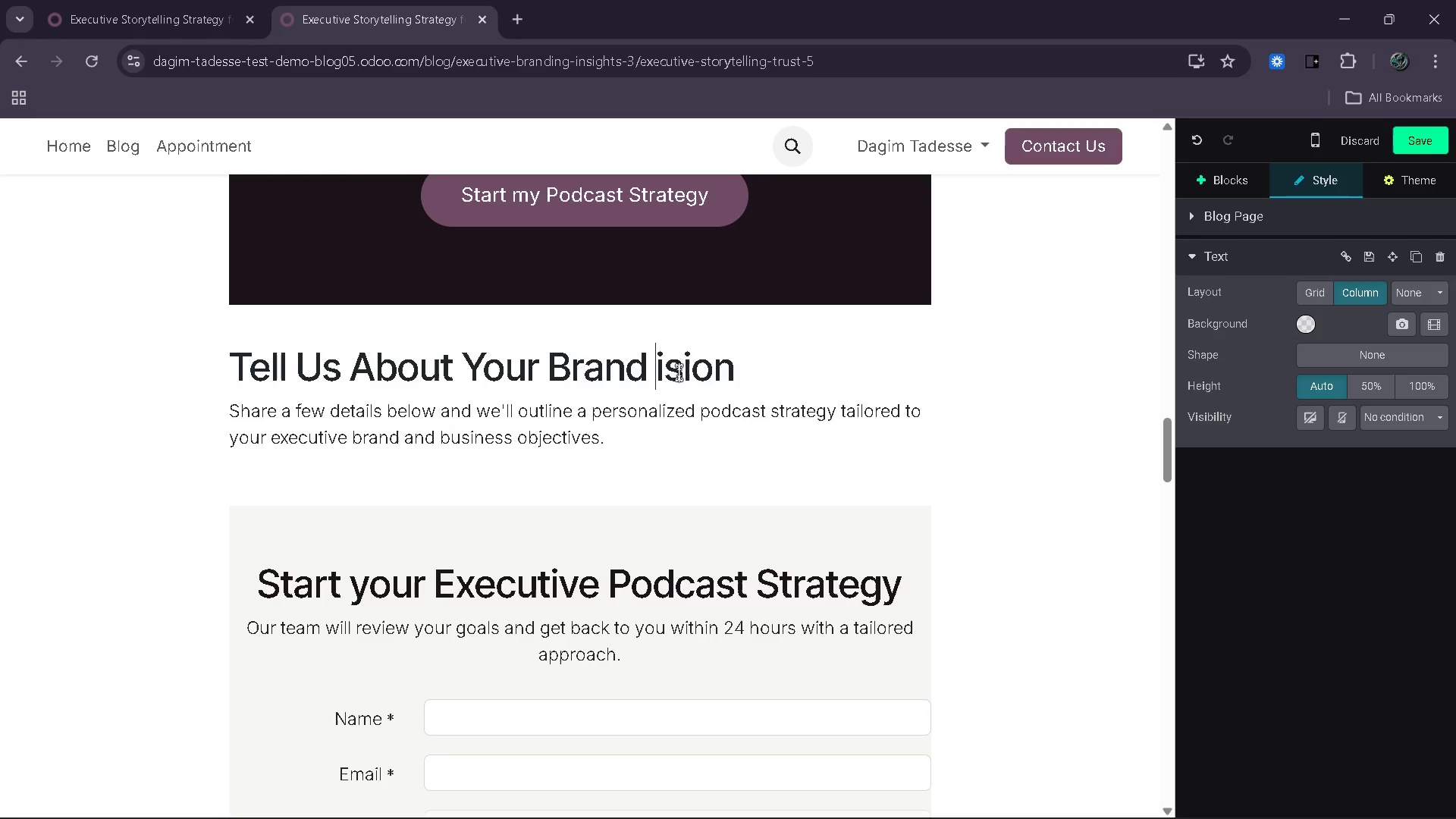 
key(Shift+ShiftRight)
 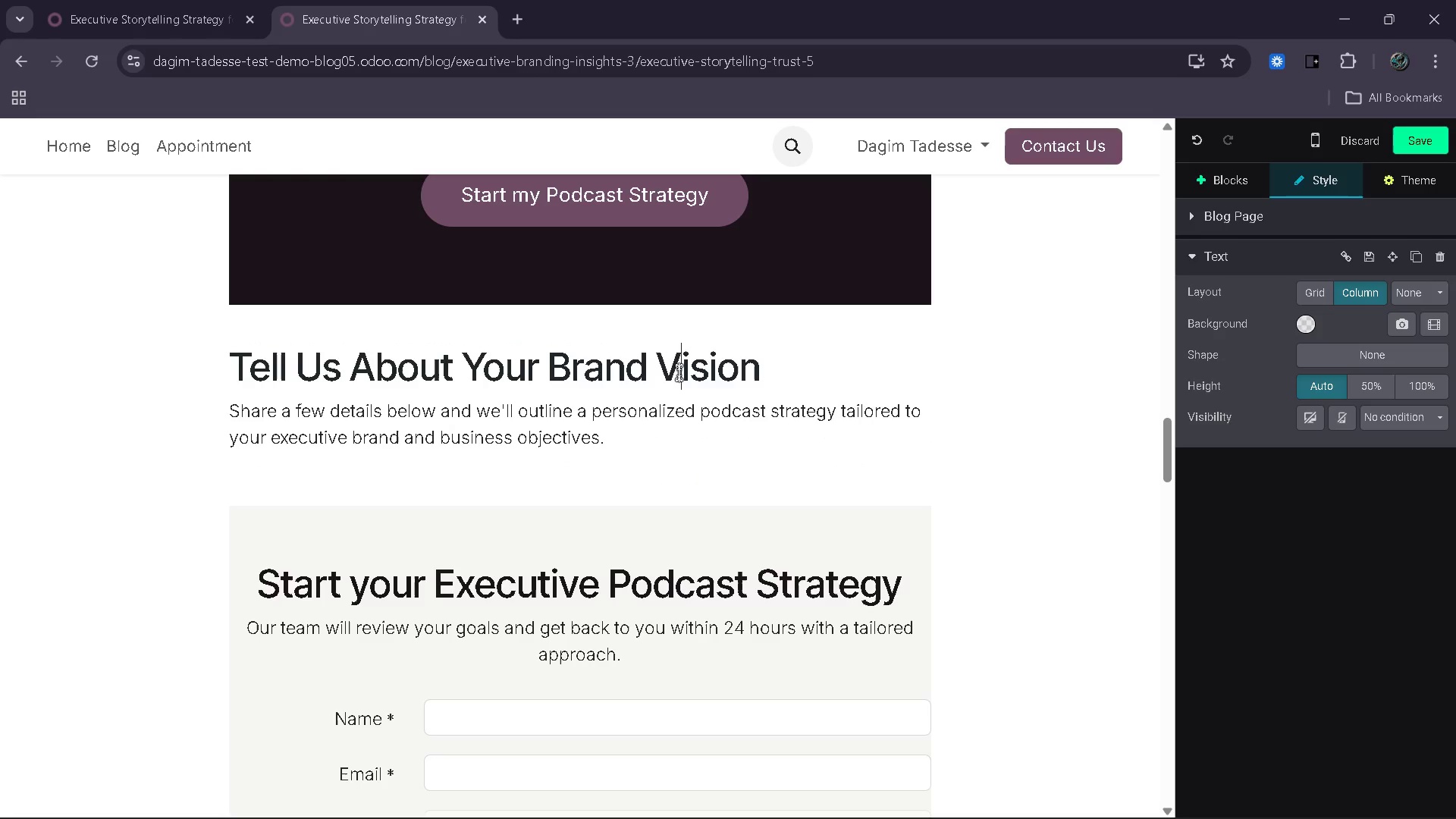 
key(Shift+V)
 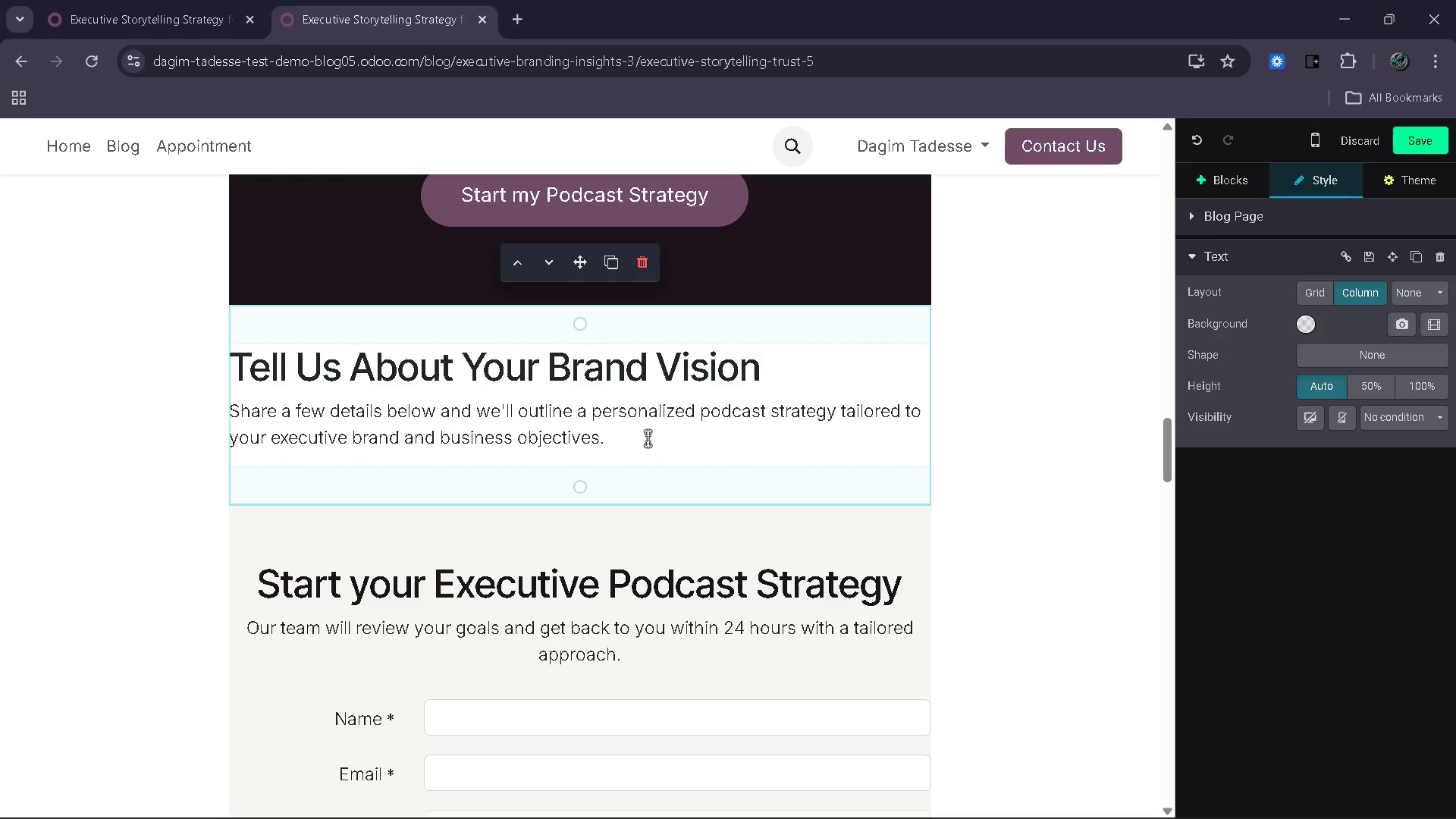 
left_click_drag(start_coordinate=[640, 446], to_coordinate=[231, 419])
 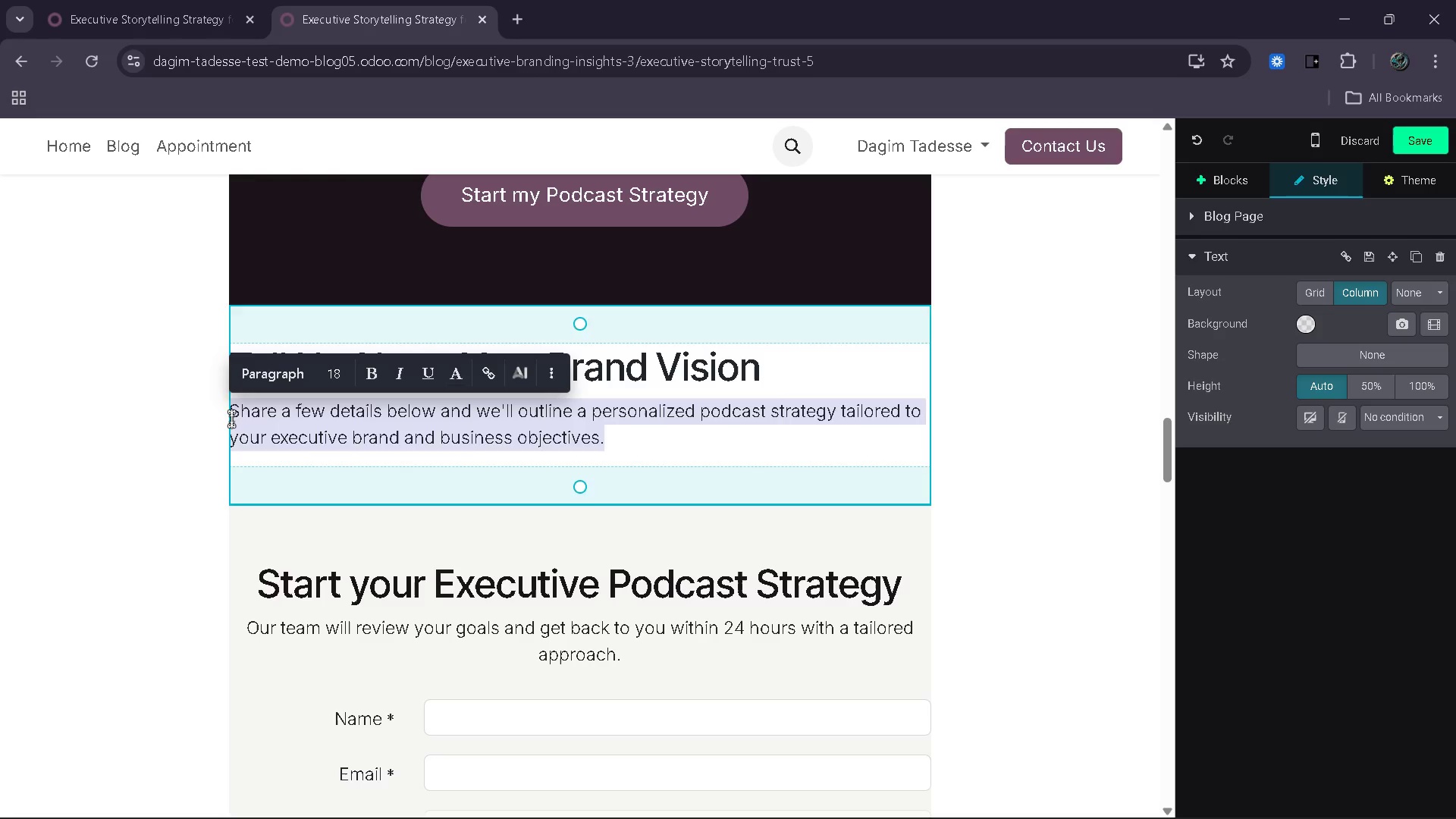 
type(Share yuo)
key(Backspace)
key(Backspace)
type(our goals and we'll design a content system tha )
key(Backspace)
type(t positions you as a tre)
key(Backspace)
type(usted authority in you )
key(Backspace)
type(r industry.)
 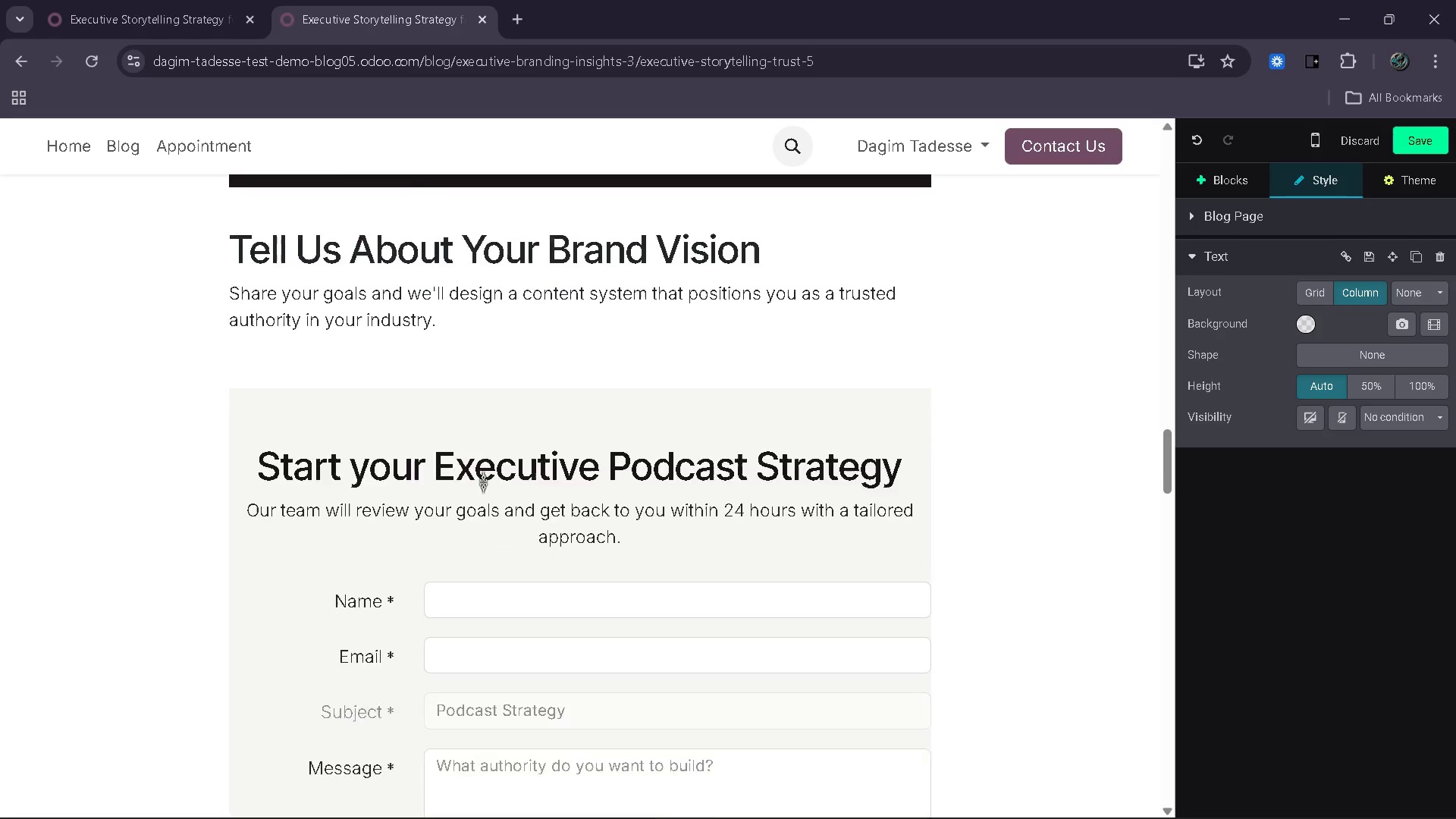 
left_click_drag(start_coordinate=[916, 456], to_coordinate=[259, 431])
 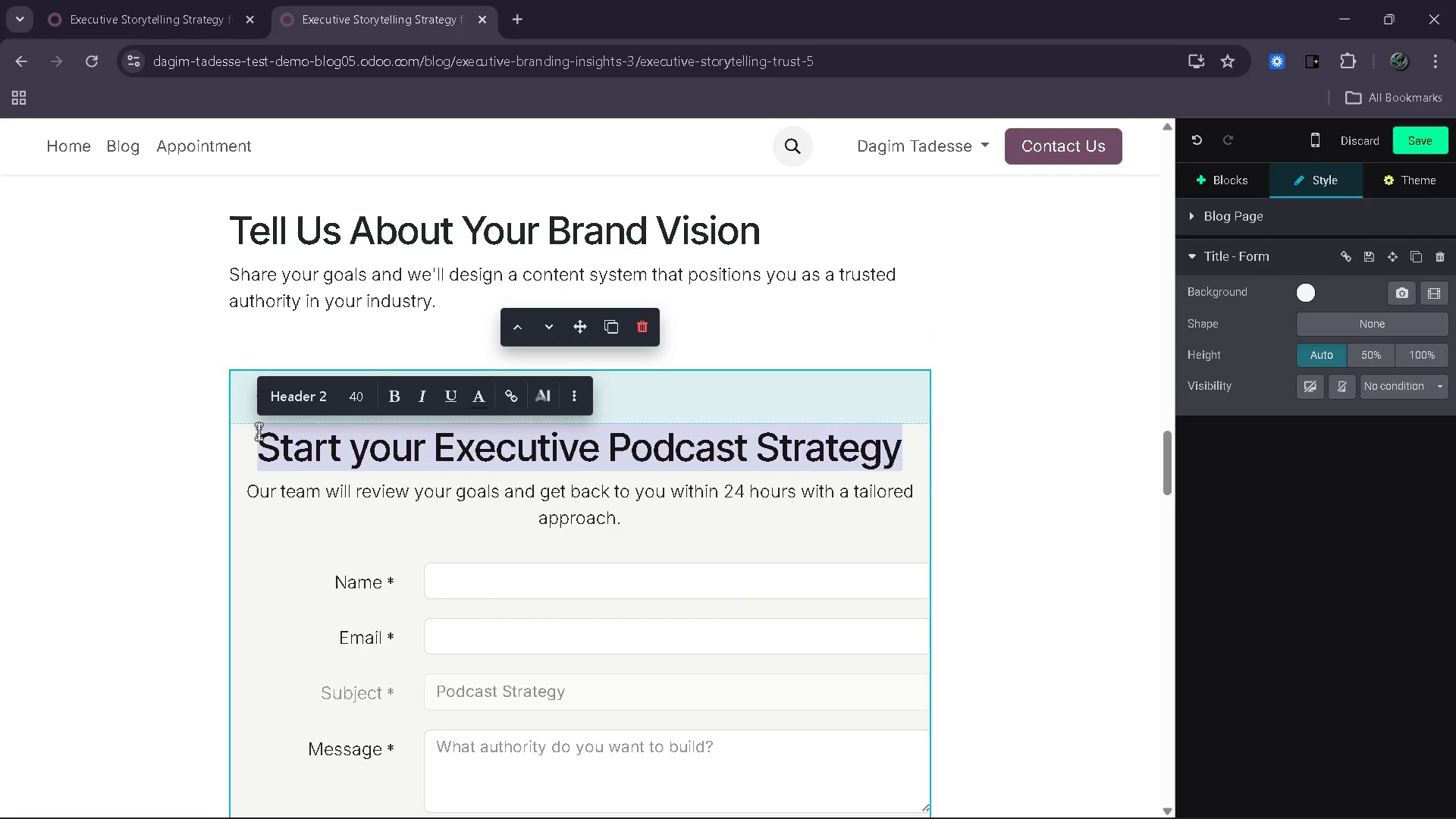 
type(Build Your Executive Content St)
key(Backspace)
type(ystem)
 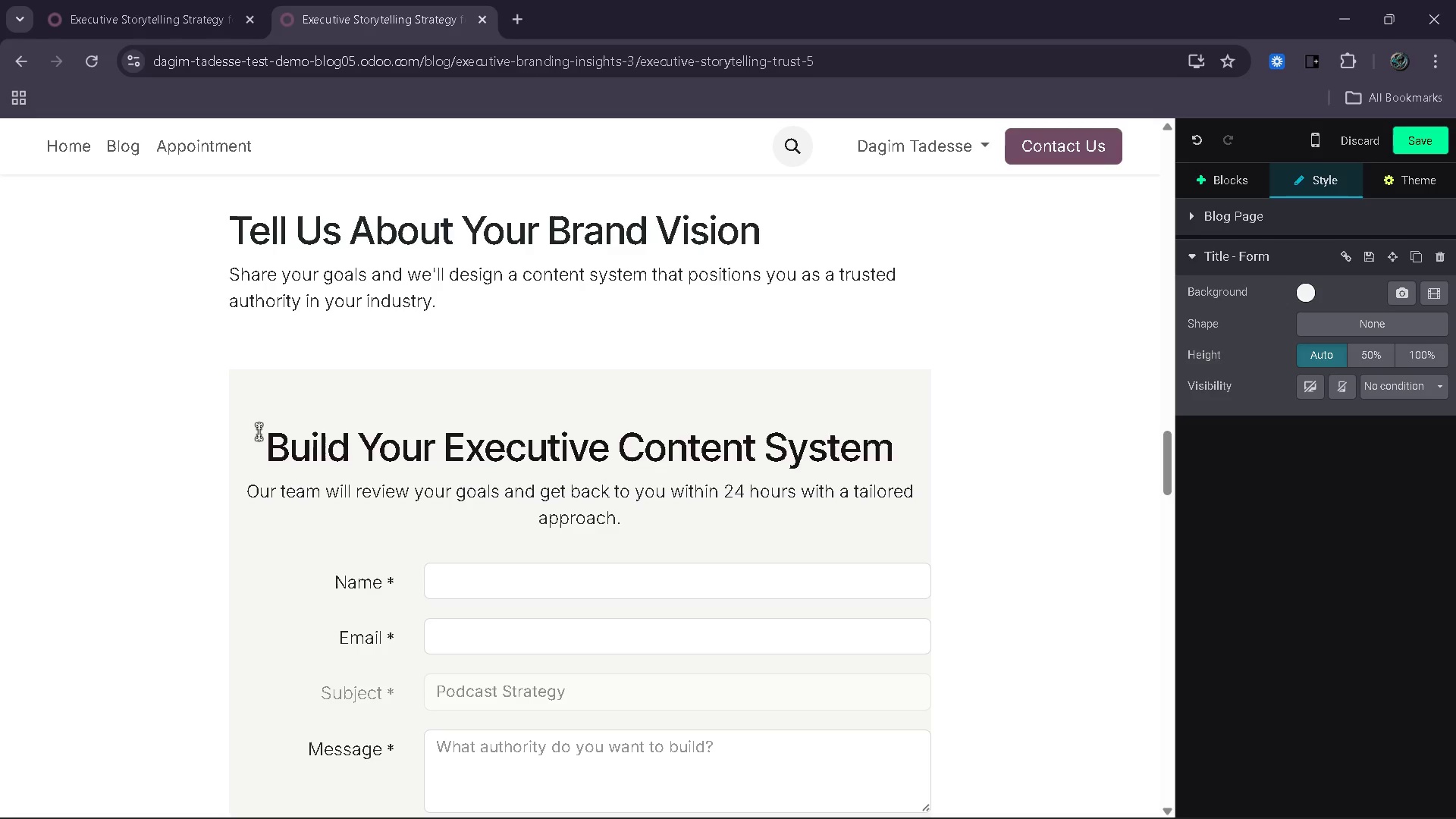 
left_click_drag(start_coordinate=[633, 519], to_coordinate=[251, 493])
 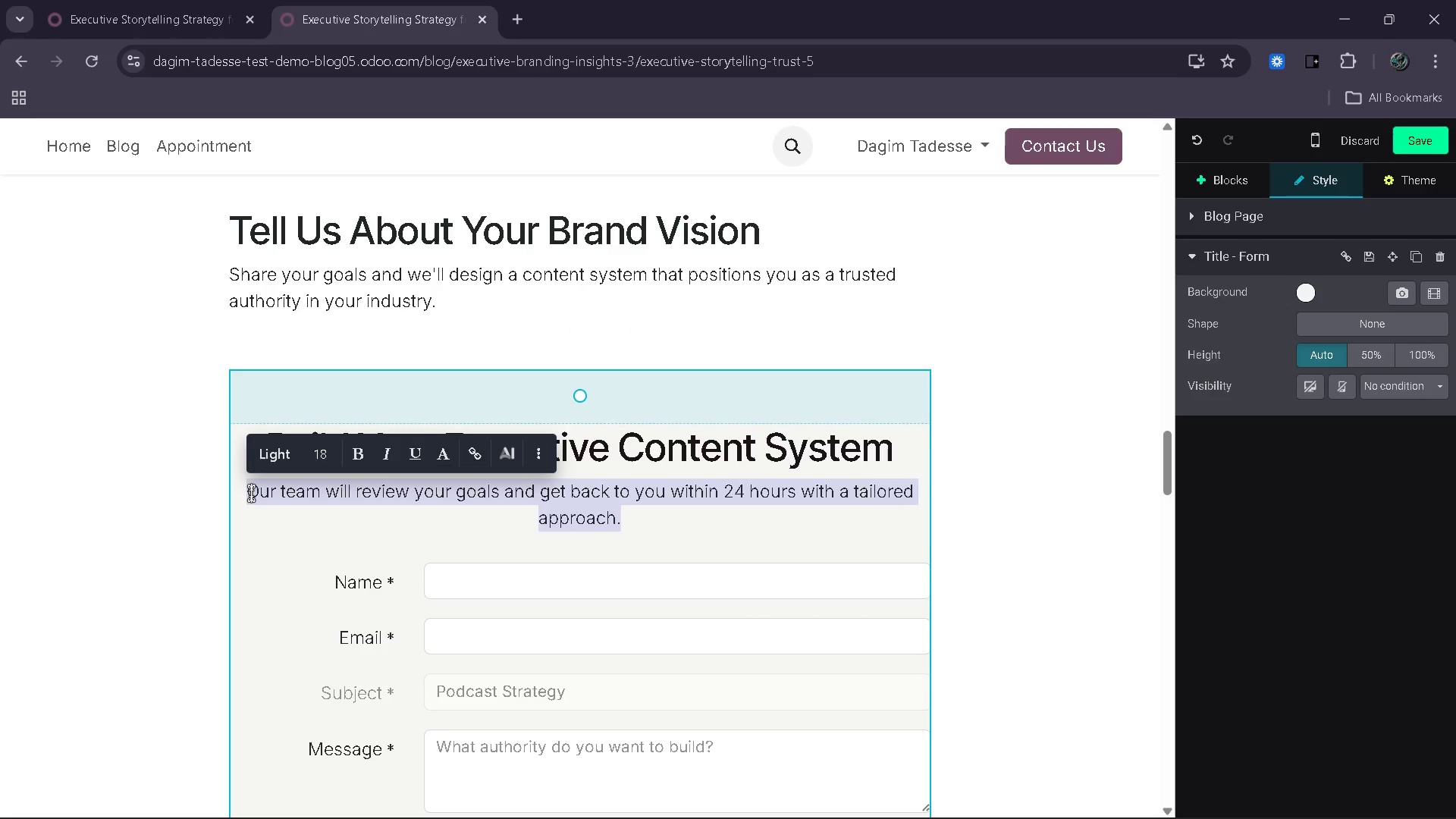 
type(WE'll create)
 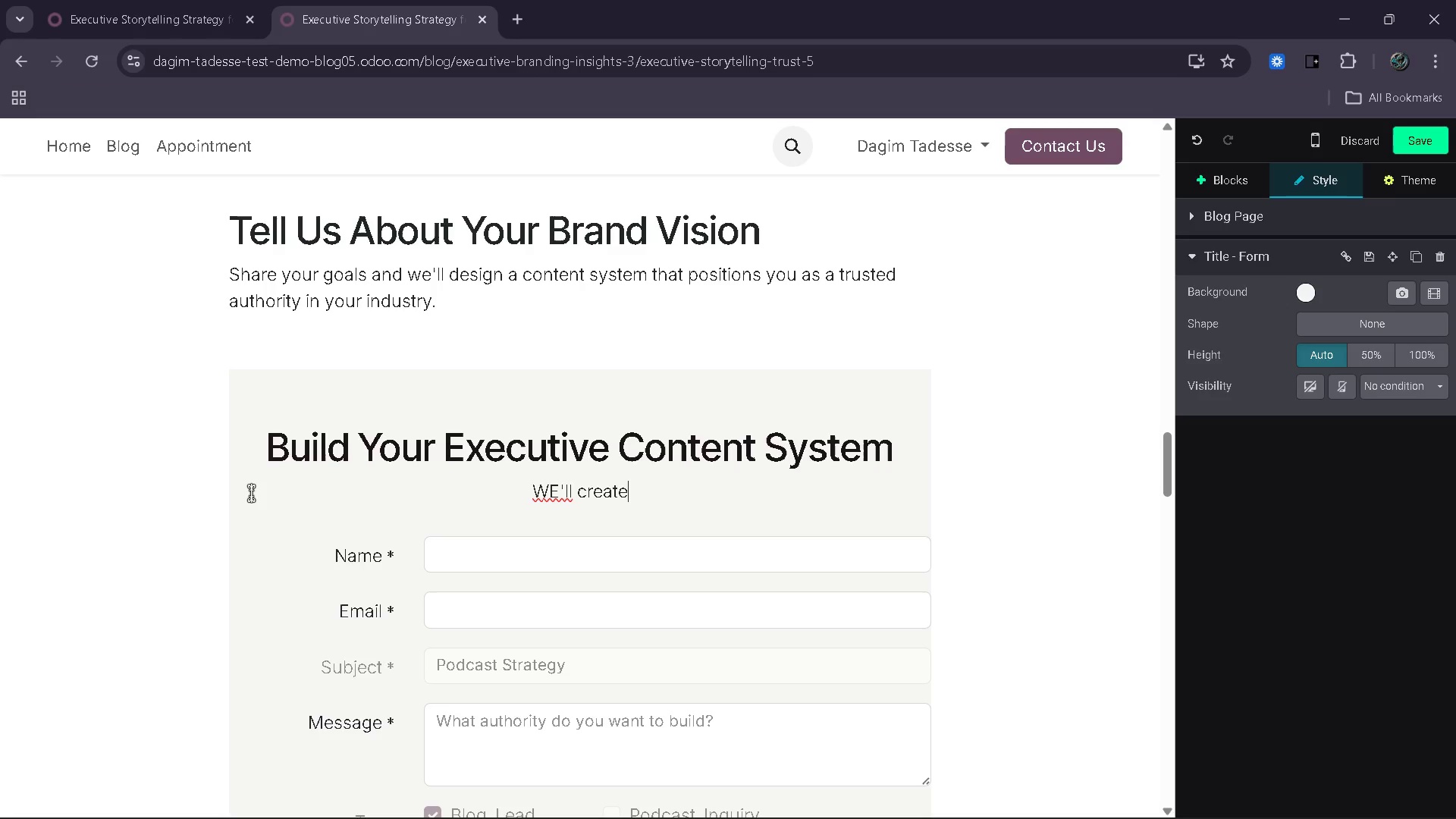 
hold_key(key=ArrowLeft, duration=0.66)
 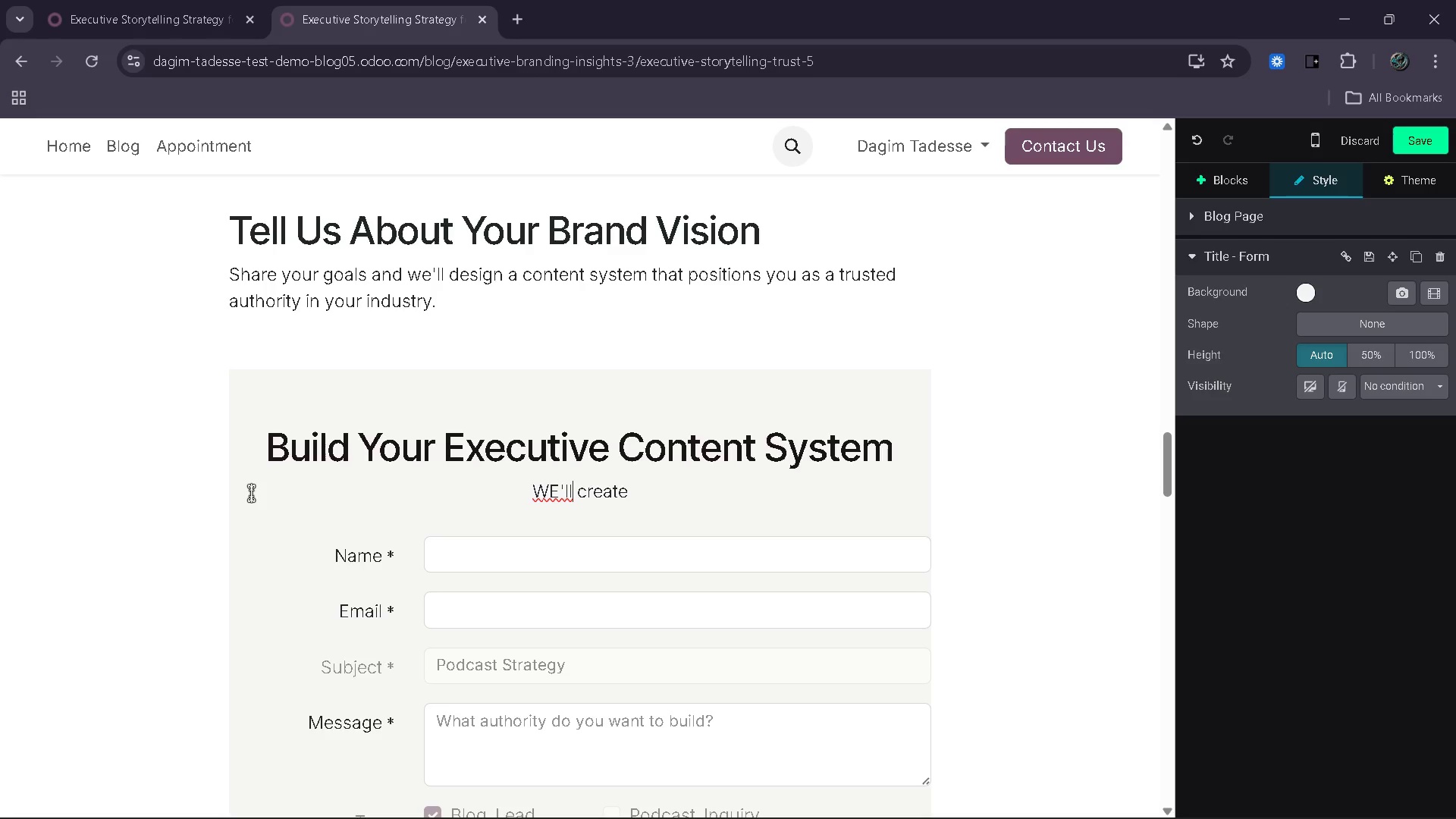 
key(ArrowLeft)
 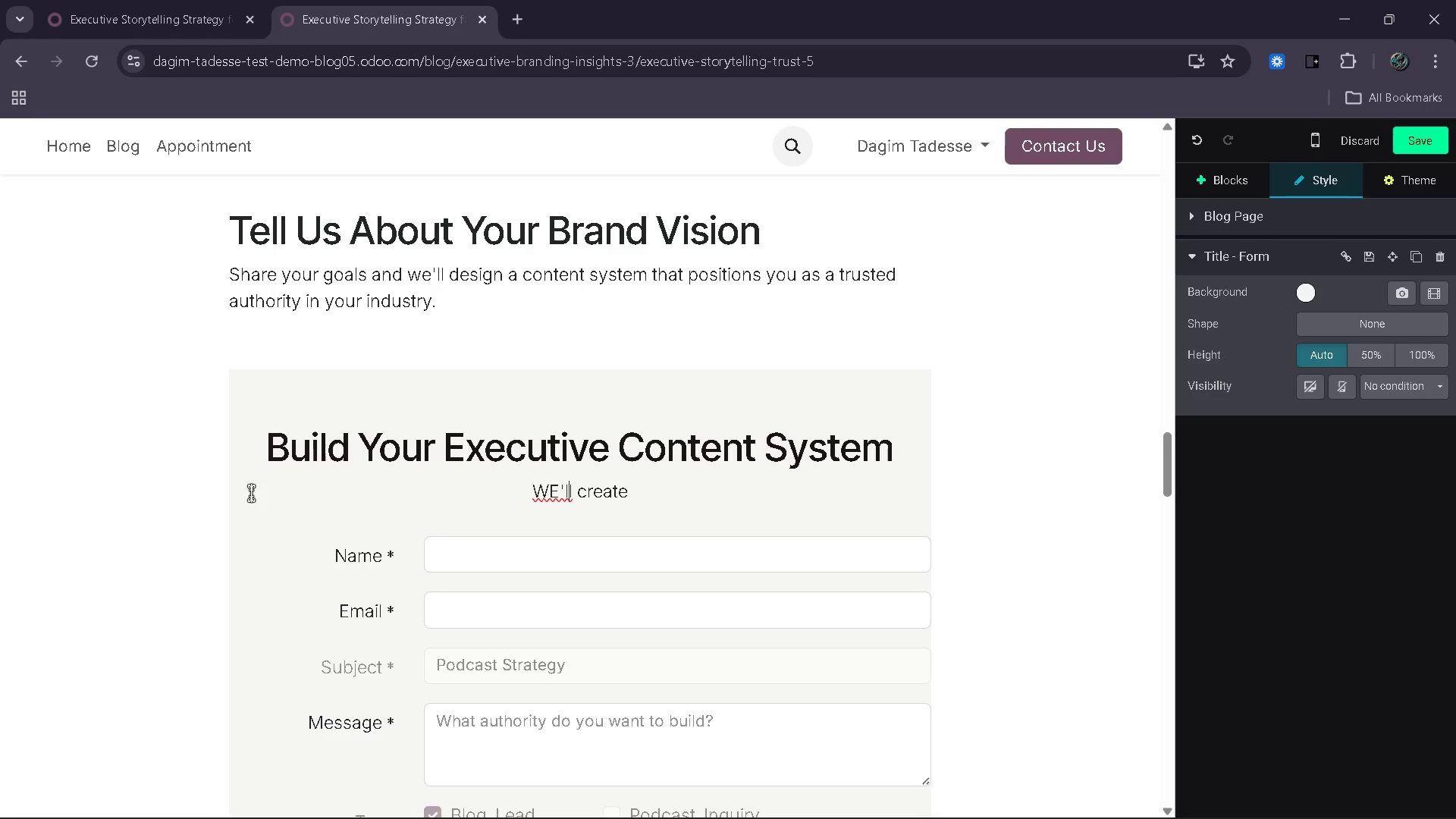 
key(ArrowLeft)
 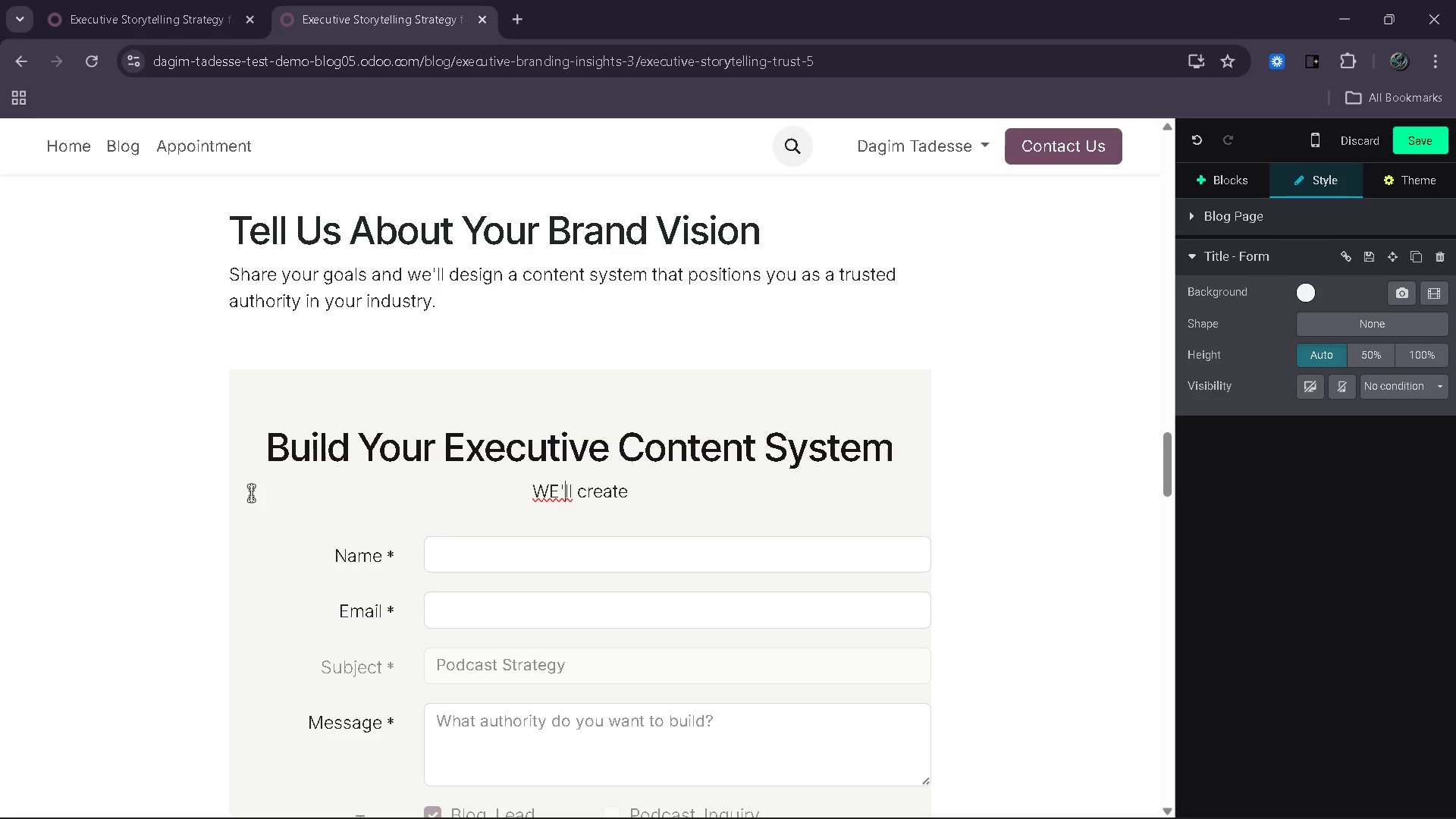 
key(ArrowLeft)
 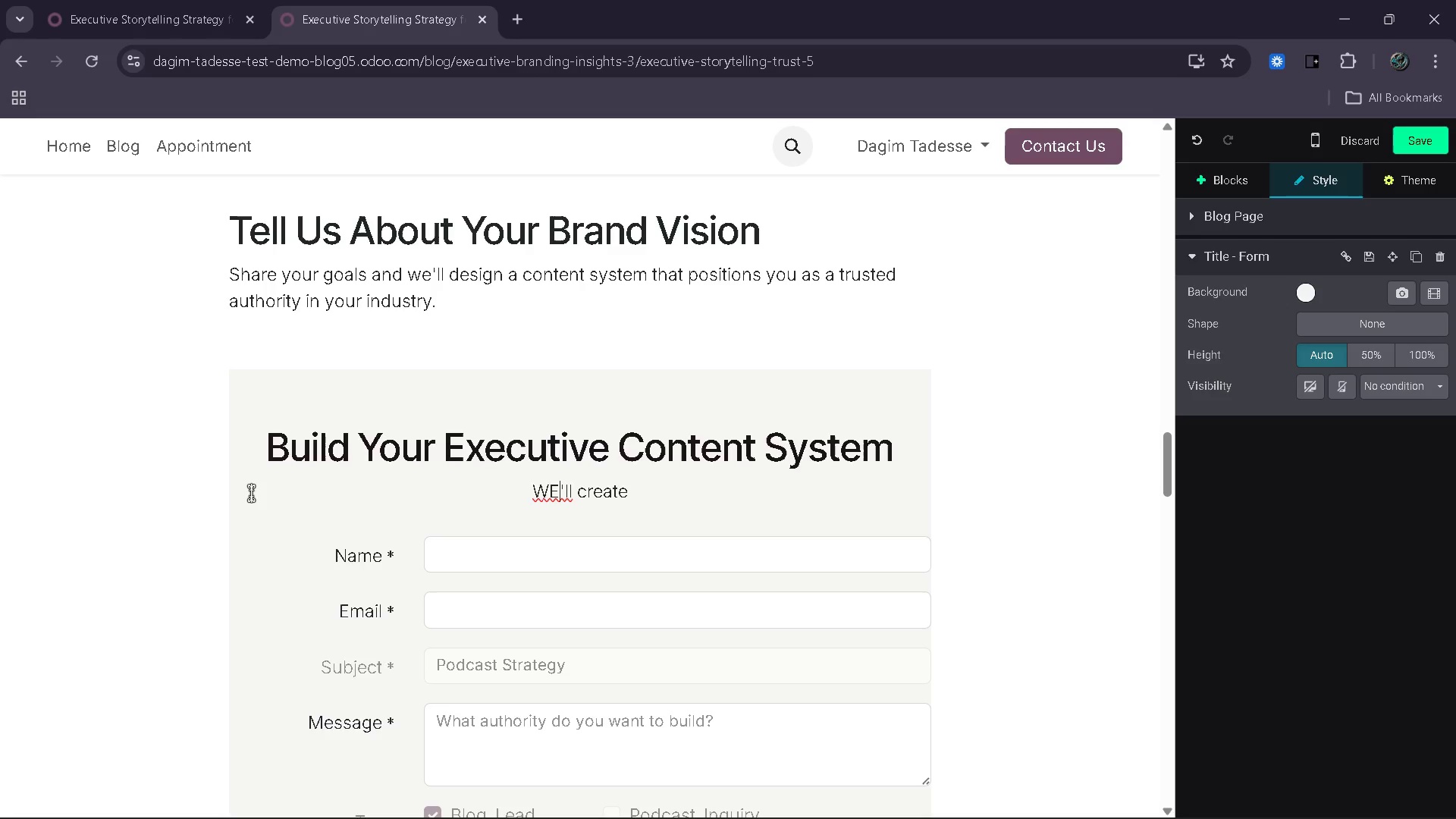 
key(ArrowLeft)
 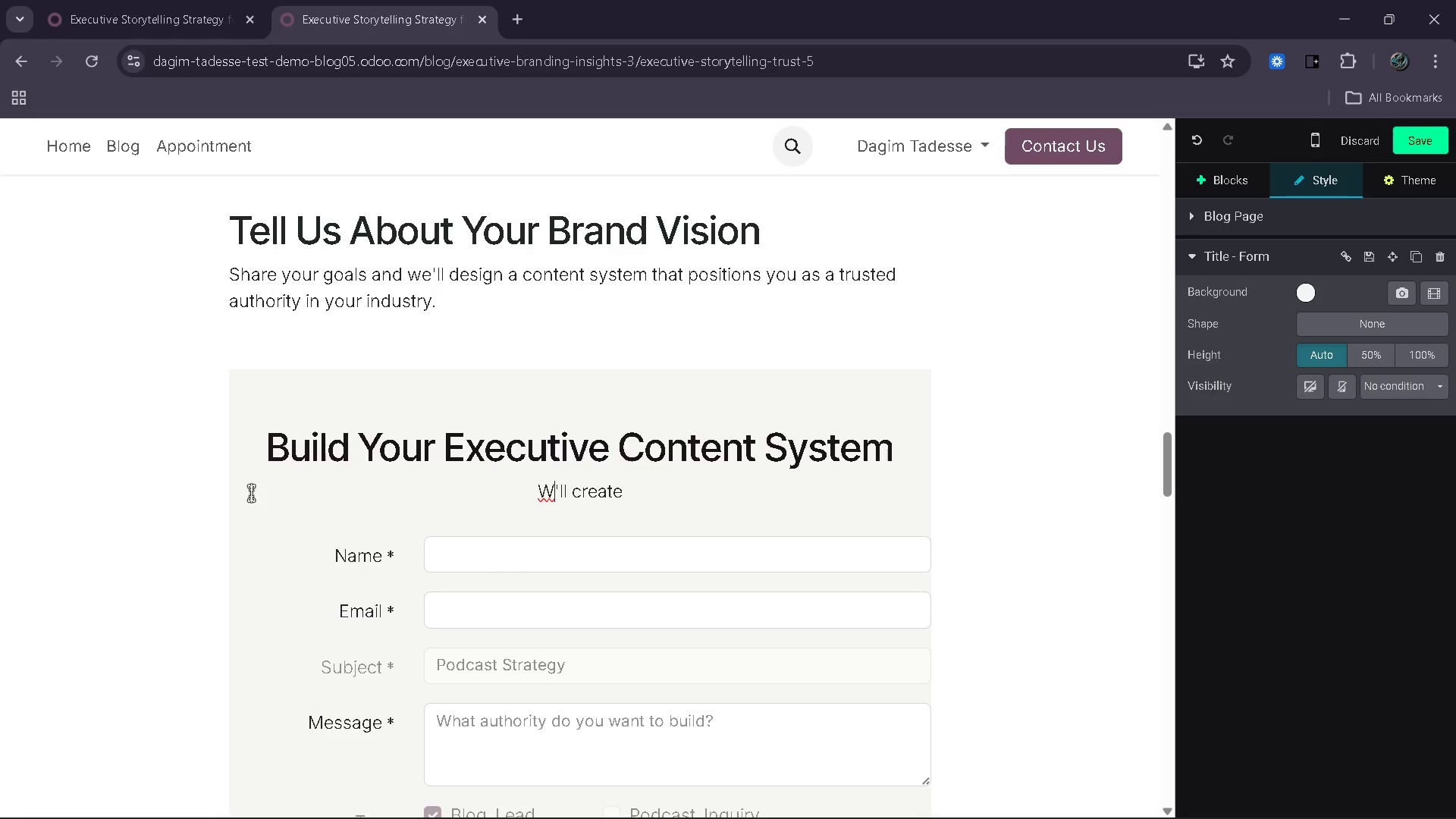 
key(Backspace)
 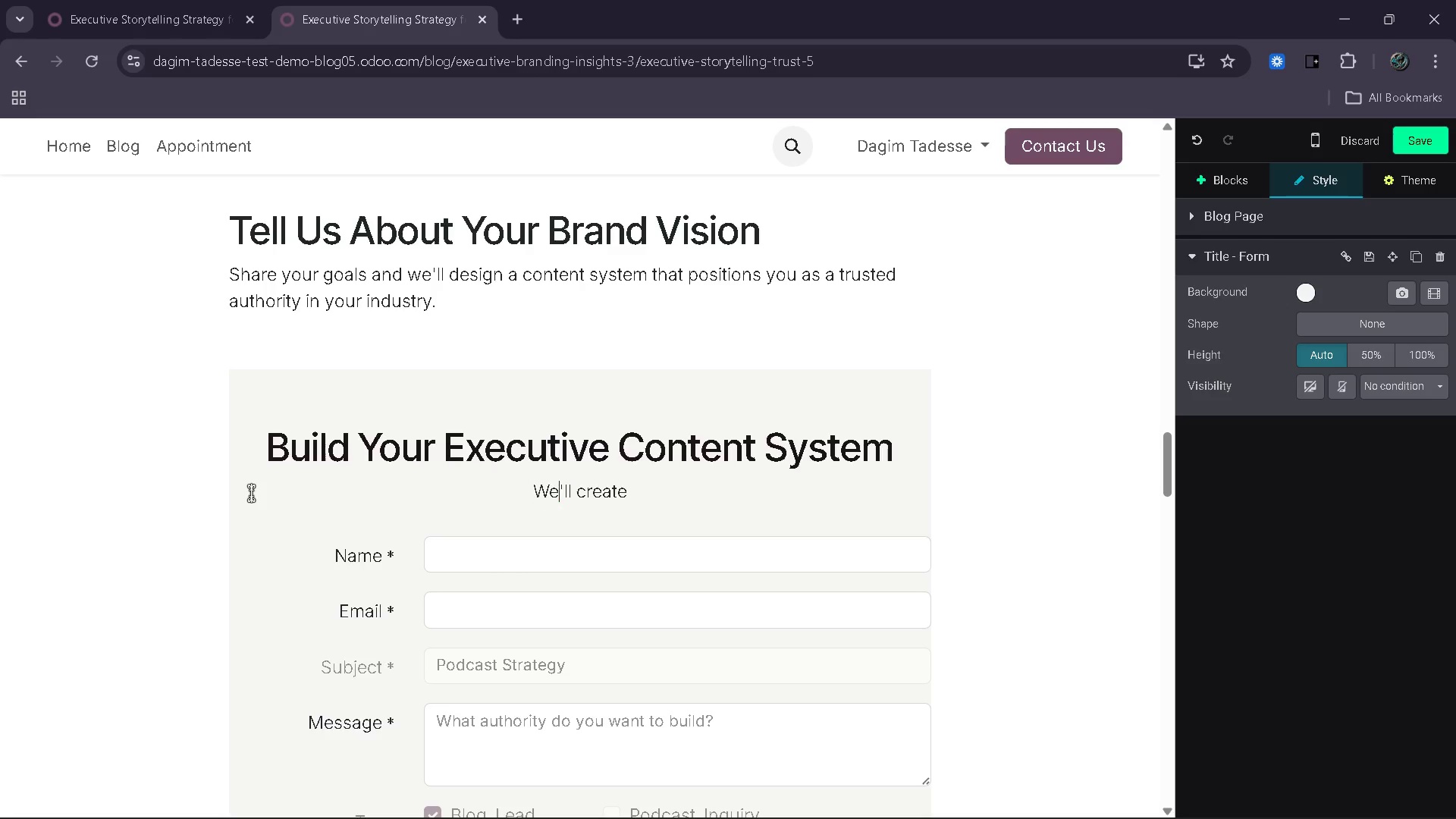 
key(E)
 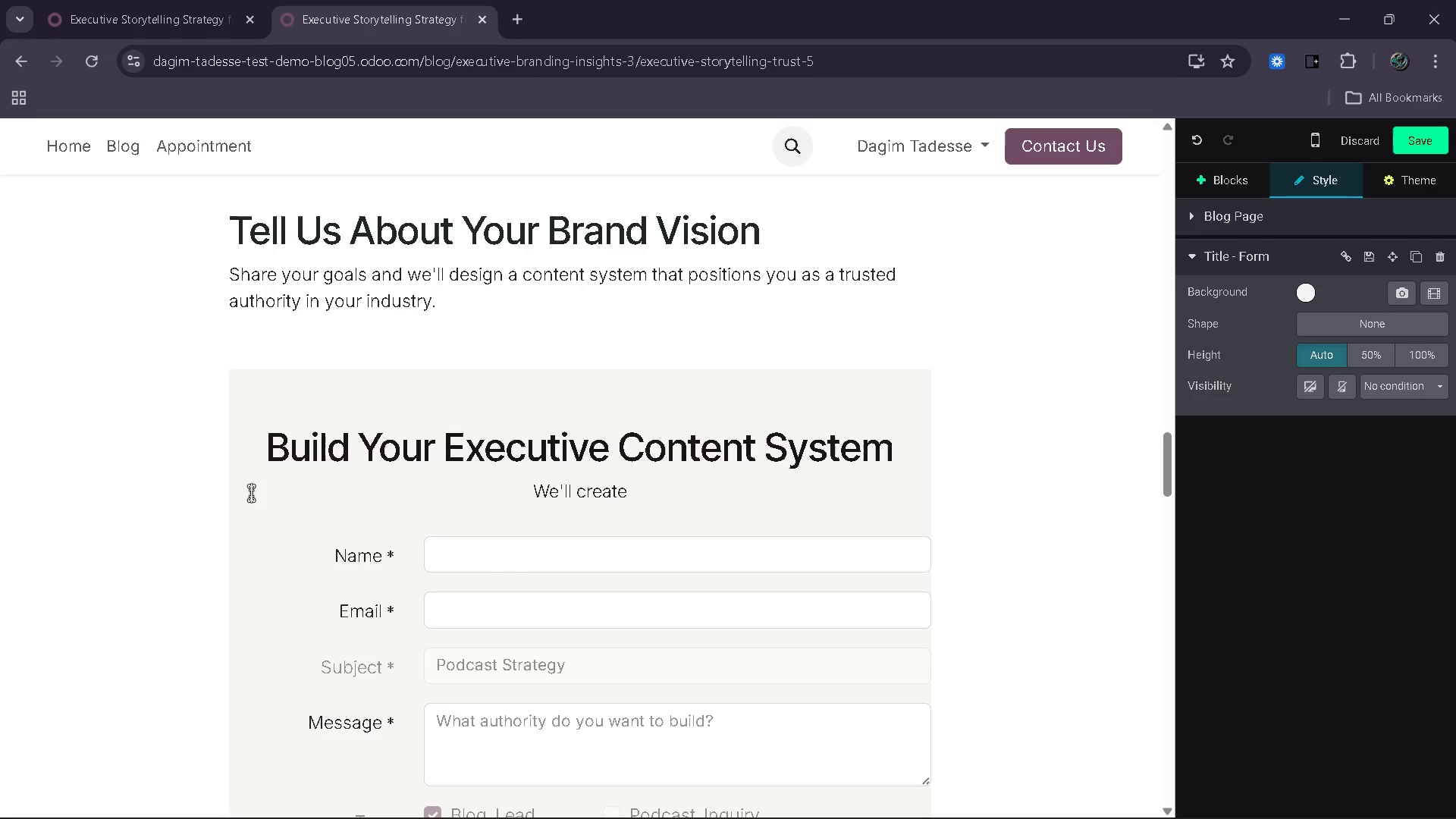 
hold_key(key=ArrowRight, duration=0.67)
 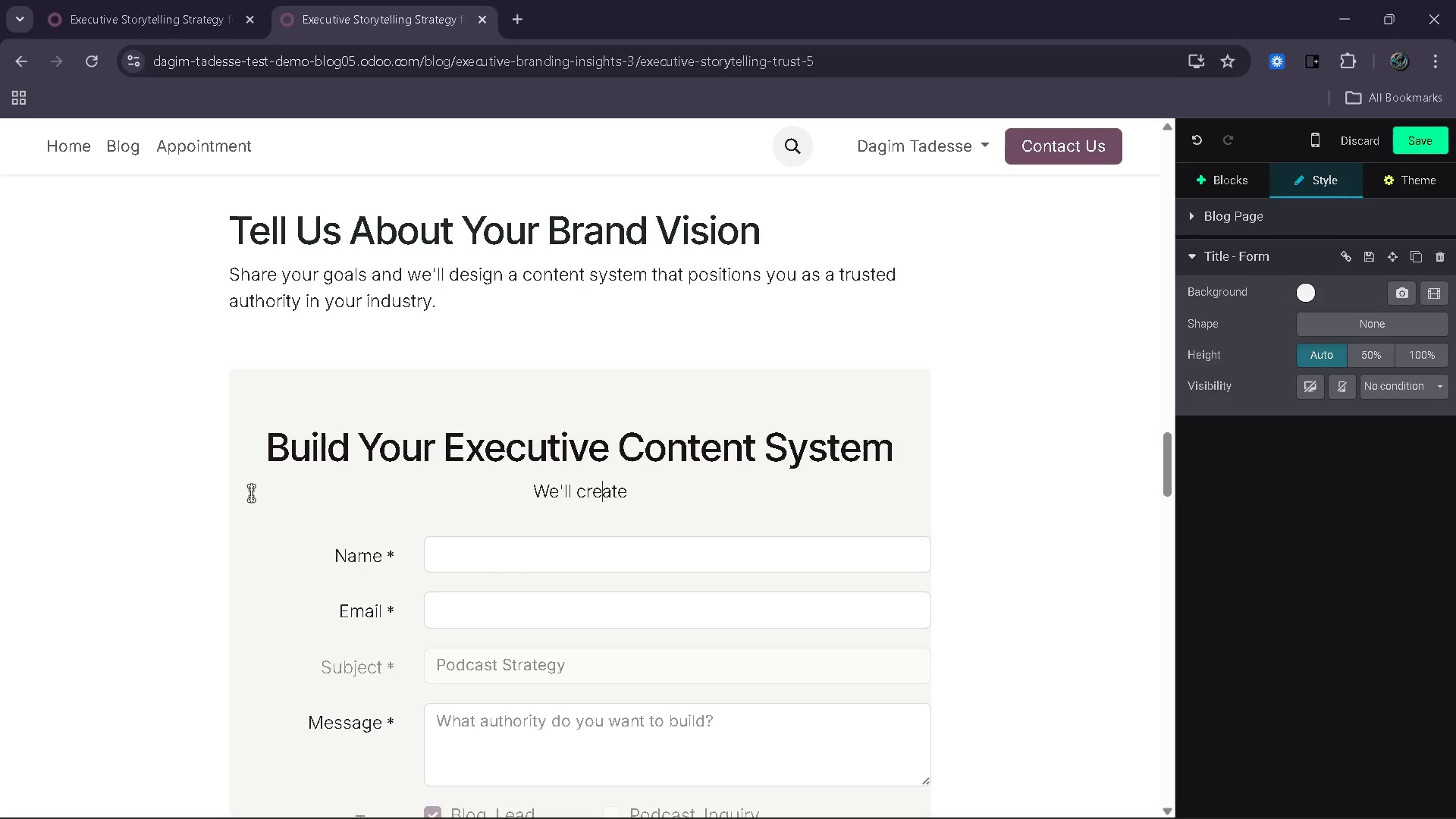 
key(ArrowRight)
 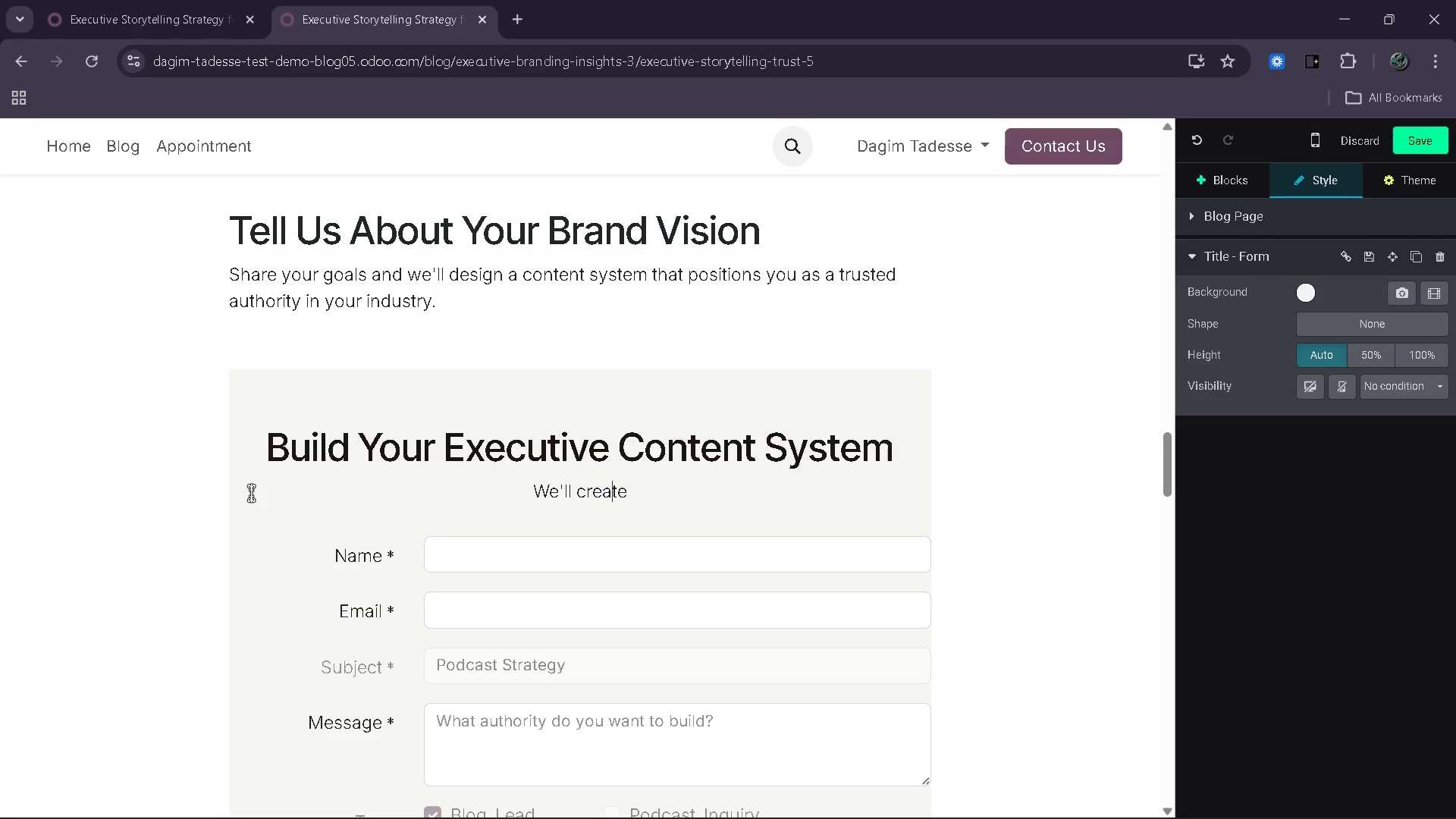 
key(ArrowRight)
 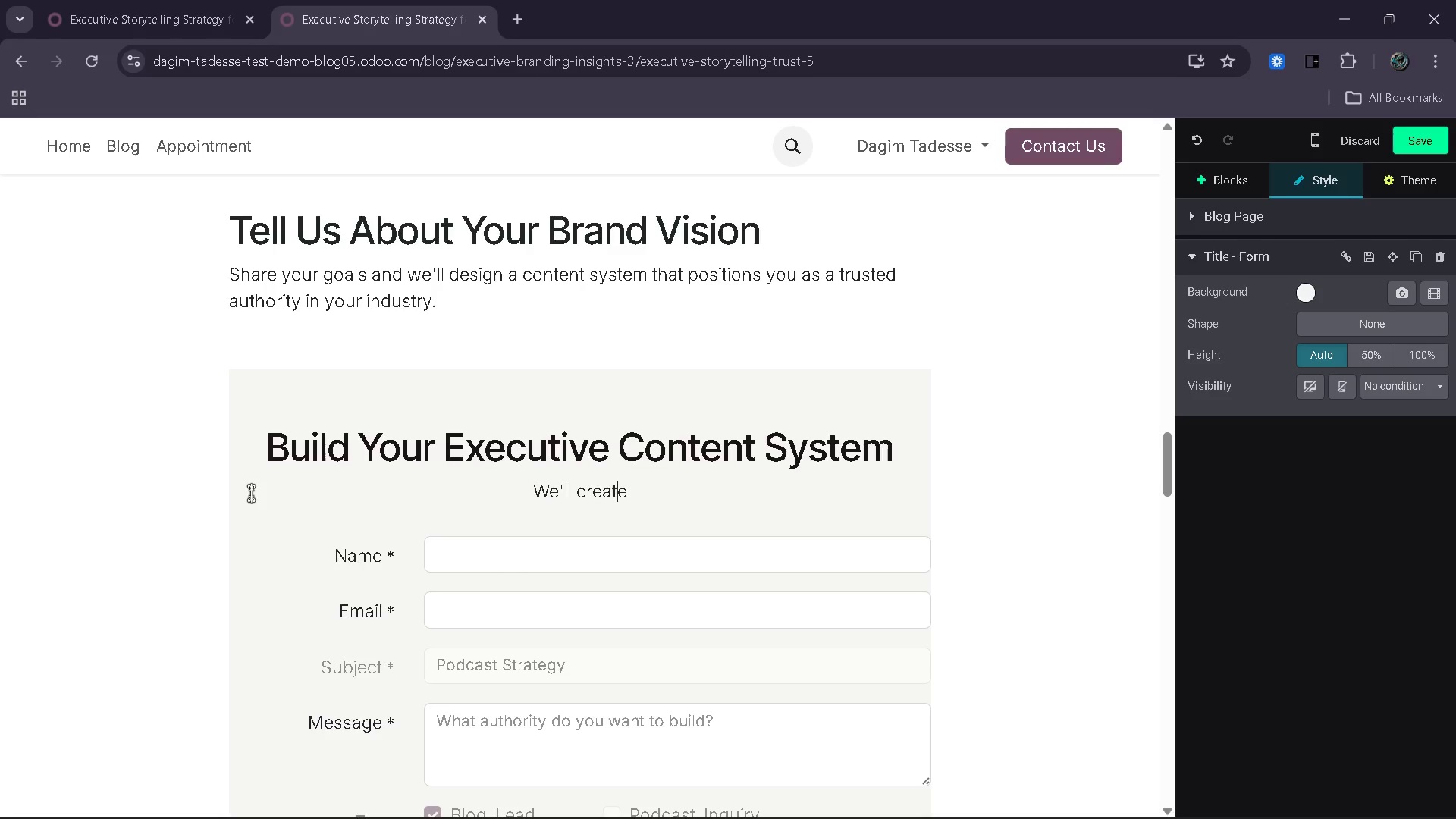 
key(ArrowRight)
 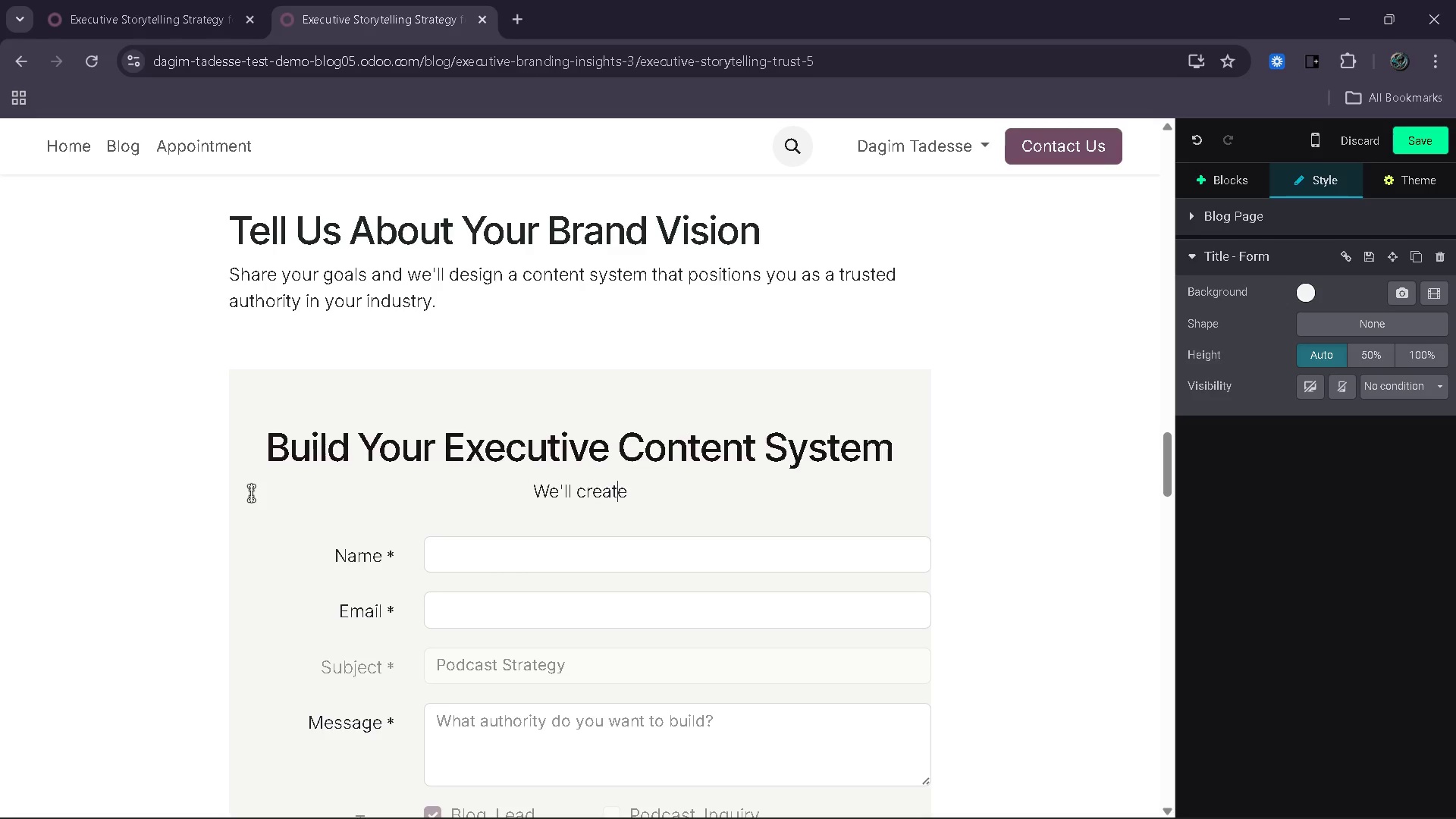 
key(ArrowRight)
 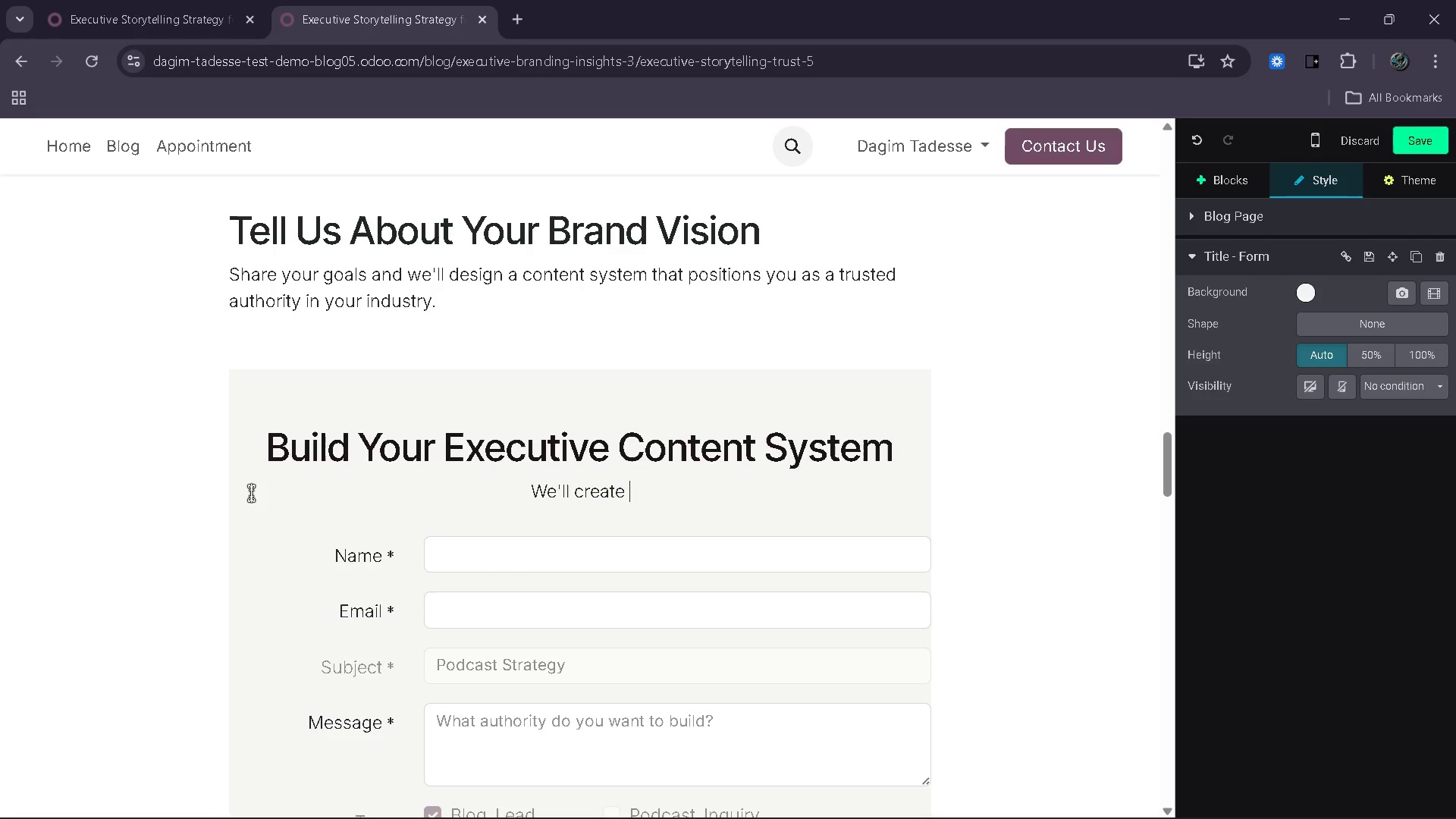 
type( a structure)
key(Backspace)
type(ed approach a)
key(Backspace)
type(t o )
key(Backspace)
key(Backspace)
key(Backspace)
type(o help you consitently )
 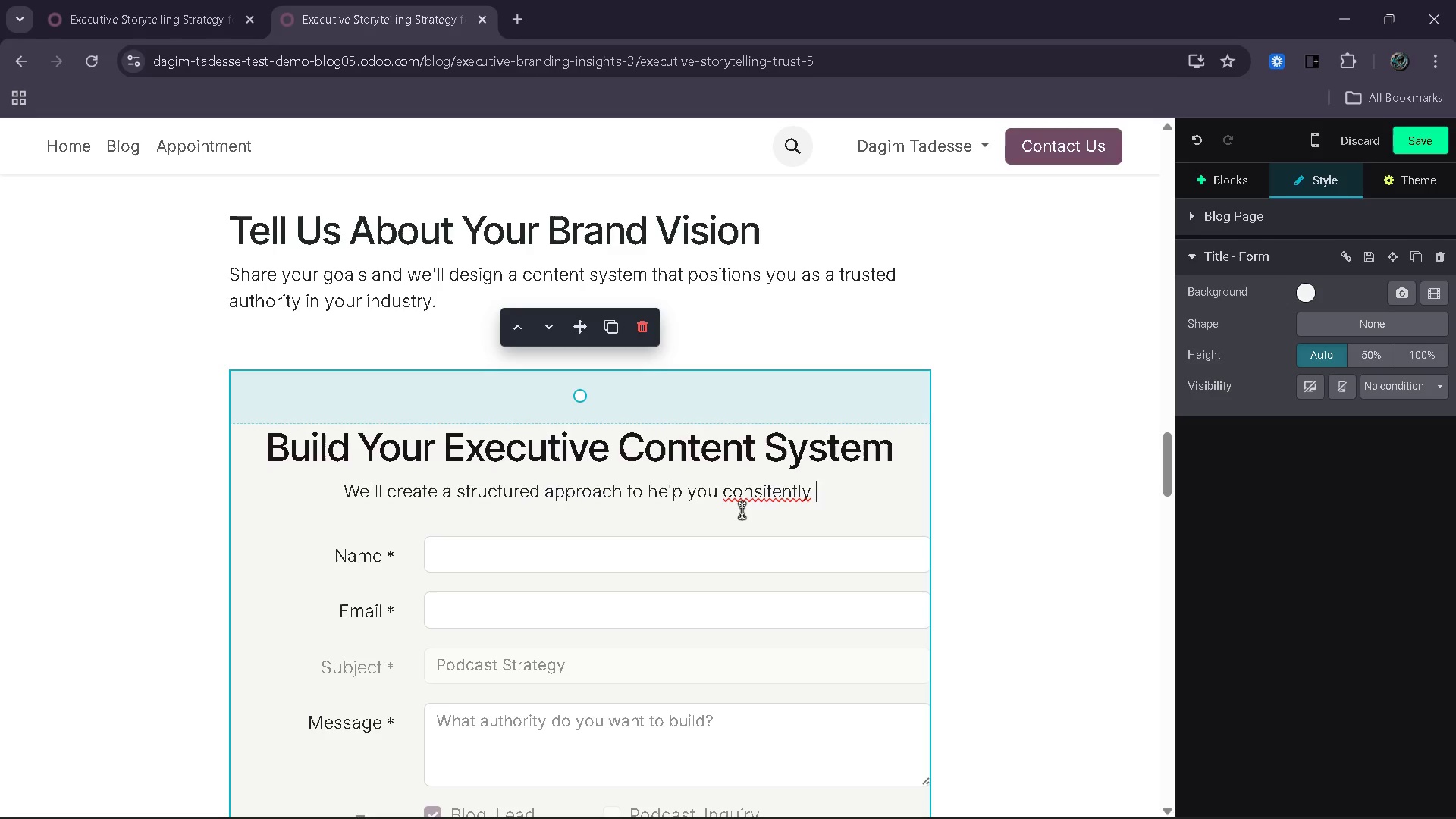 
wait(5.05)
 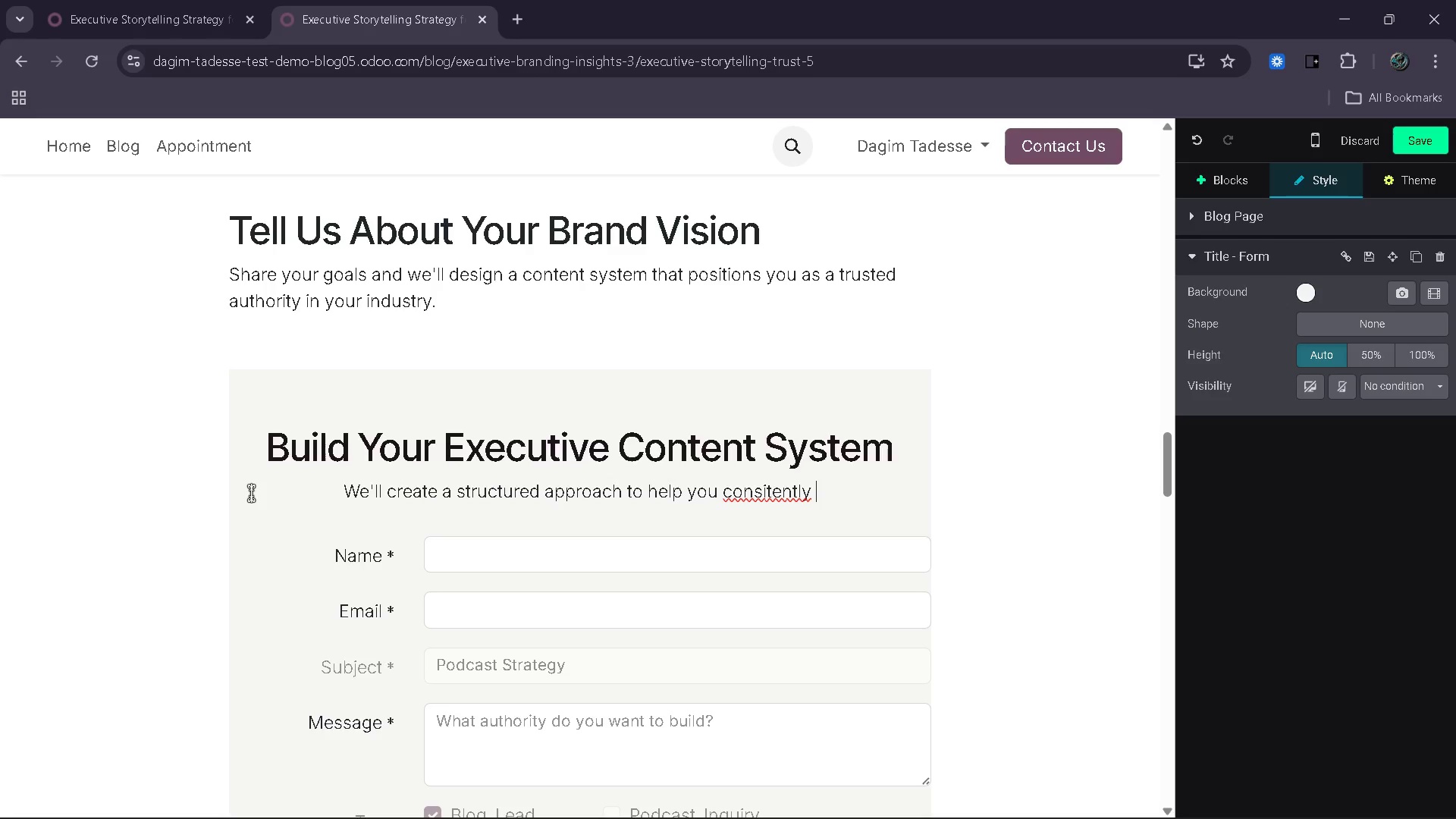 
key(ArrowLeft)
 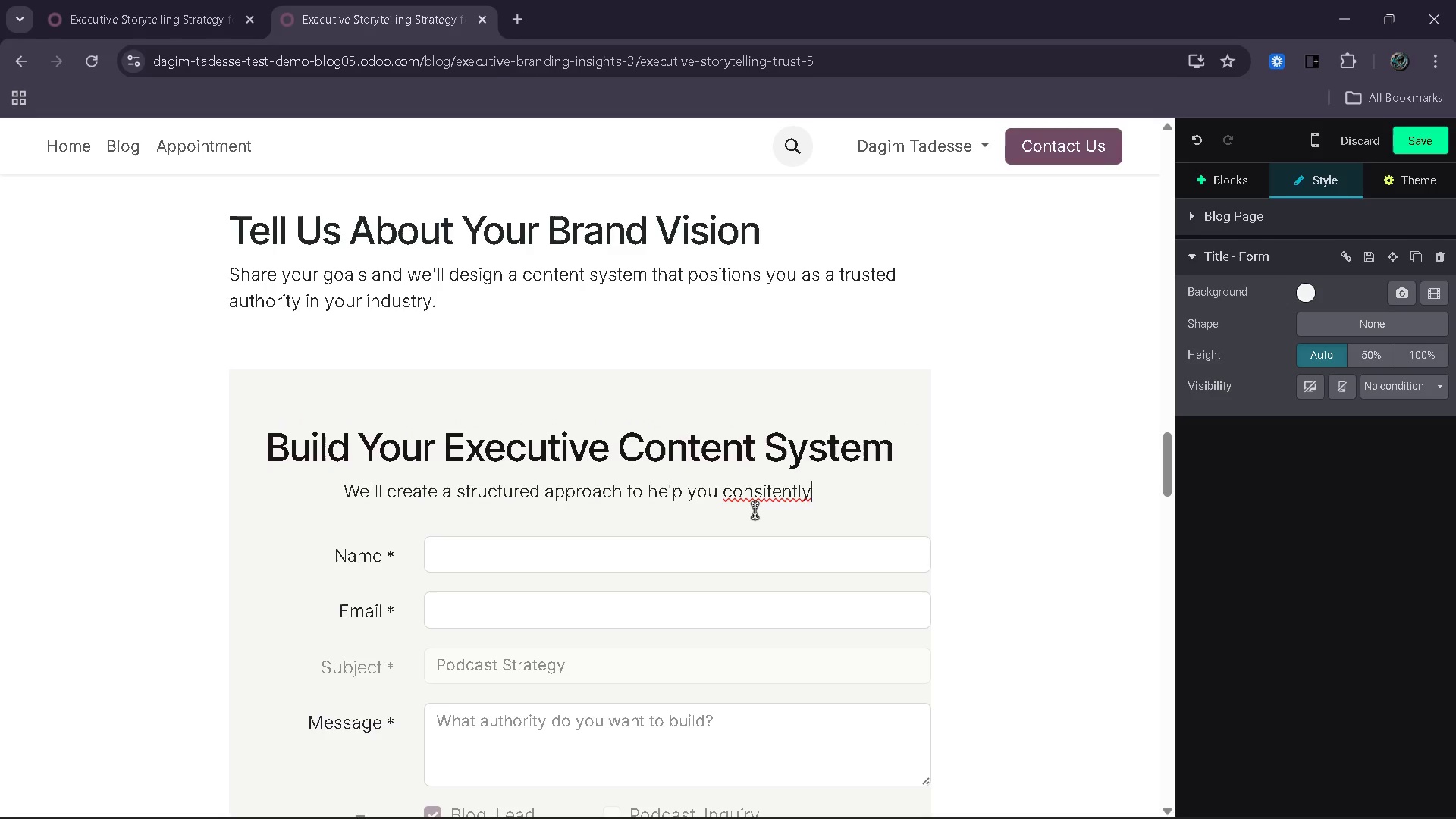 
key(ArrowLeft)
 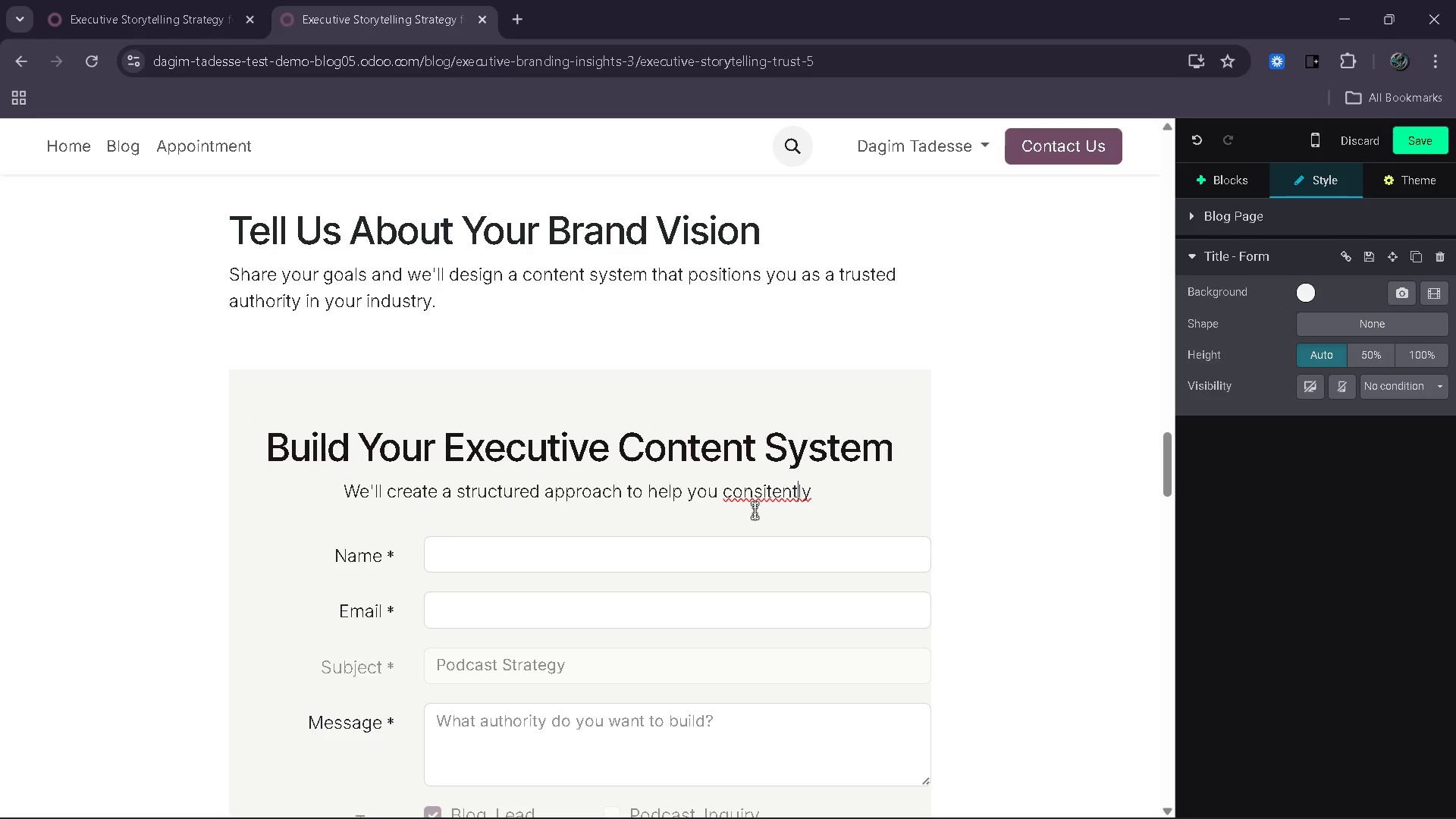 
key(ArrowLeft)
 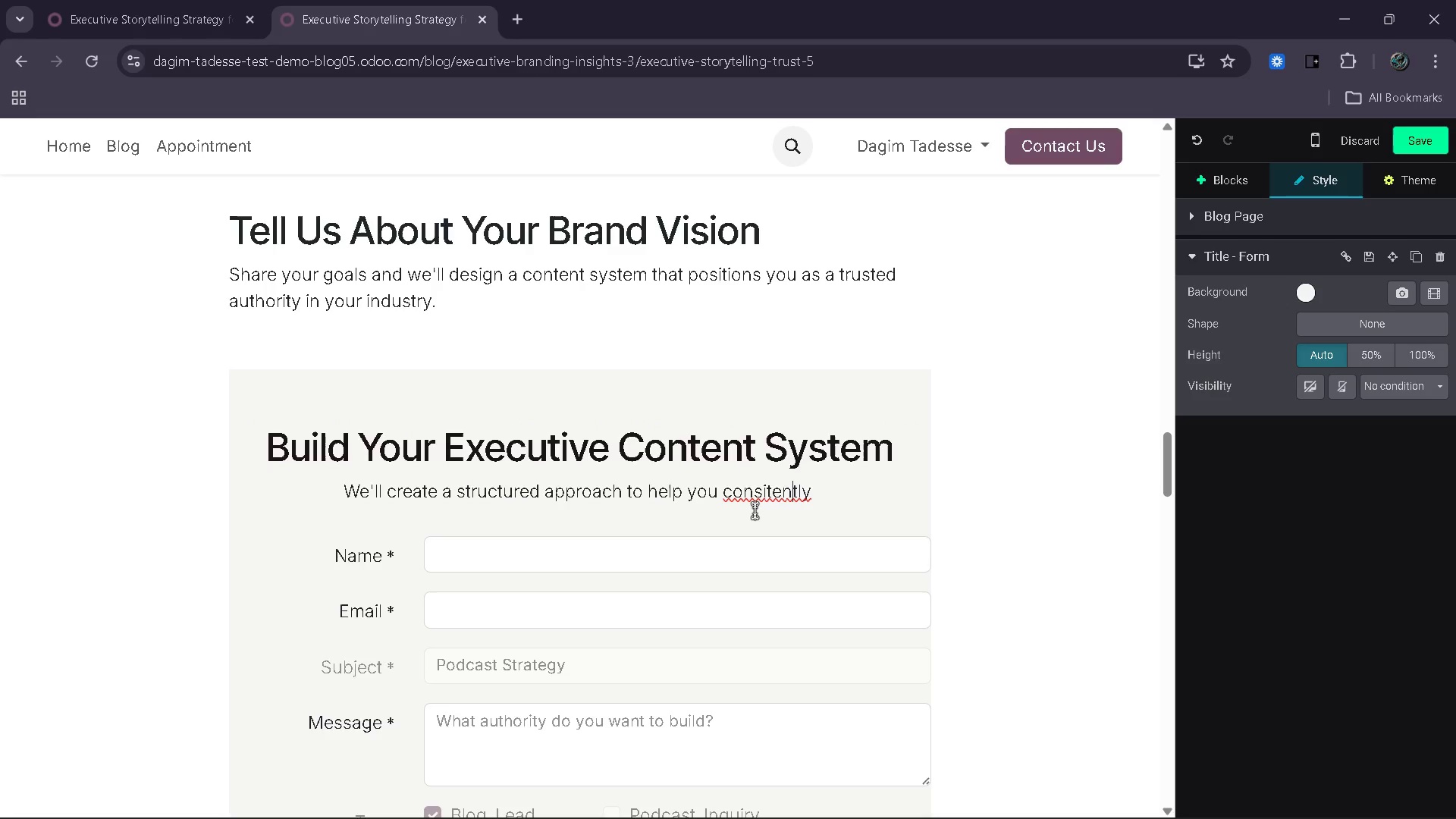 
key(ArrowLeft)
 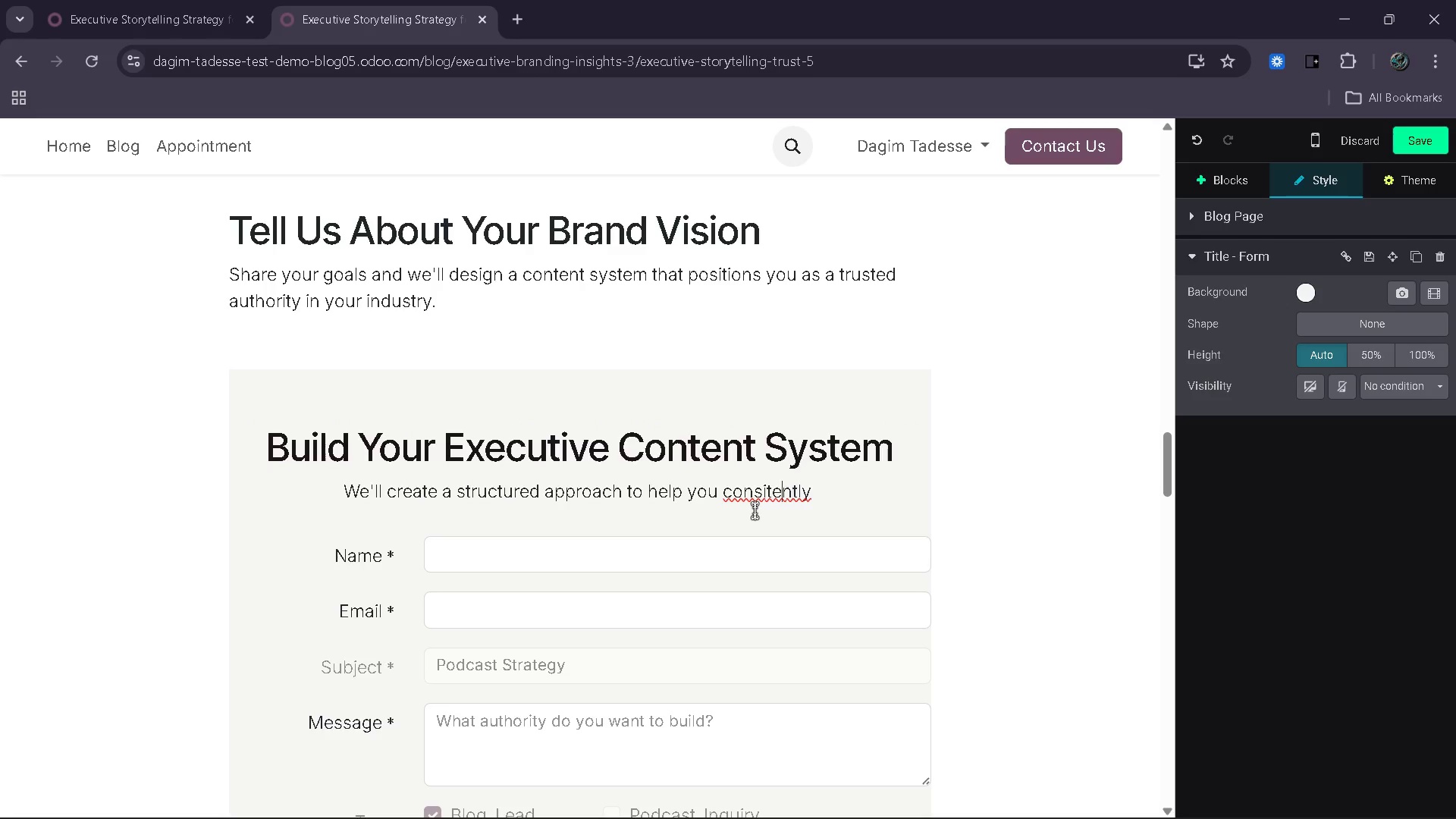 
key(ArrowLeft)
 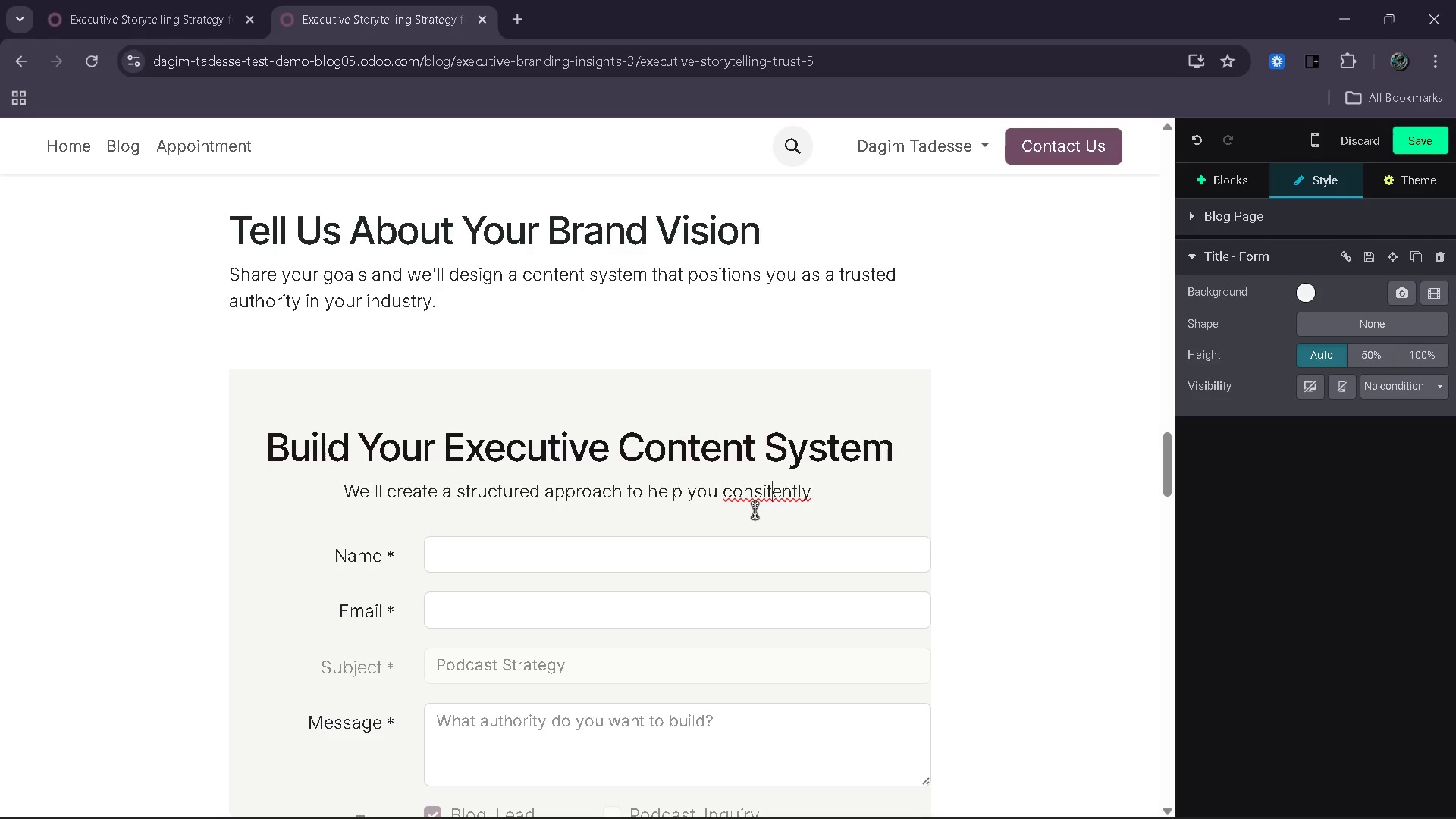 
key(ArrowLeft)
 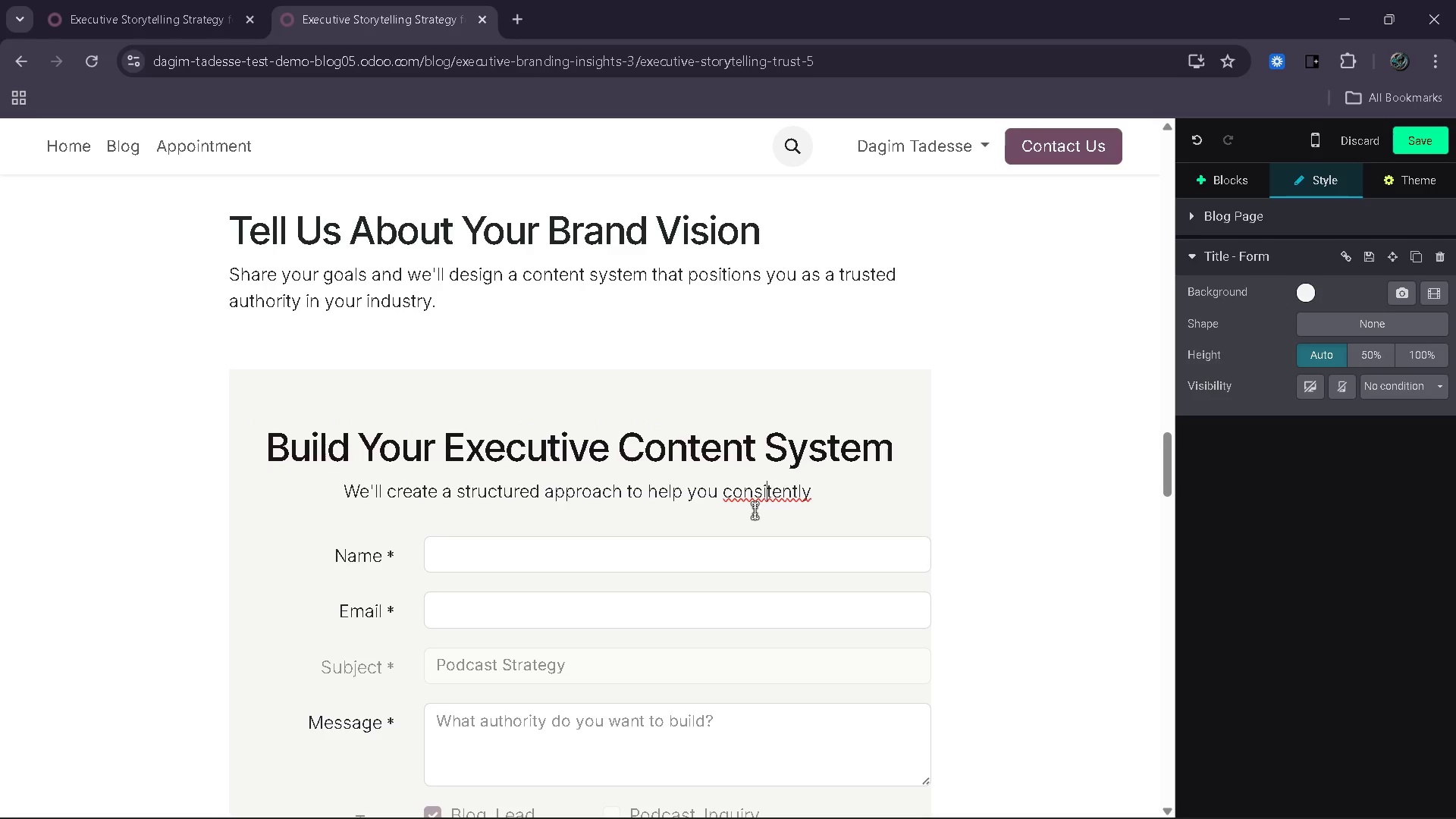 
key(ArrowLeft)
 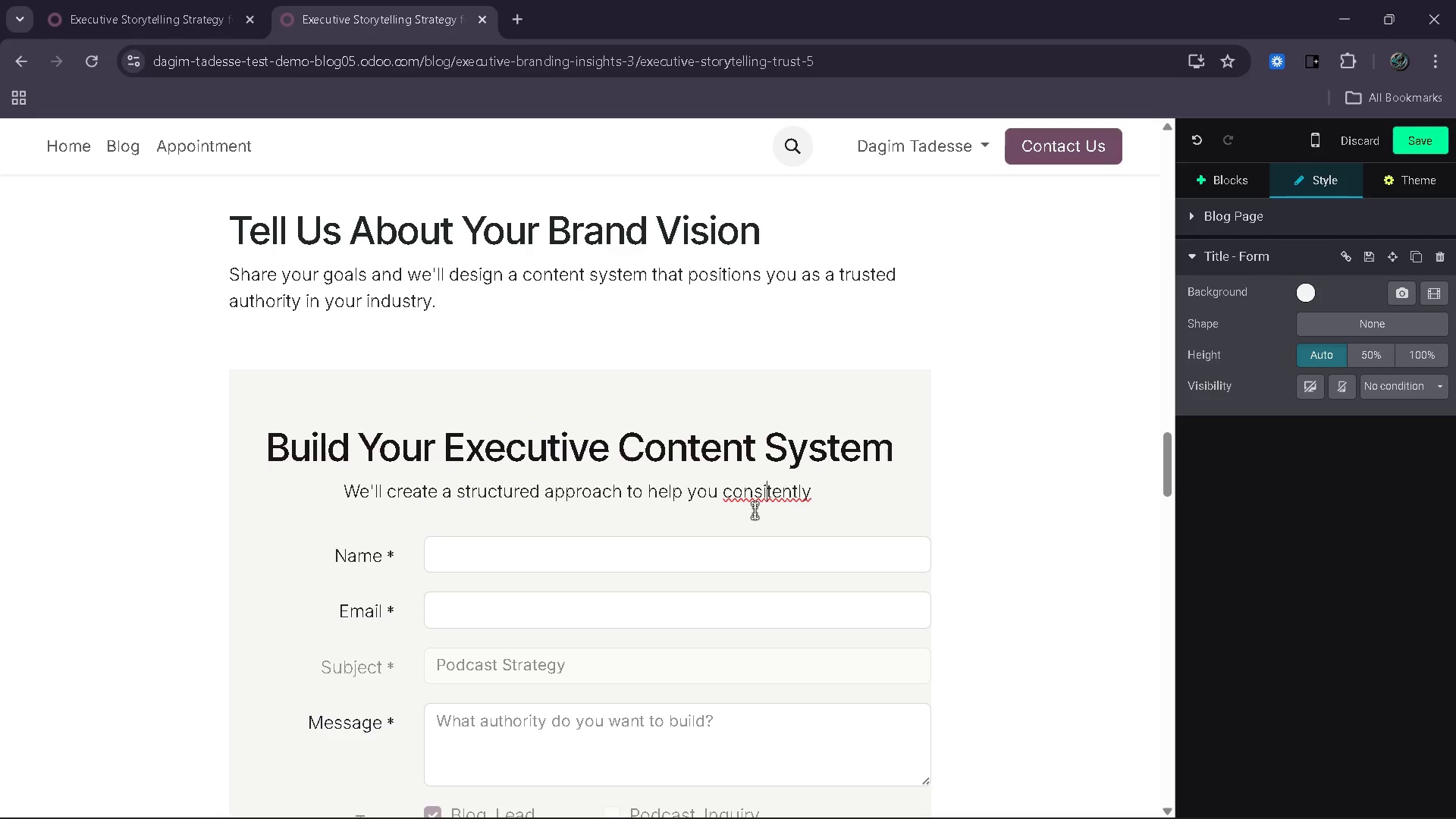 
key(S)
 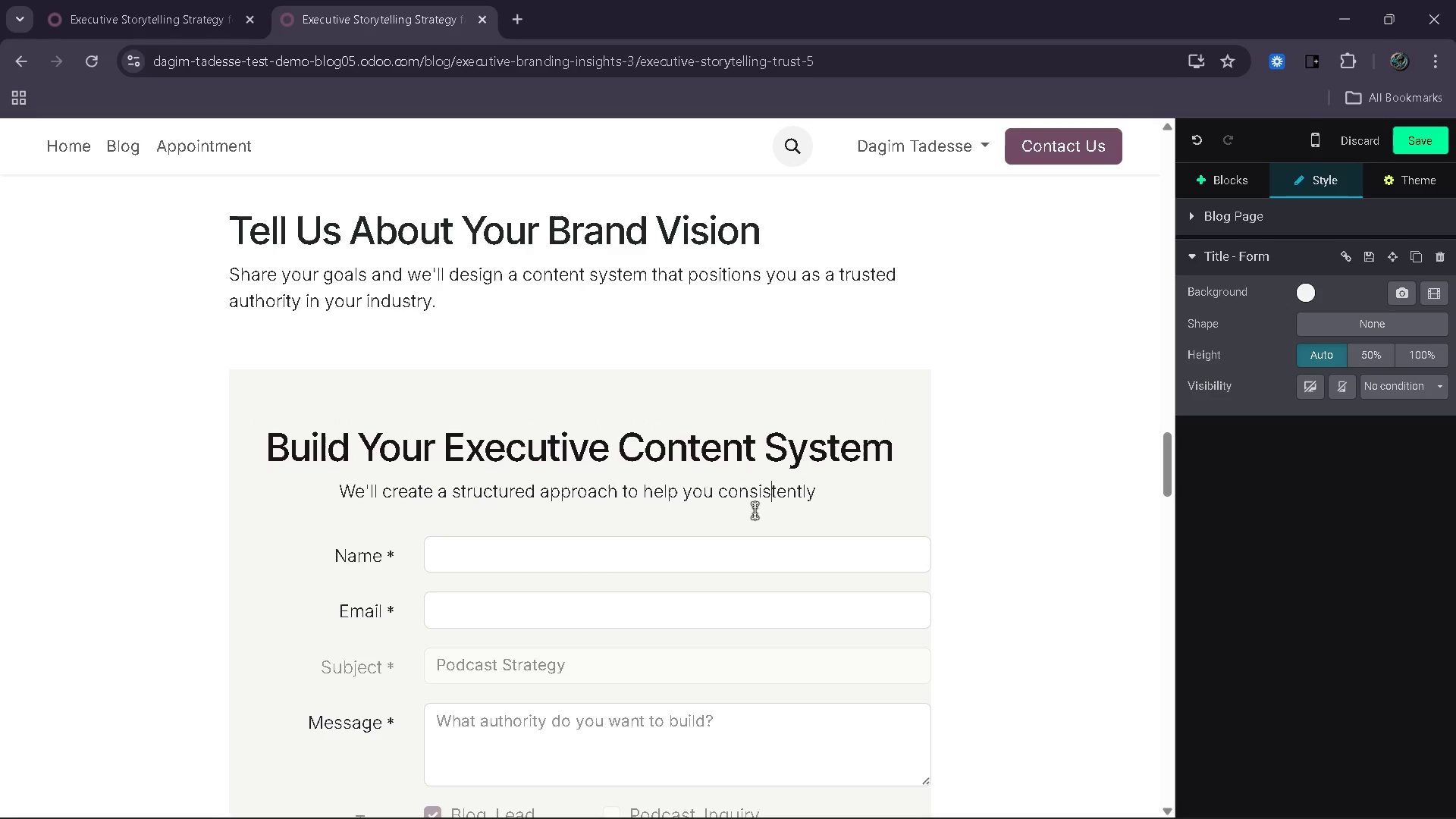 
key(ArrowRight)
 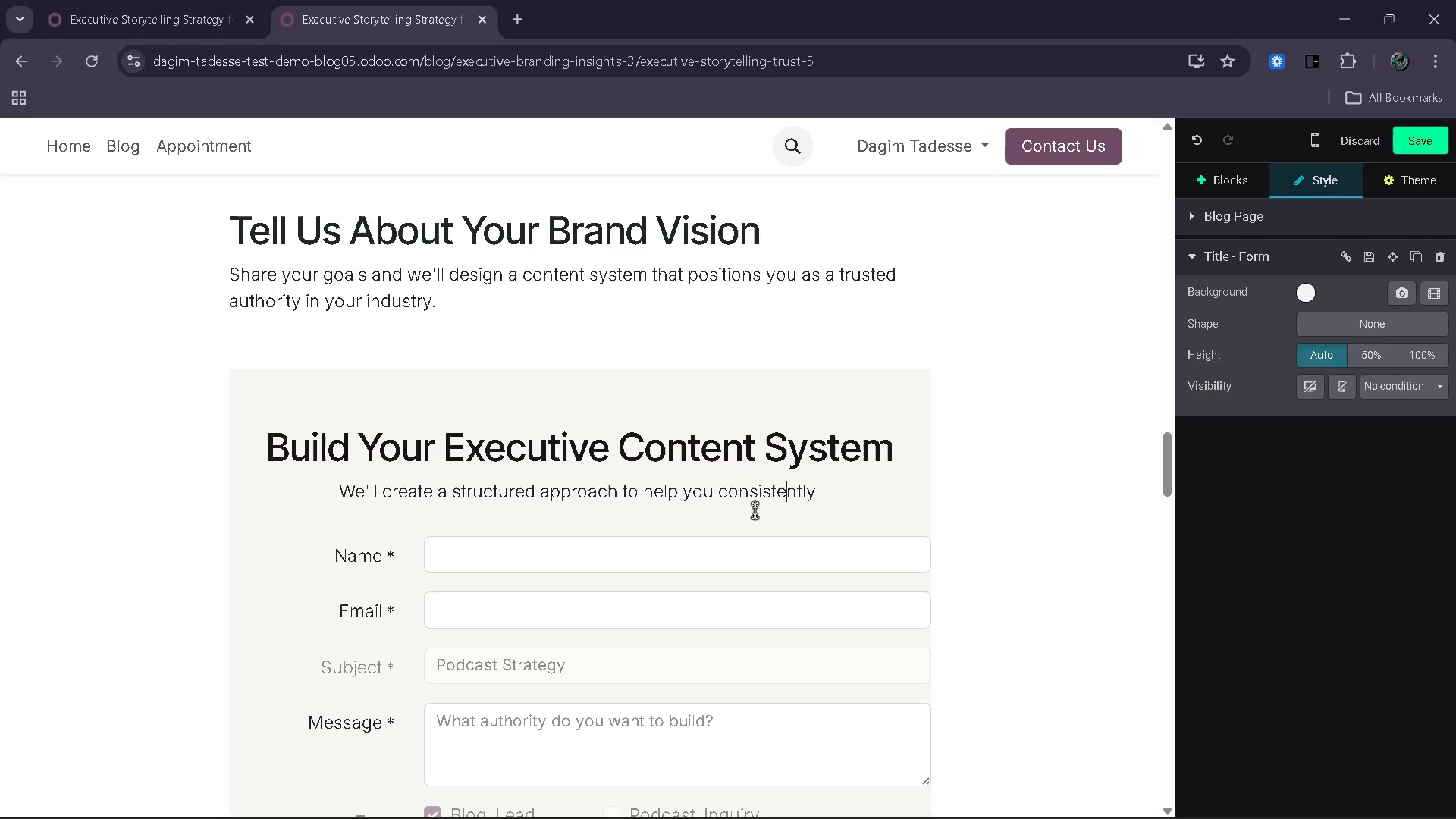 
key(ArrowRight)
 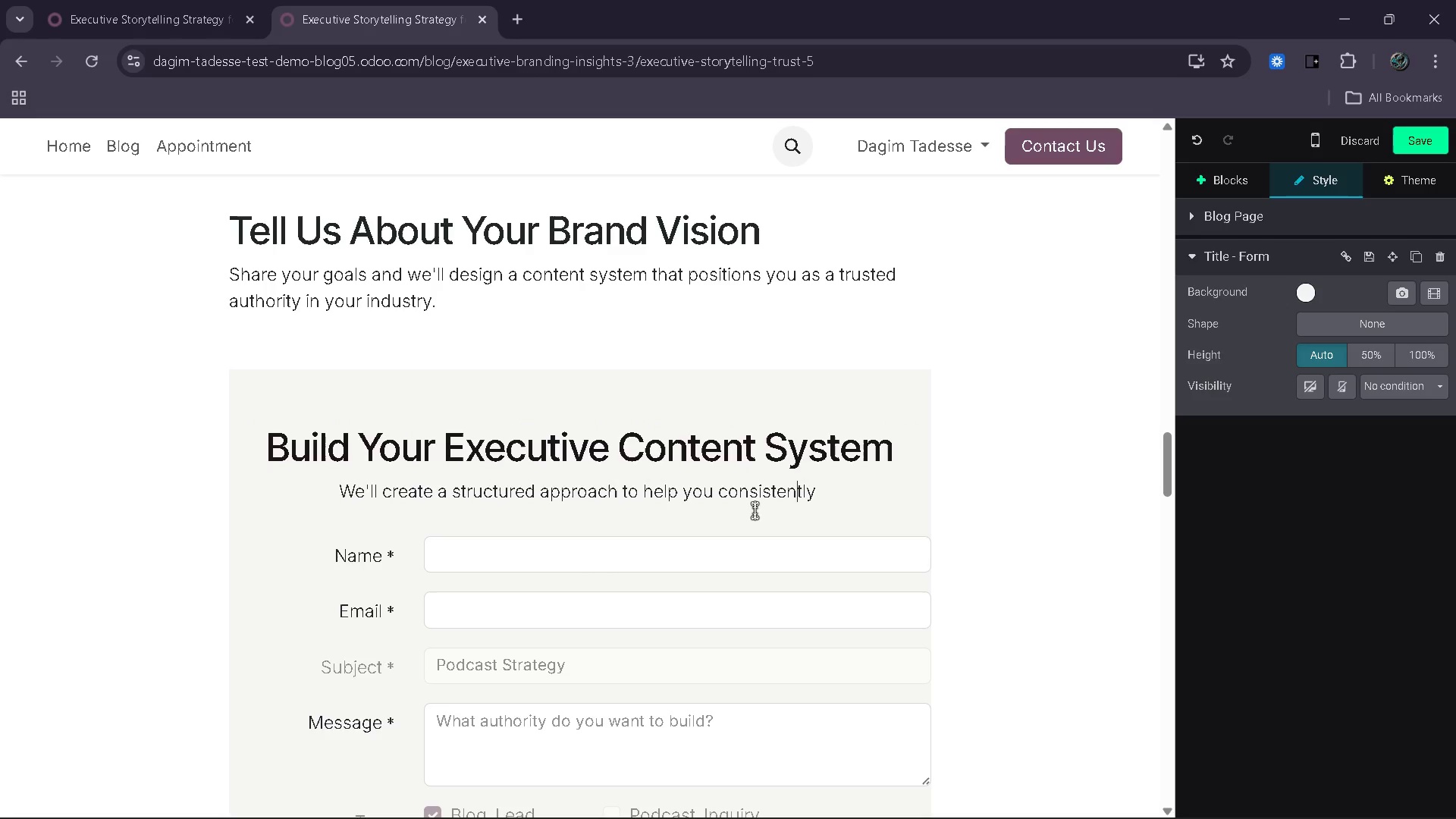 
key(ArrowRight)
 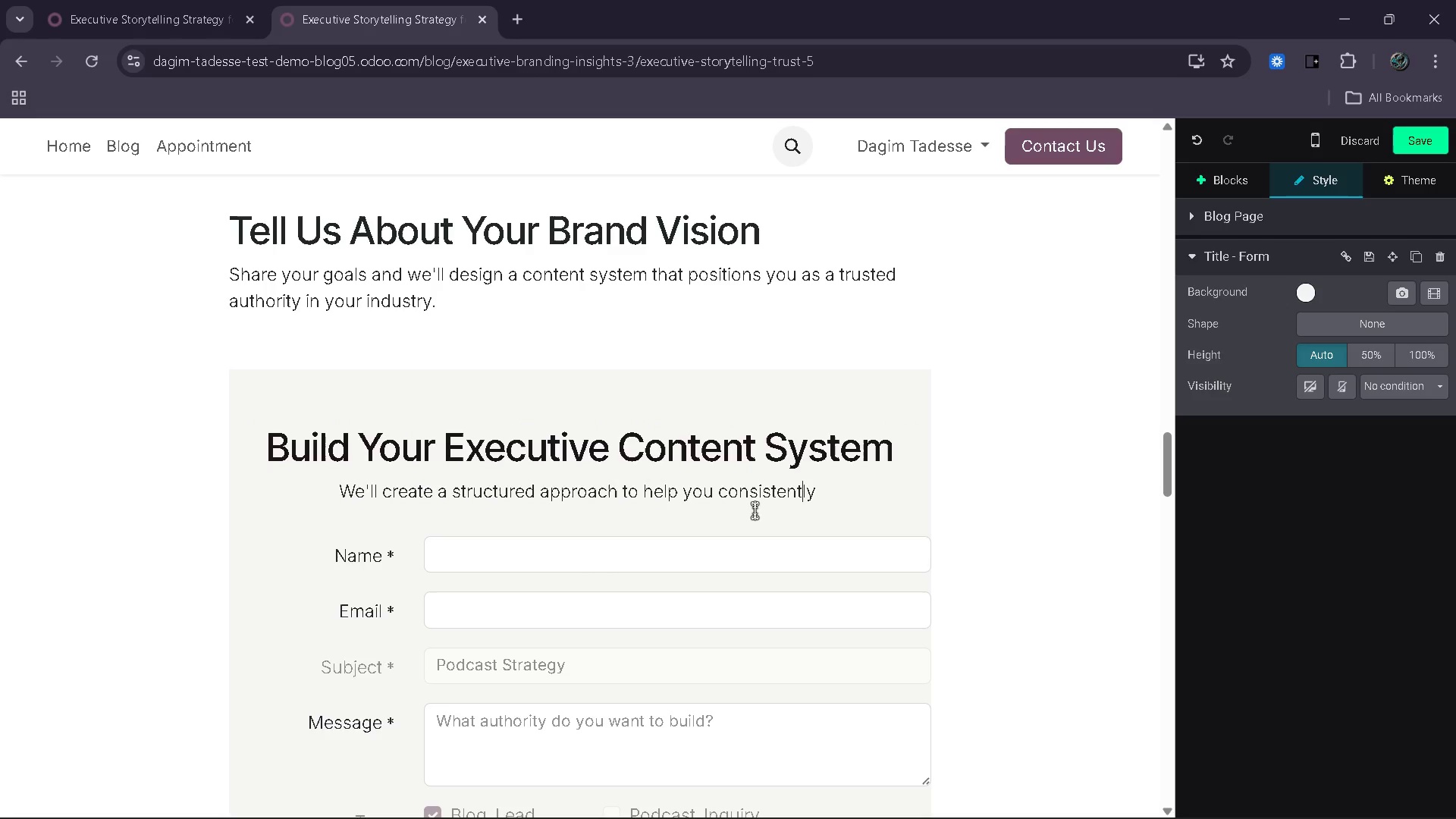 
key(ArrowRight)
 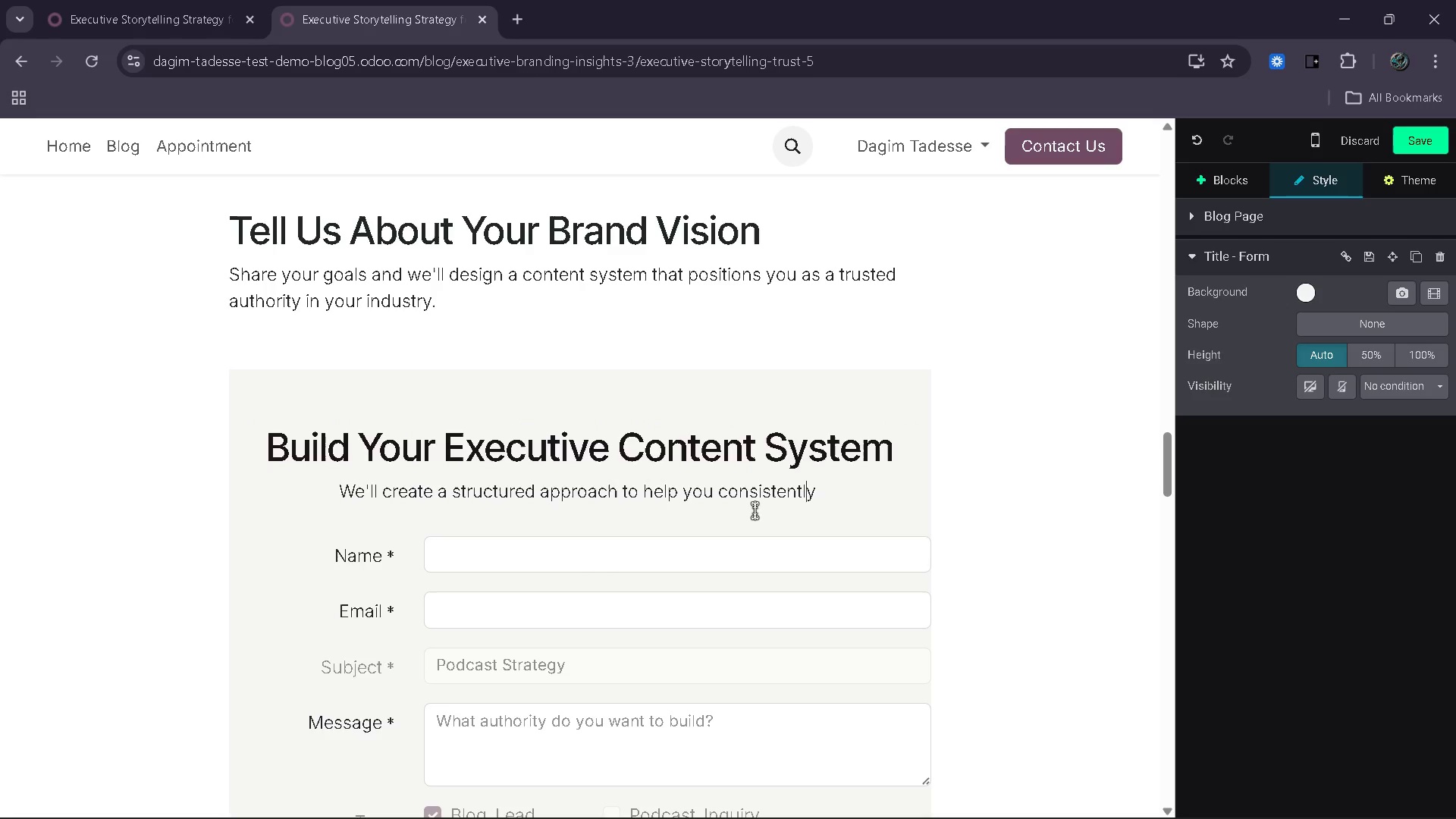 
key(ArrowRight)
 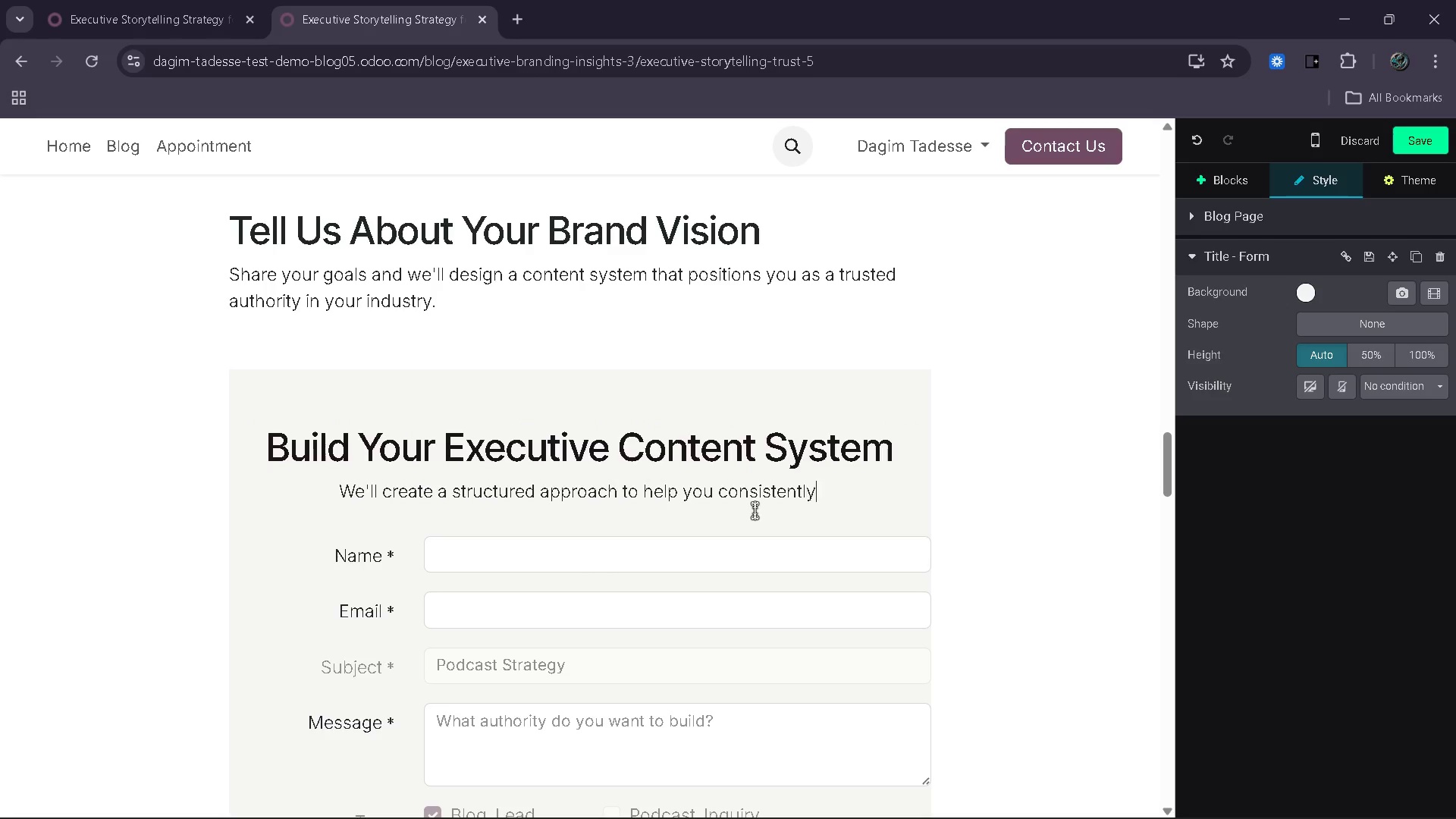 
key(ArrowRight)
 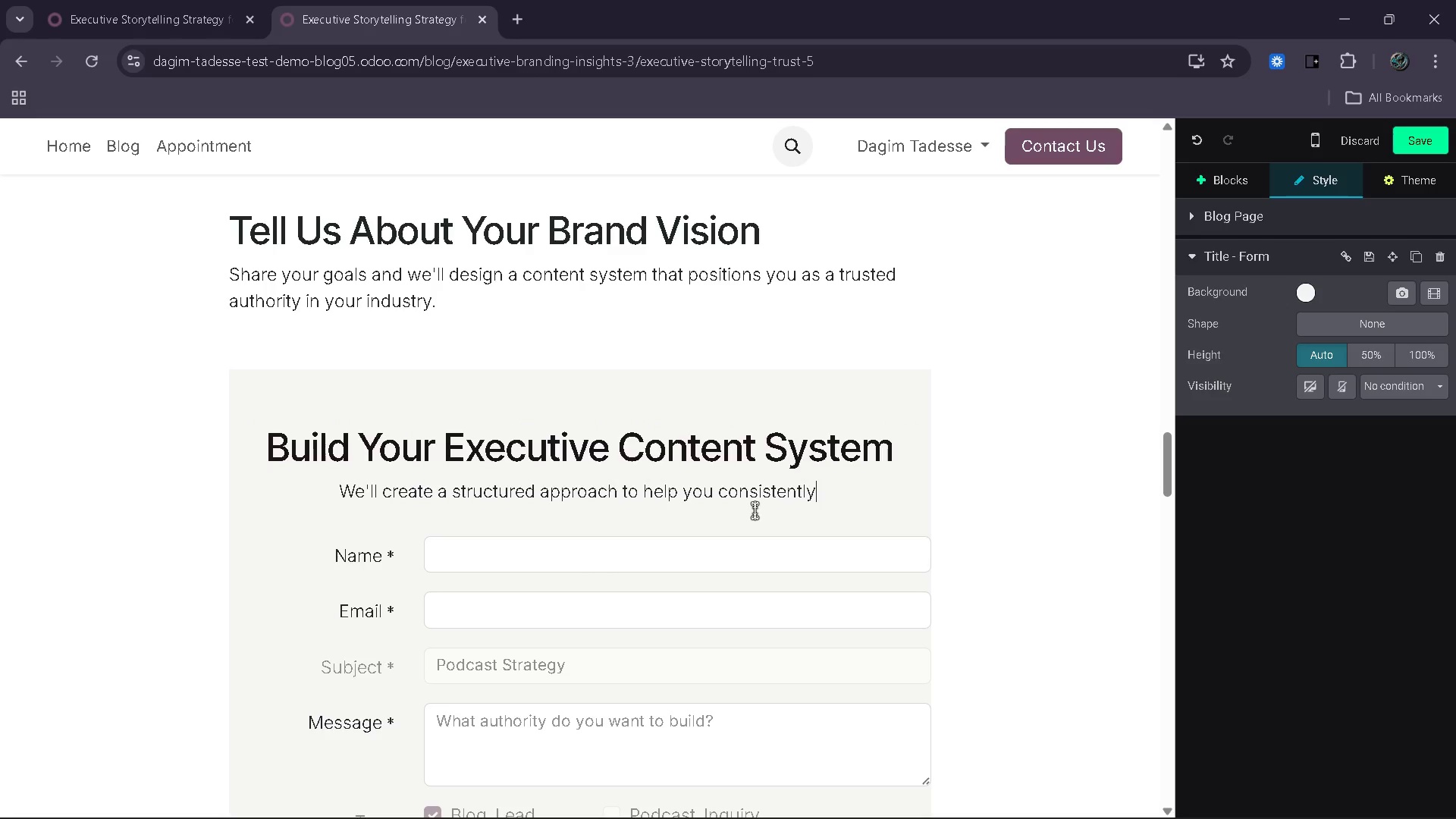 
type(produce content and attract inbound opportunities.)
 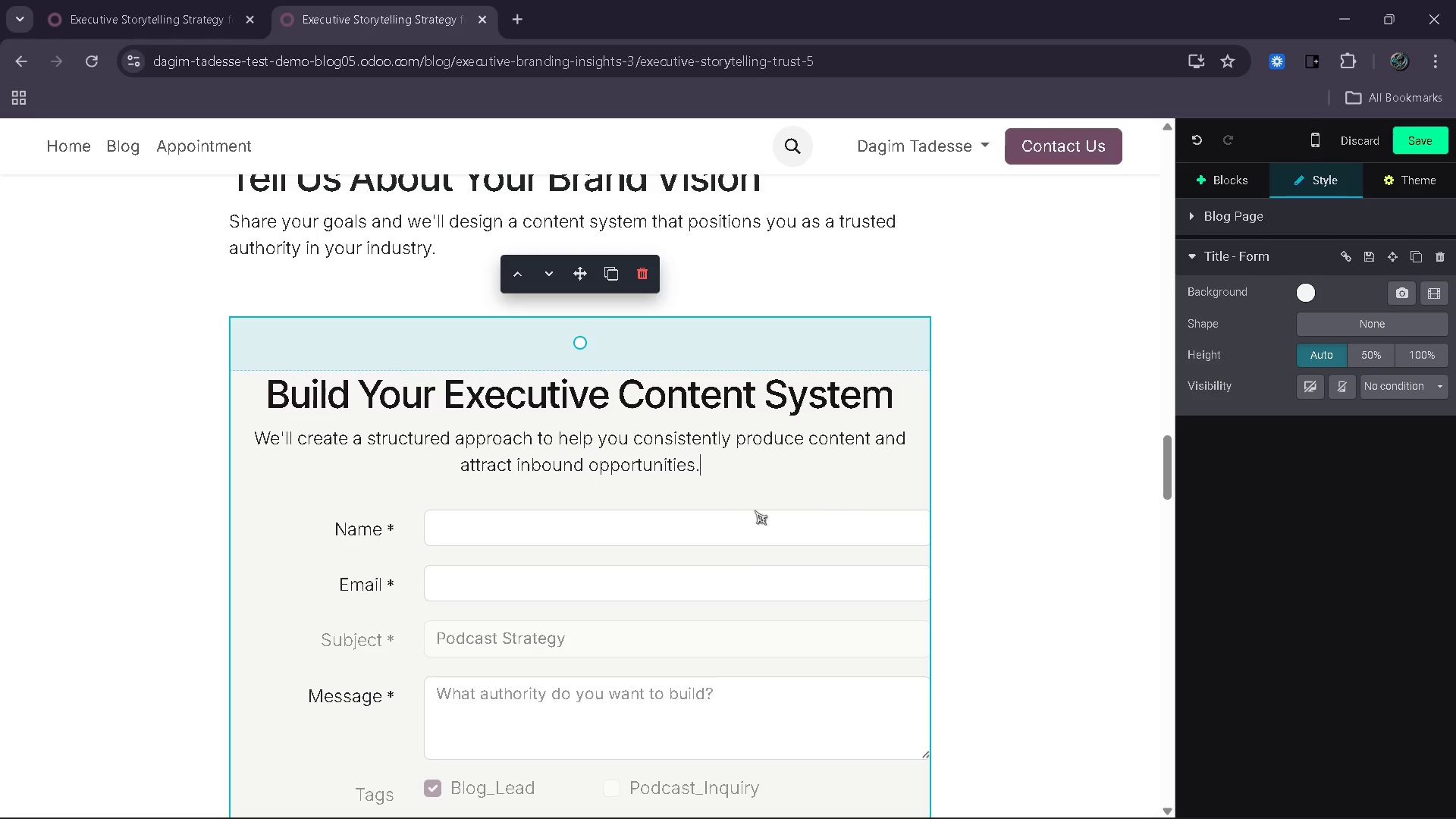 
wait(10.75)
 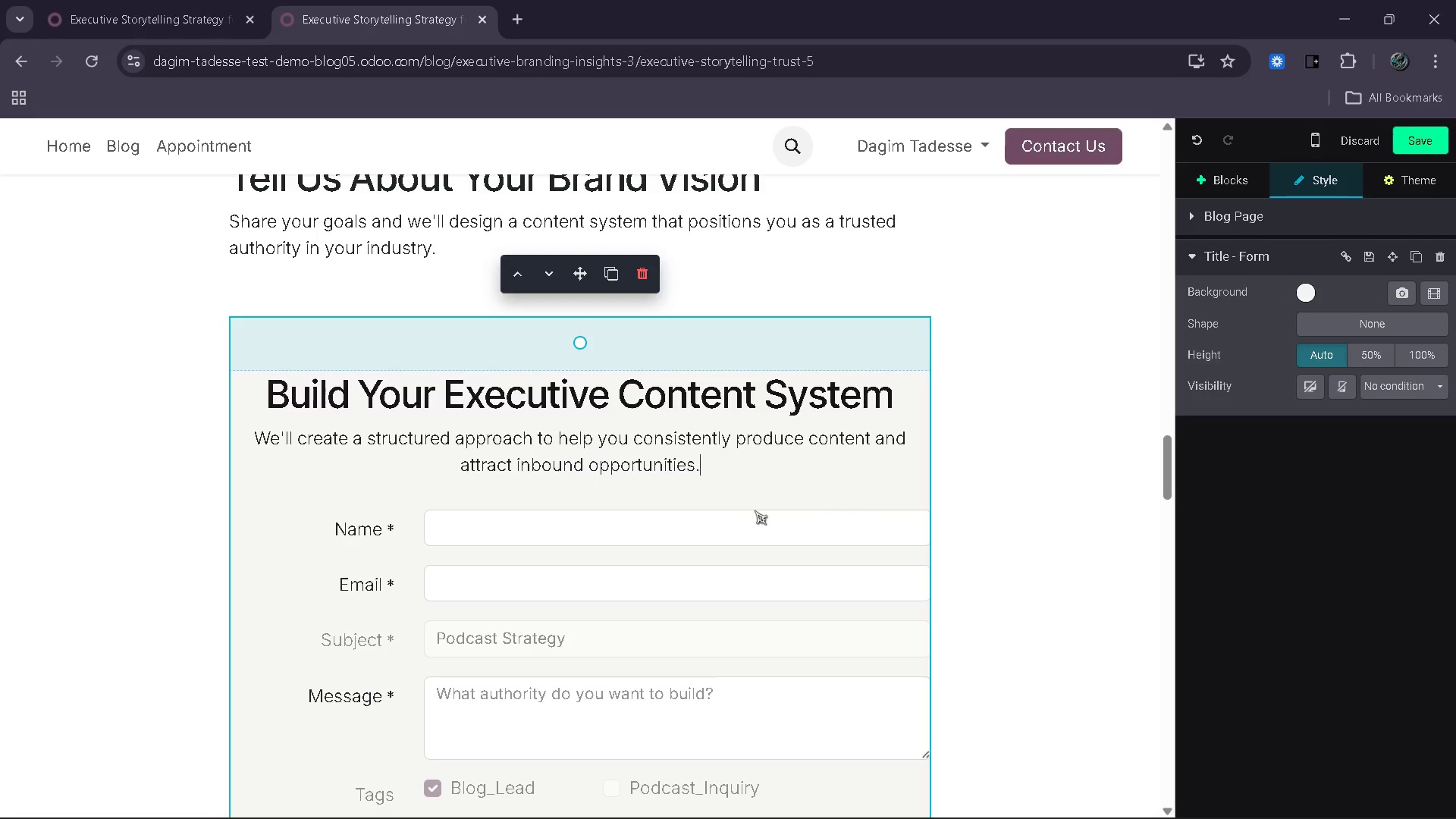 
left_click_drag(start_coordinate=[803, 459], to_coordinate=[239, 454])
 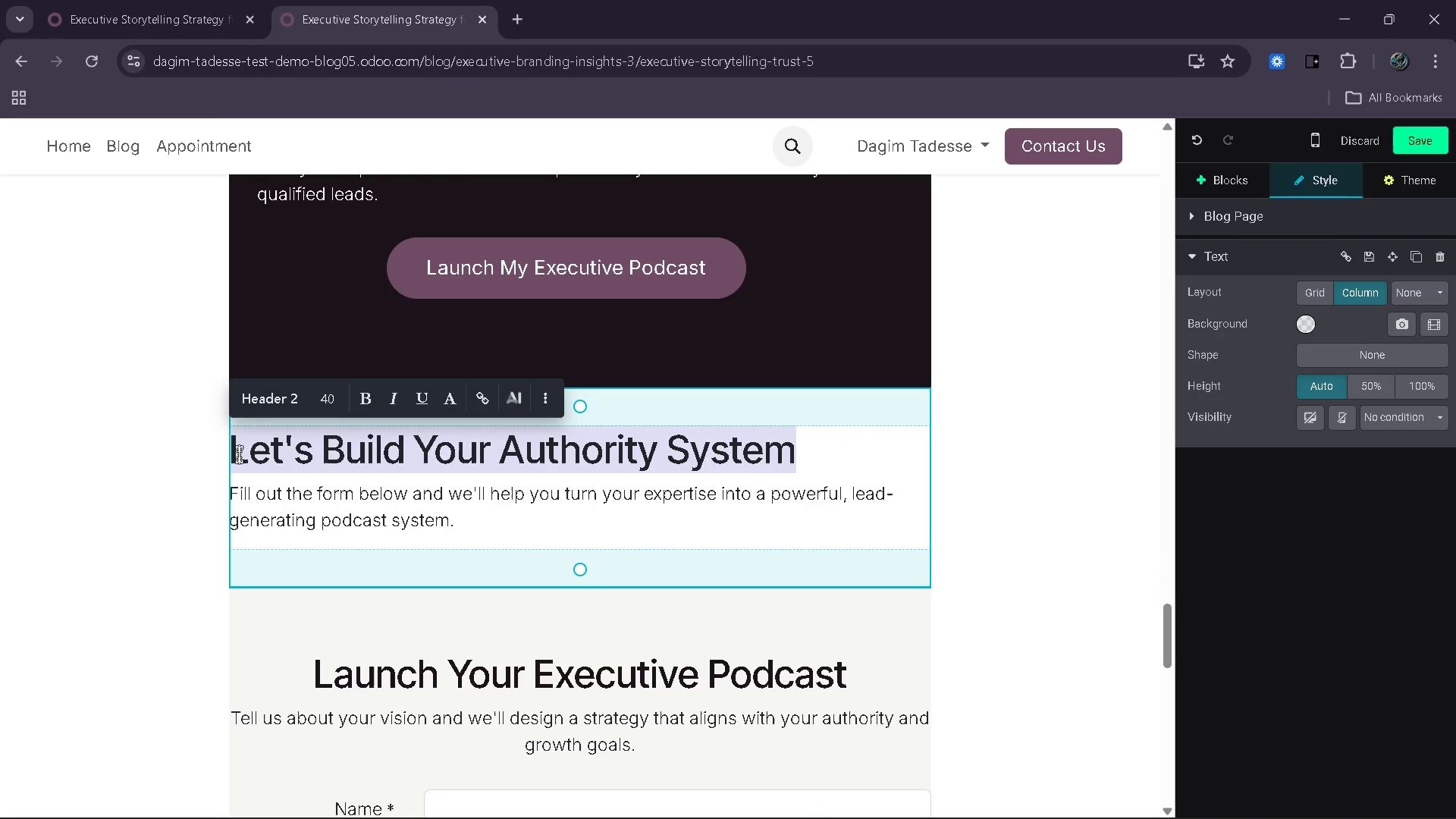 
type(Begin Your Authority Journey)
 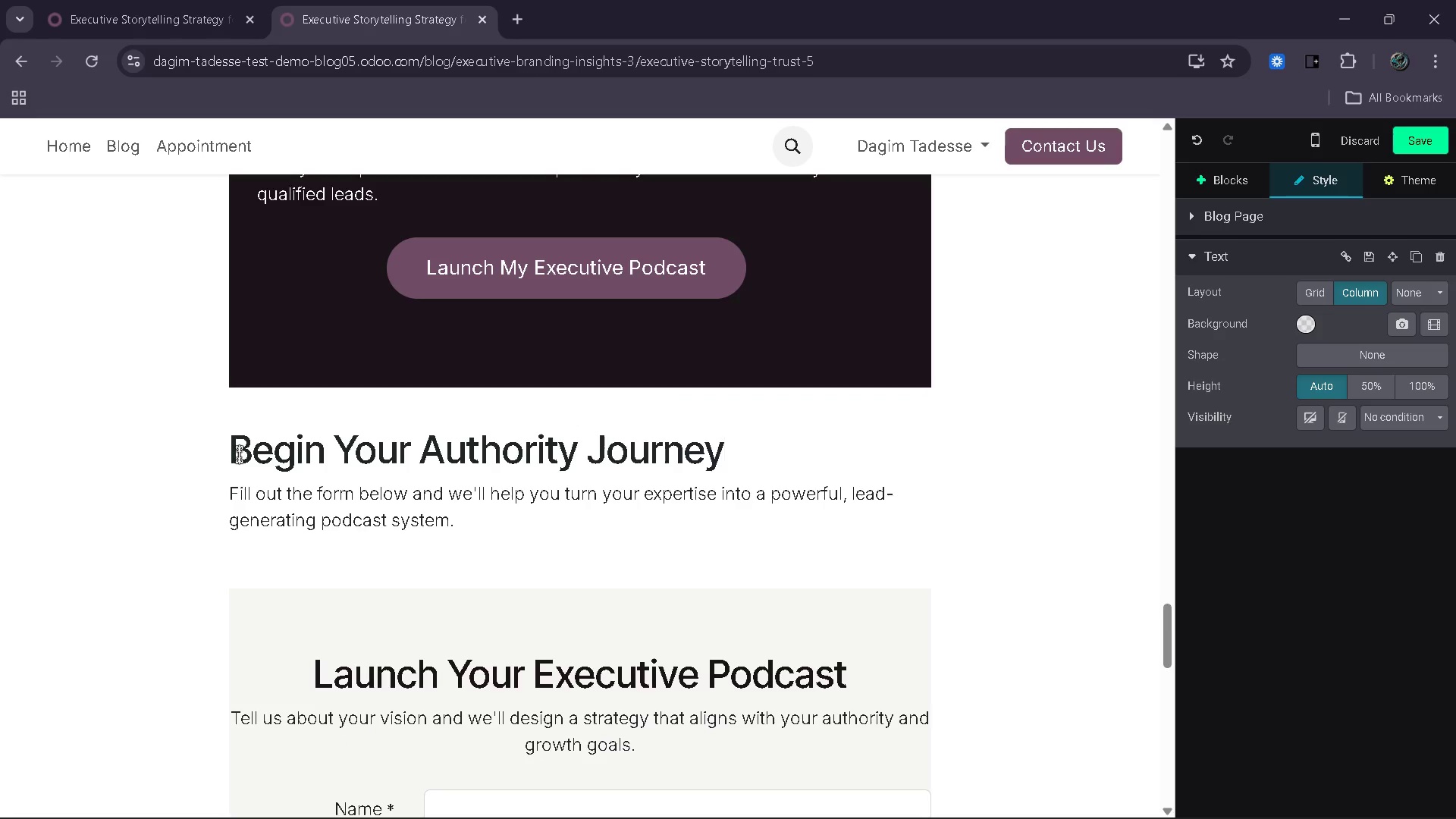 
left_click_drag(start_coordinate=[465, 519], to_coordinate=[209, 488])
 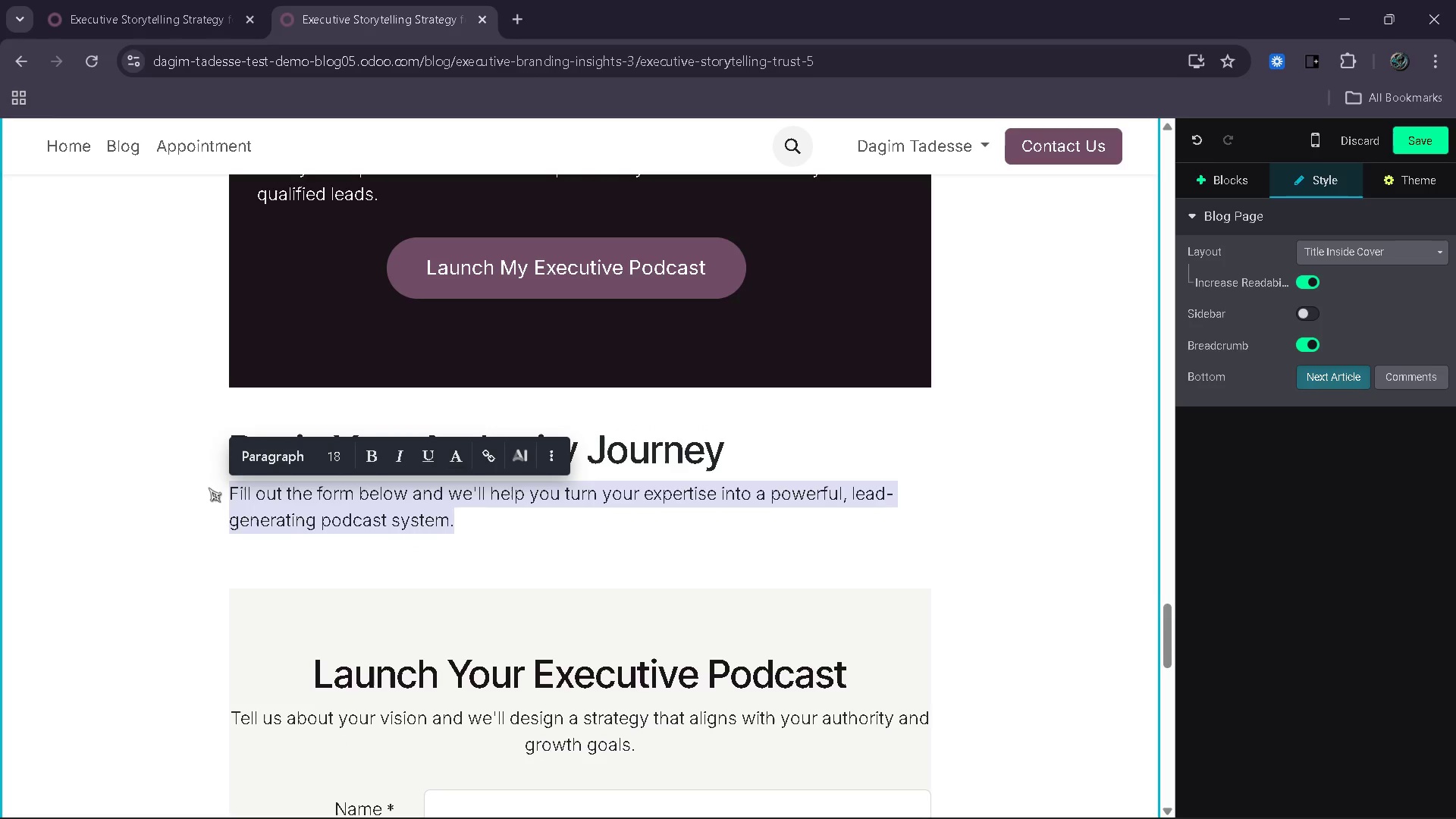 
hold_key(key=ShiftRight, duration=0.84)
 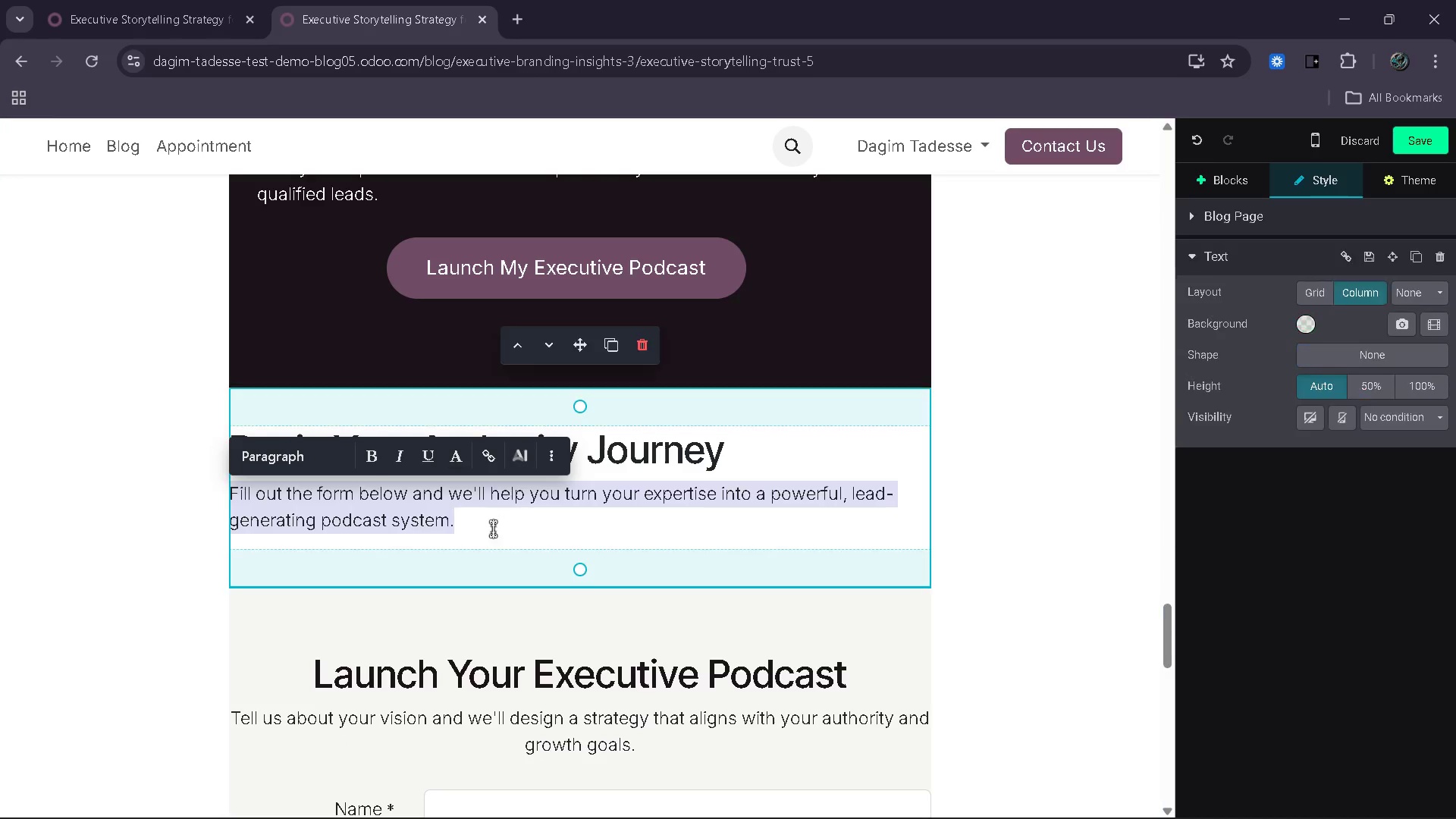 
left_click([471, 532])
 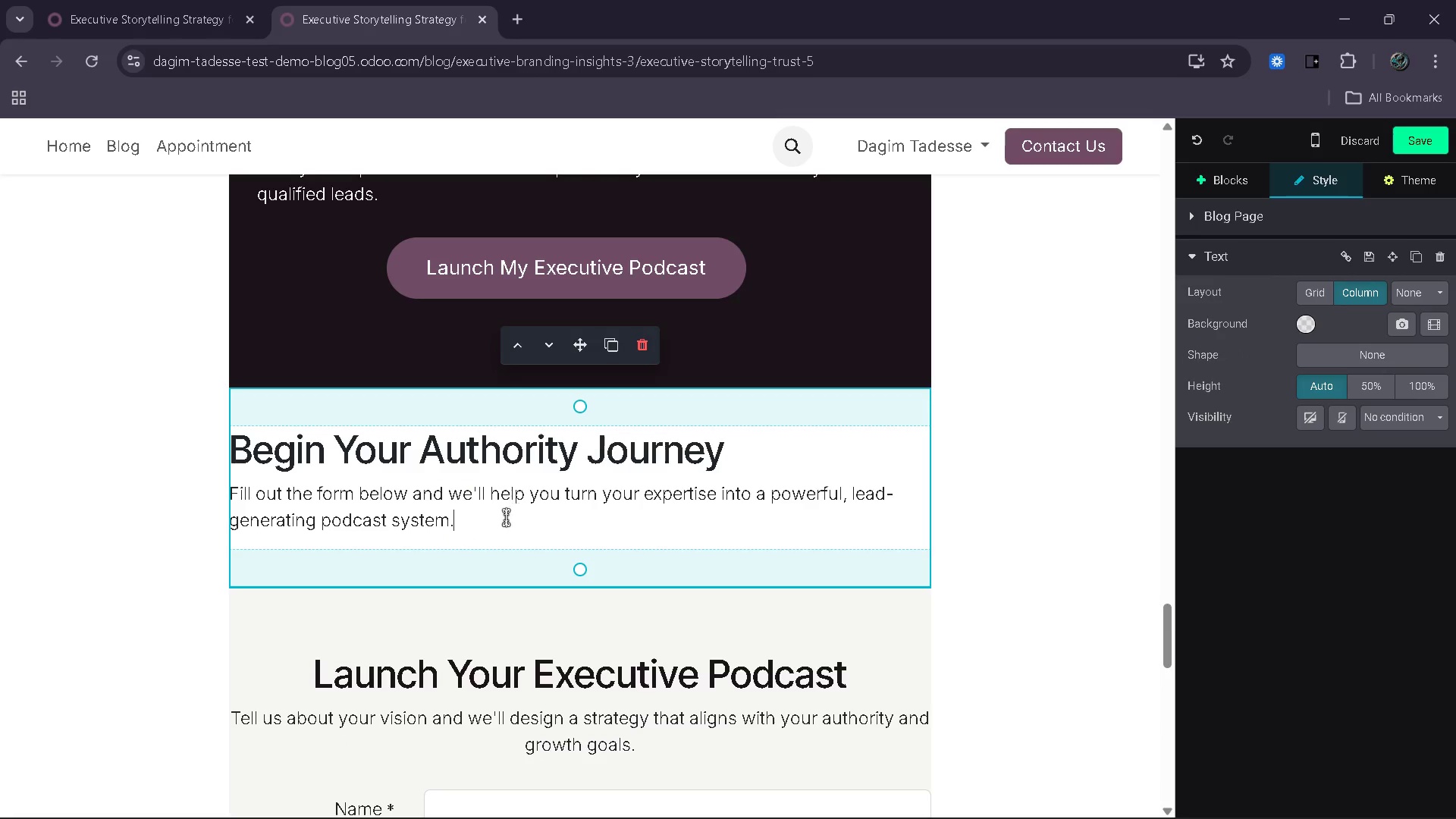 
left_click_drag(start_coordinate=[474, 524], to_coordinate=[564, 499])
 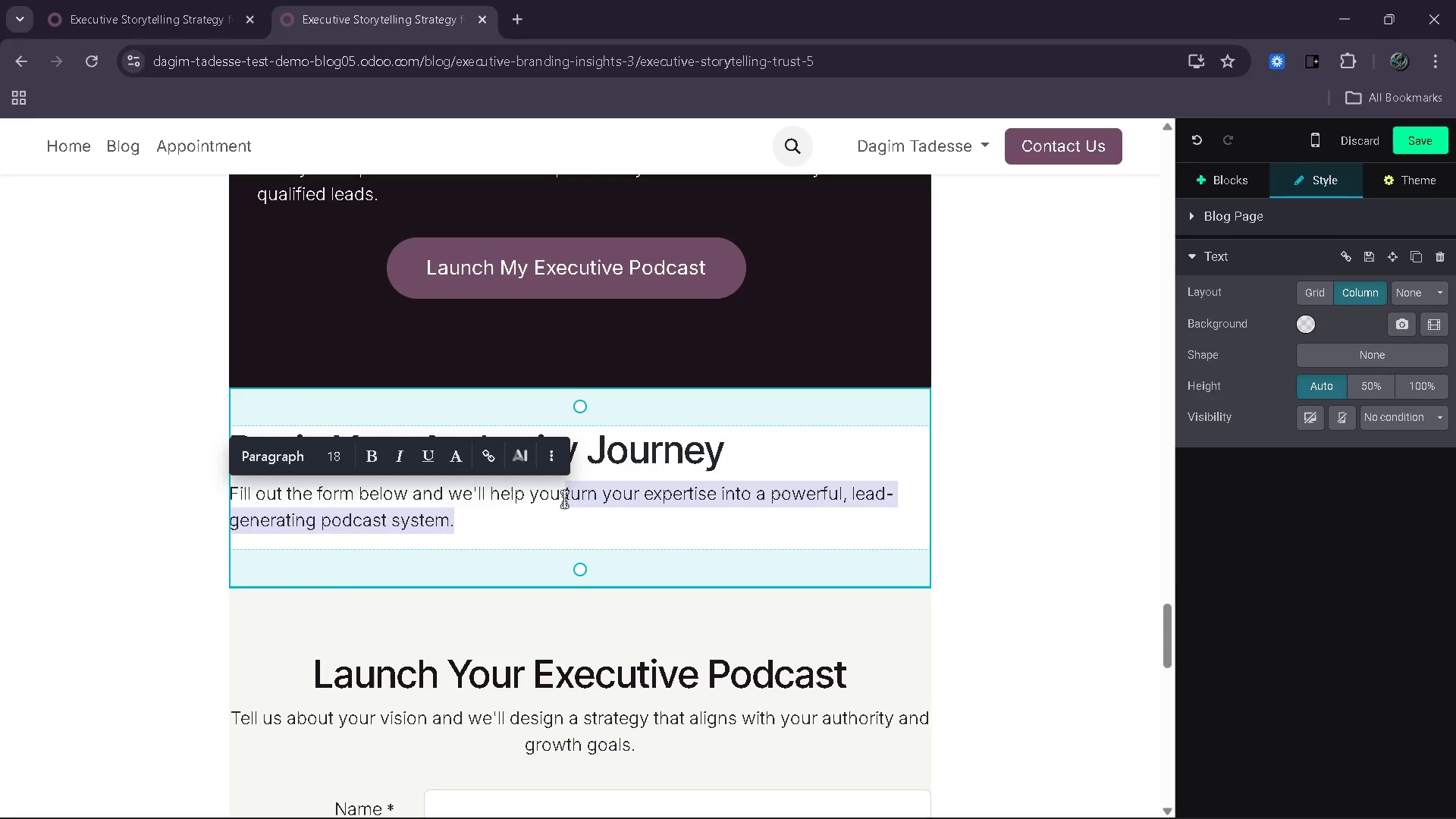 
type(build a scalable content engine that drives long-term go)
key(Backspace)
type(roe)
key(Backspace)
type(th])
key(Backspace)
key(Backspace)
key(Backspace)
type(wth.)
 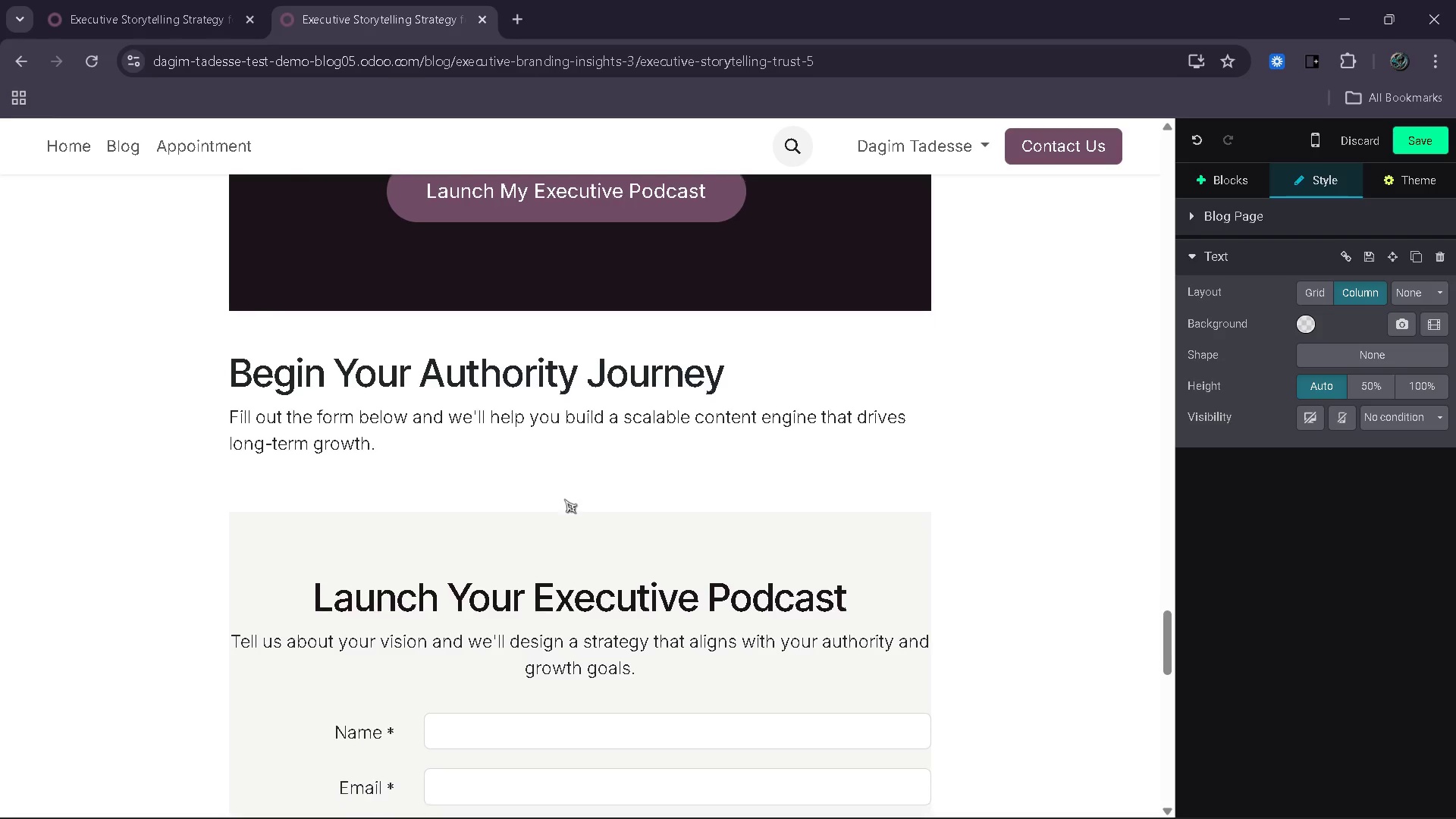 
wait(6.47)
 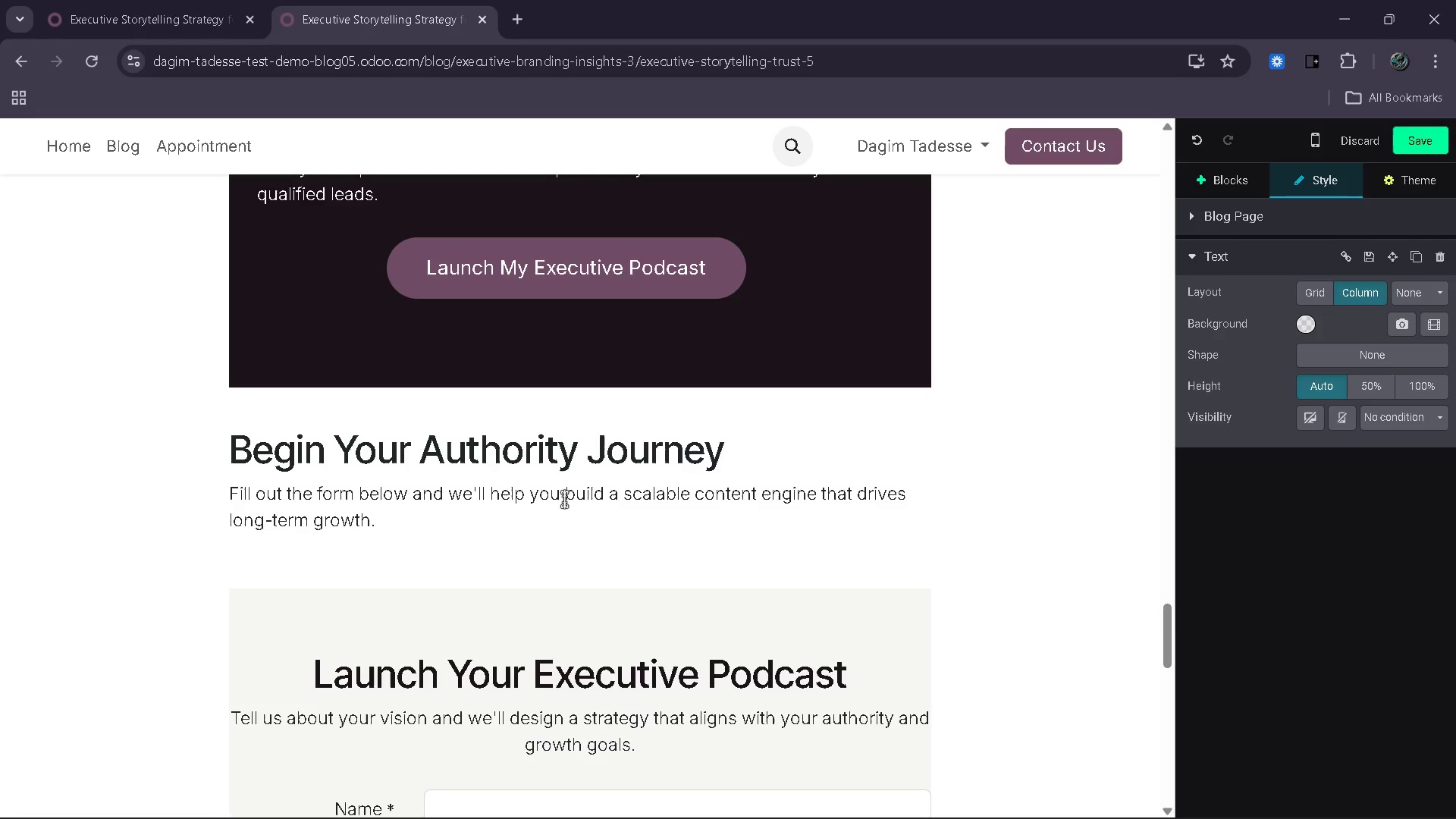 
left_click_drag(start_coordinate=[312, 475], to_coordinate=[846, 468])
 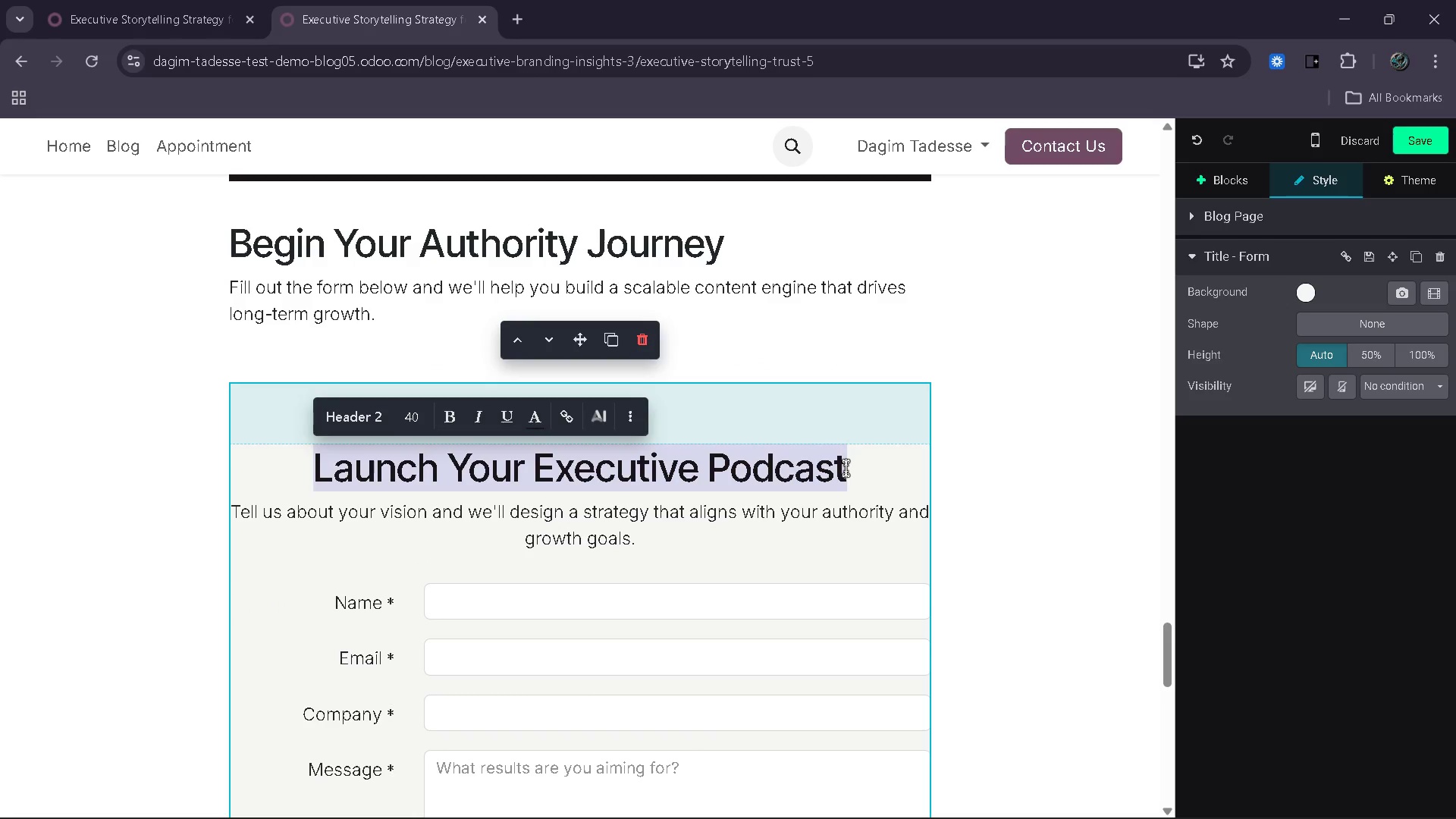 
type(Start Your Authority System)
 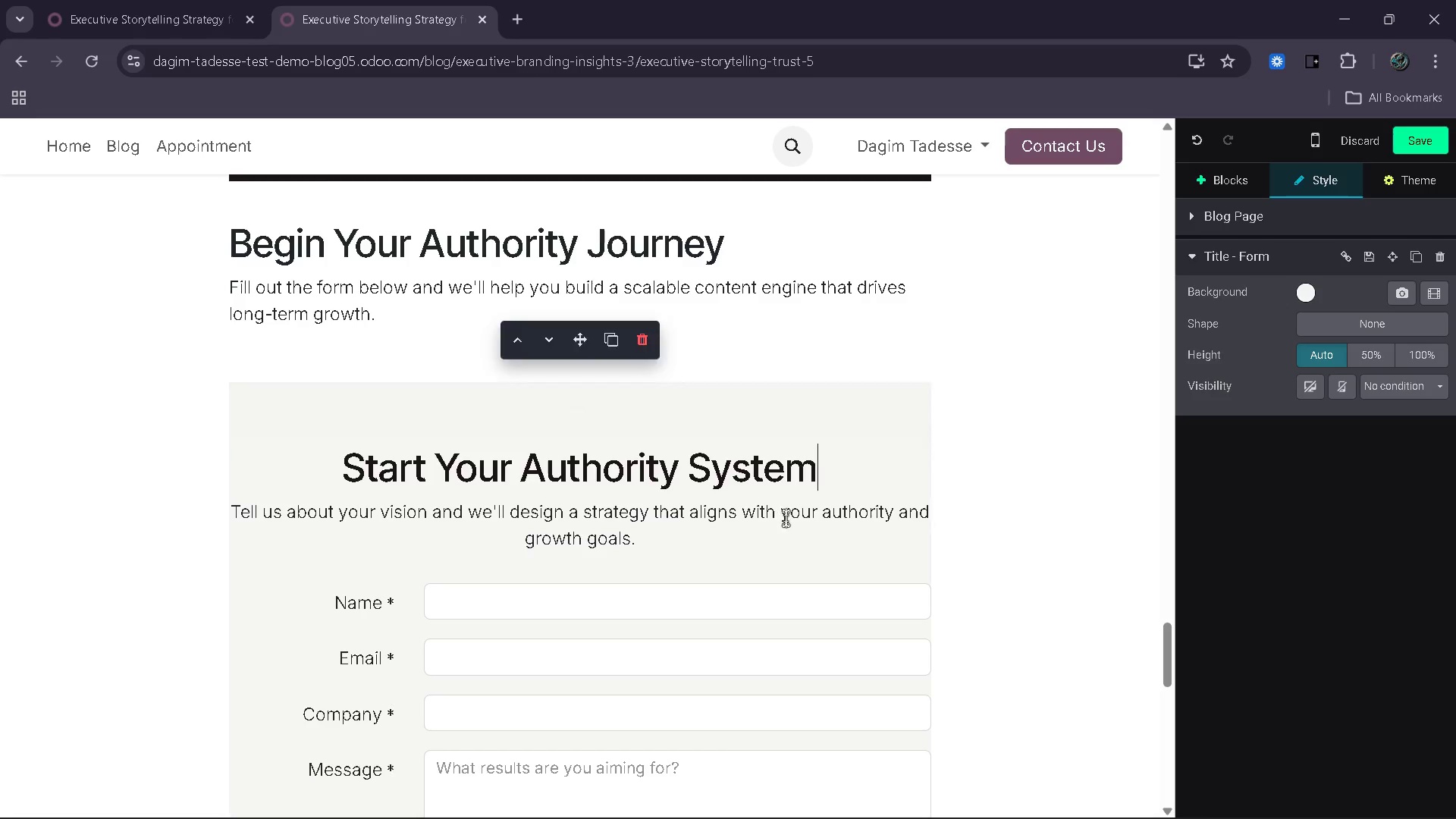 
left_click_drag(start_coordinate=[682, 537], to_coordinate=[233, 513])
 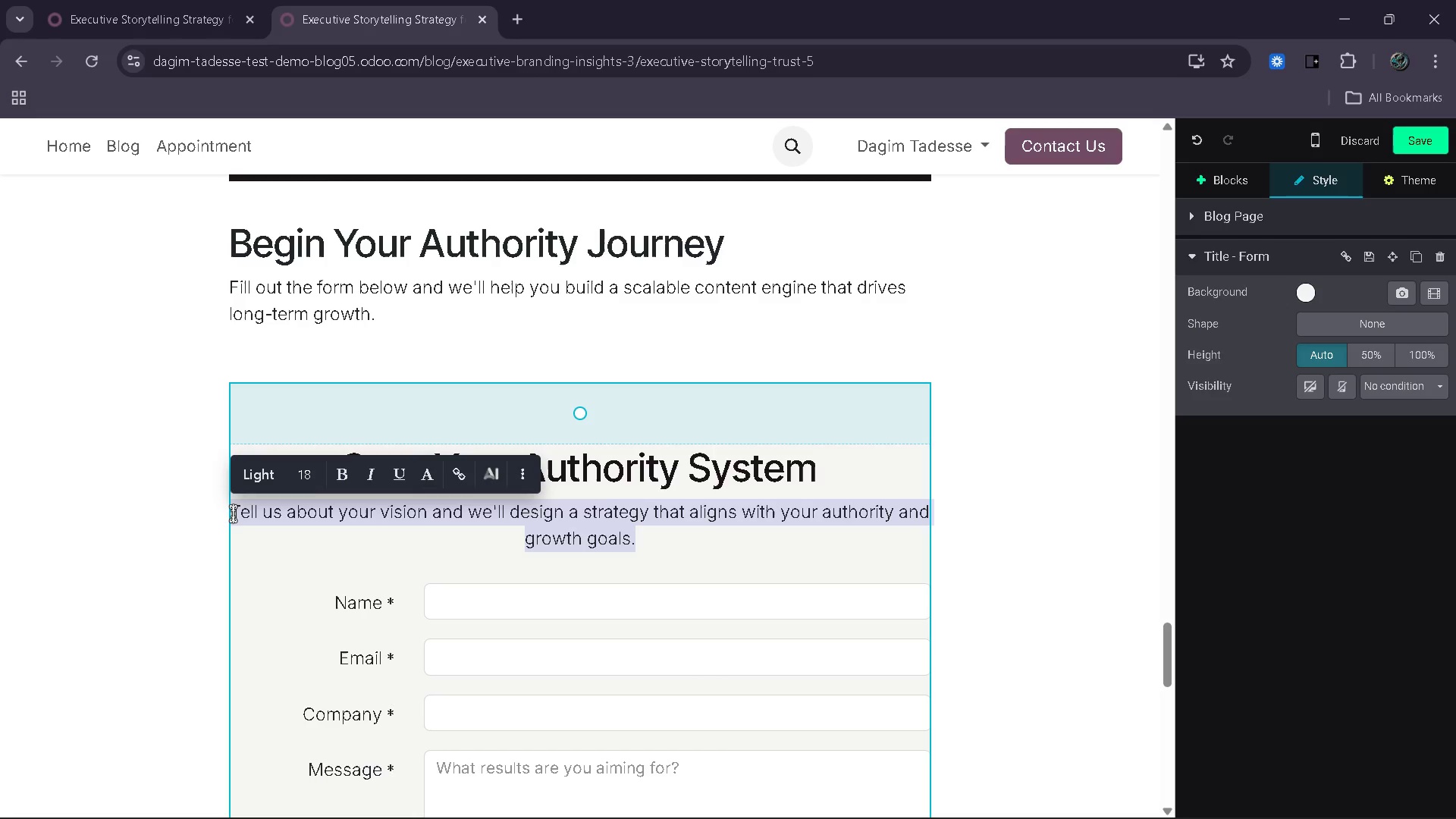 
type(Tes)
key(Backspace)
type(ll us your goals and we'll guide you through building a complete)
 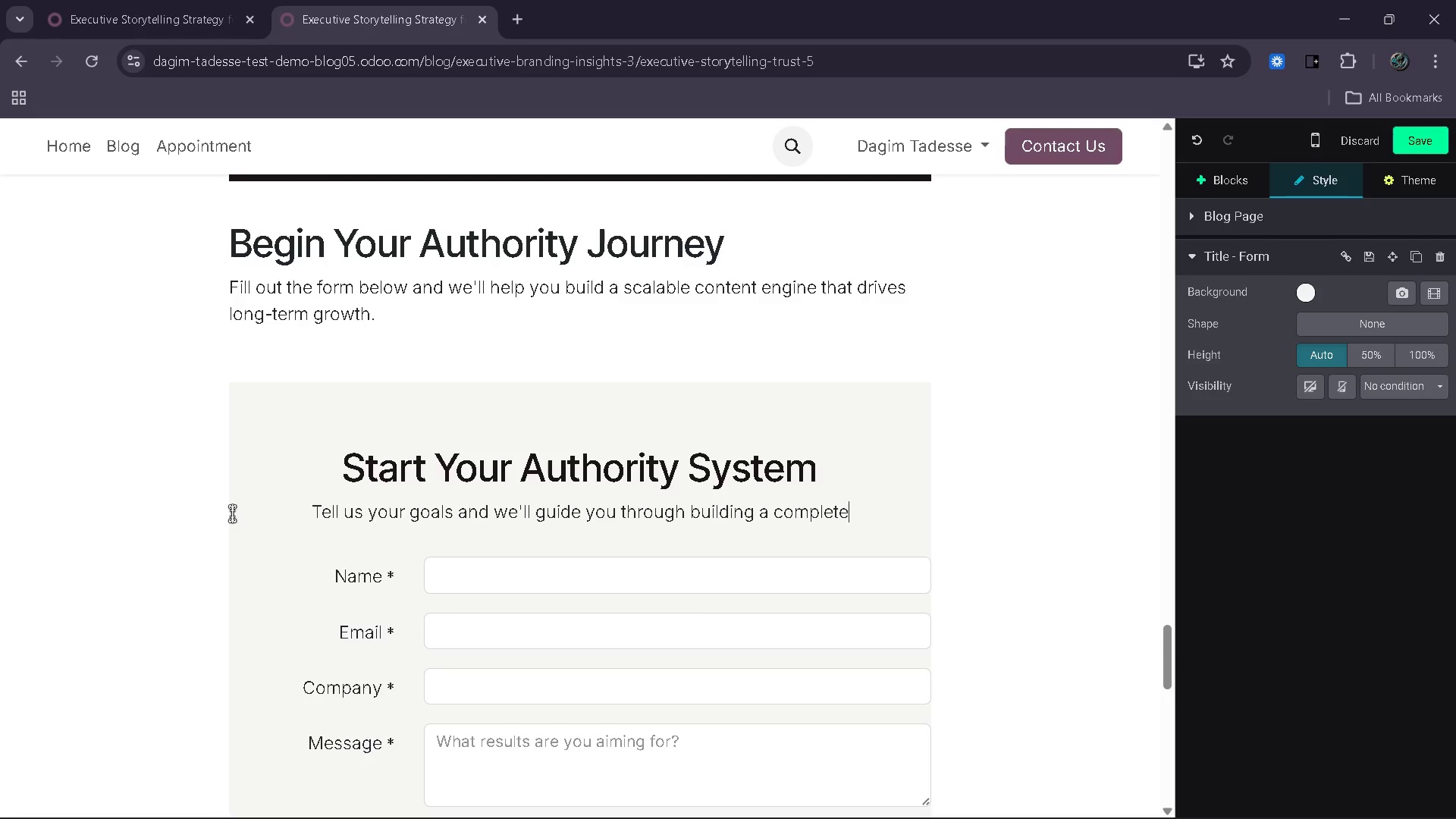 
type( executive contetn)
key(Backspace)
key(Backspace)
type(t)
key(Backspace)
type(tn)
key(Backspace)
key(Backspace)
type(nt ecosystem.)
 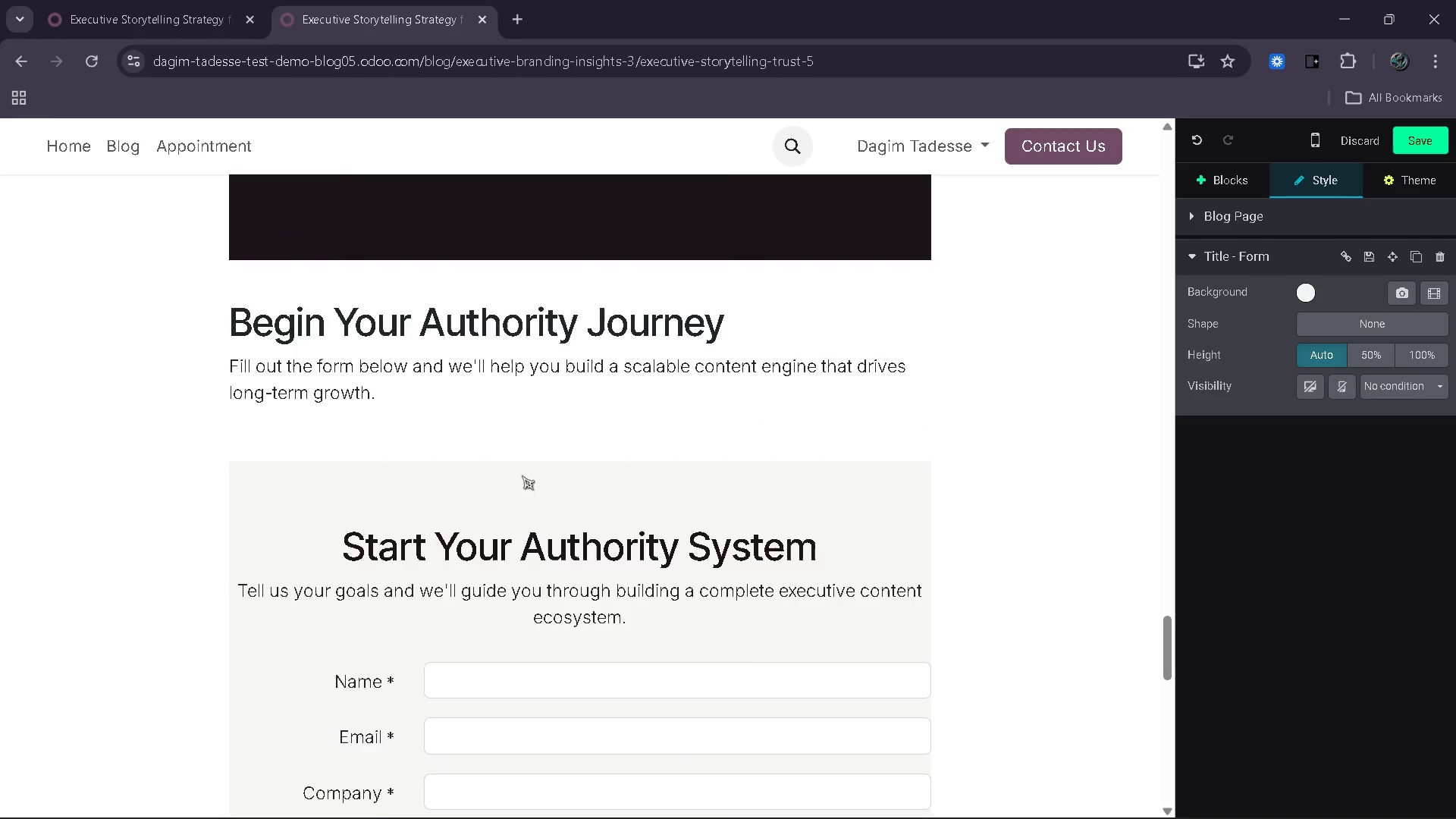 
wait(15.5)
 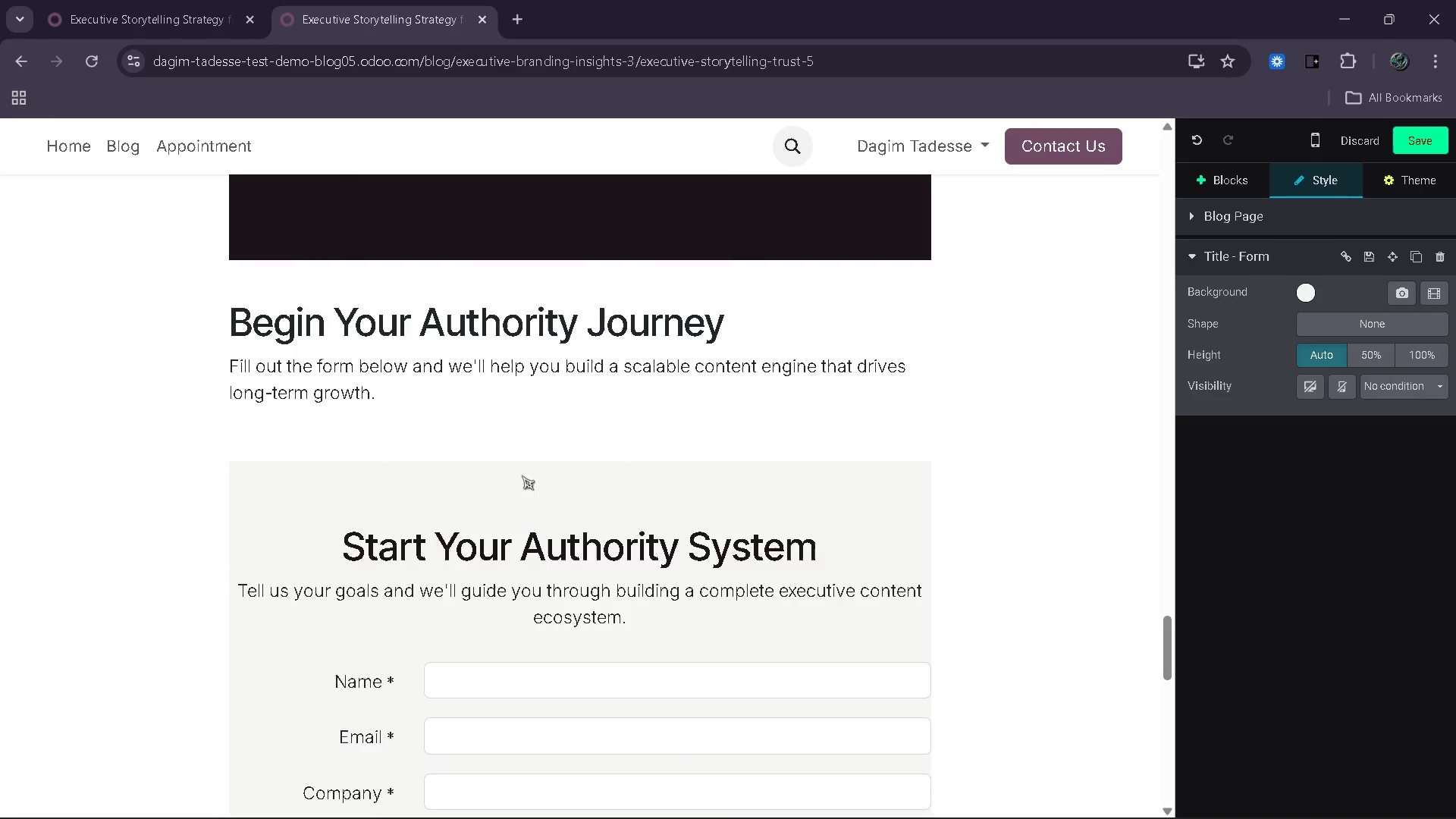 
left_click([146, 0])
 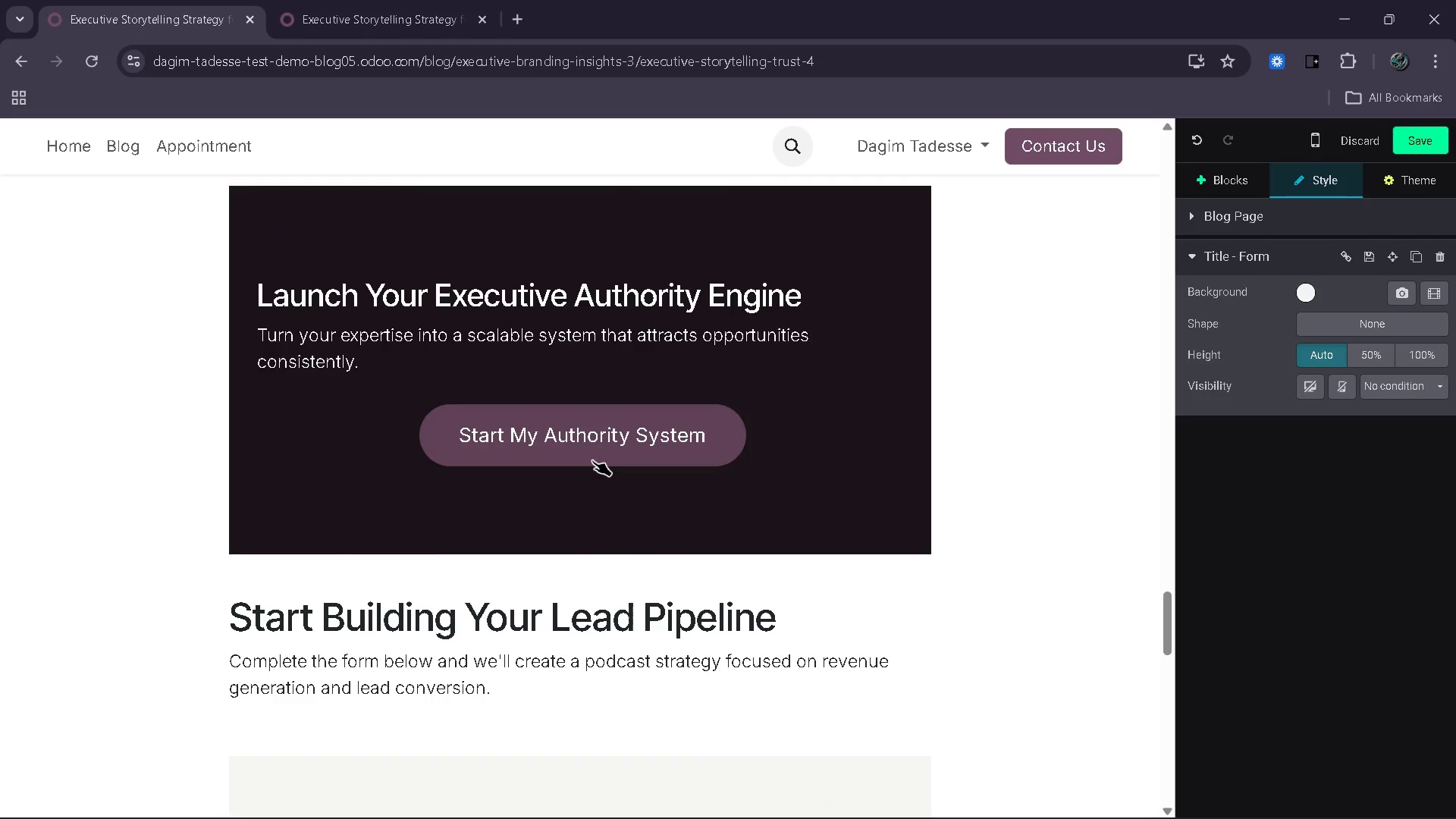 
wait(5.12)
 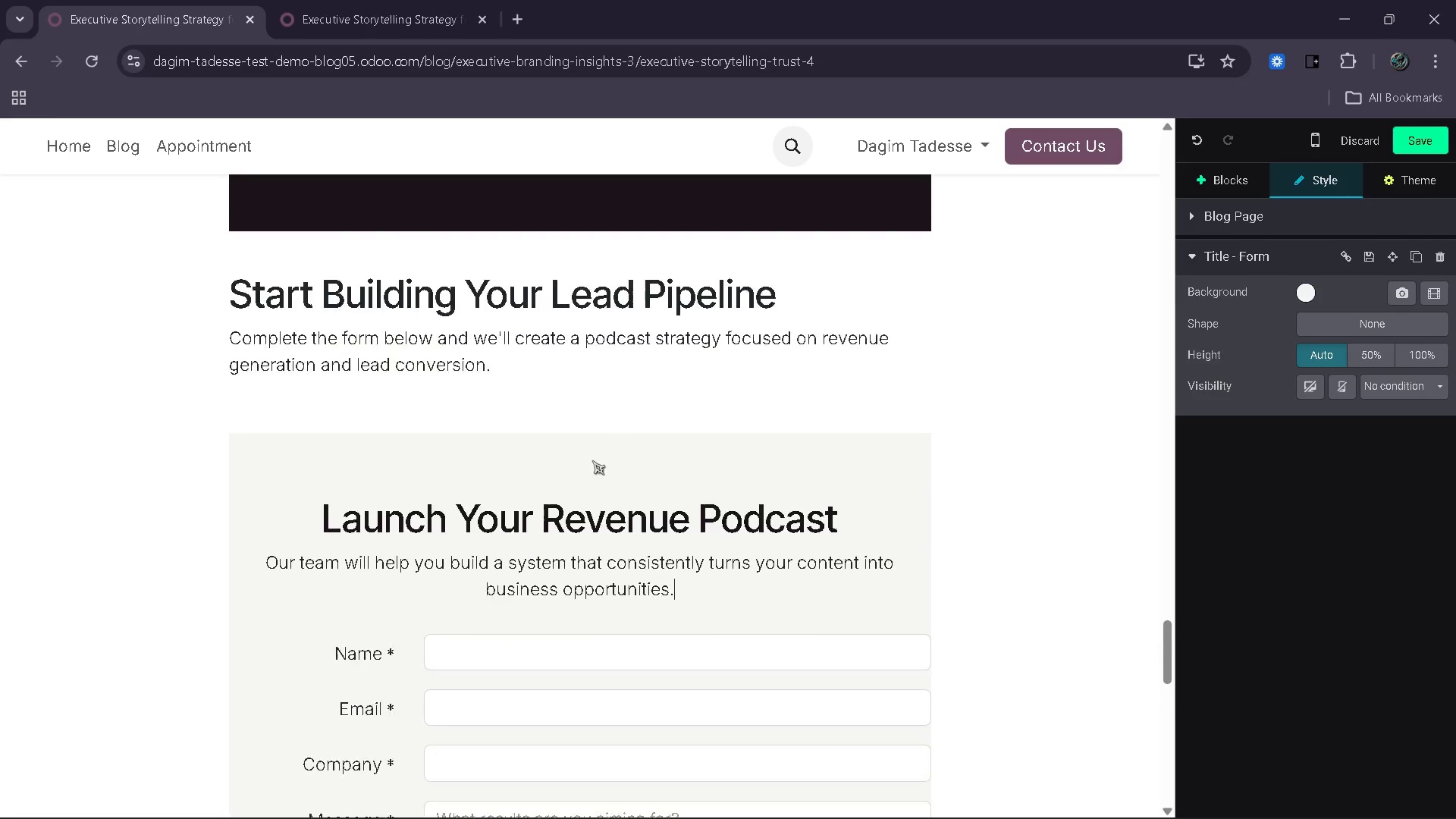 
left_click([391, 0])
 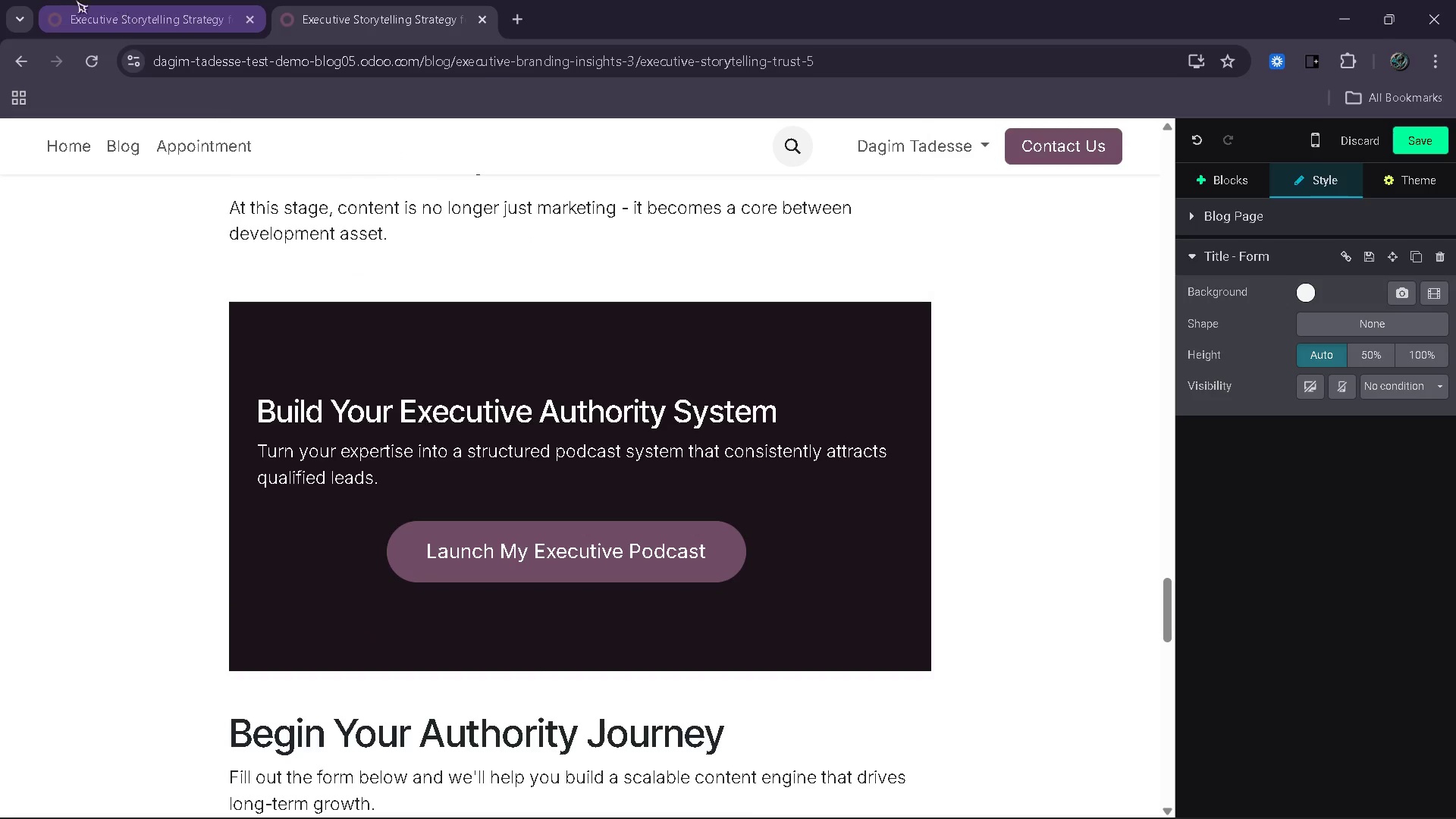 
left_click([130, 19])
 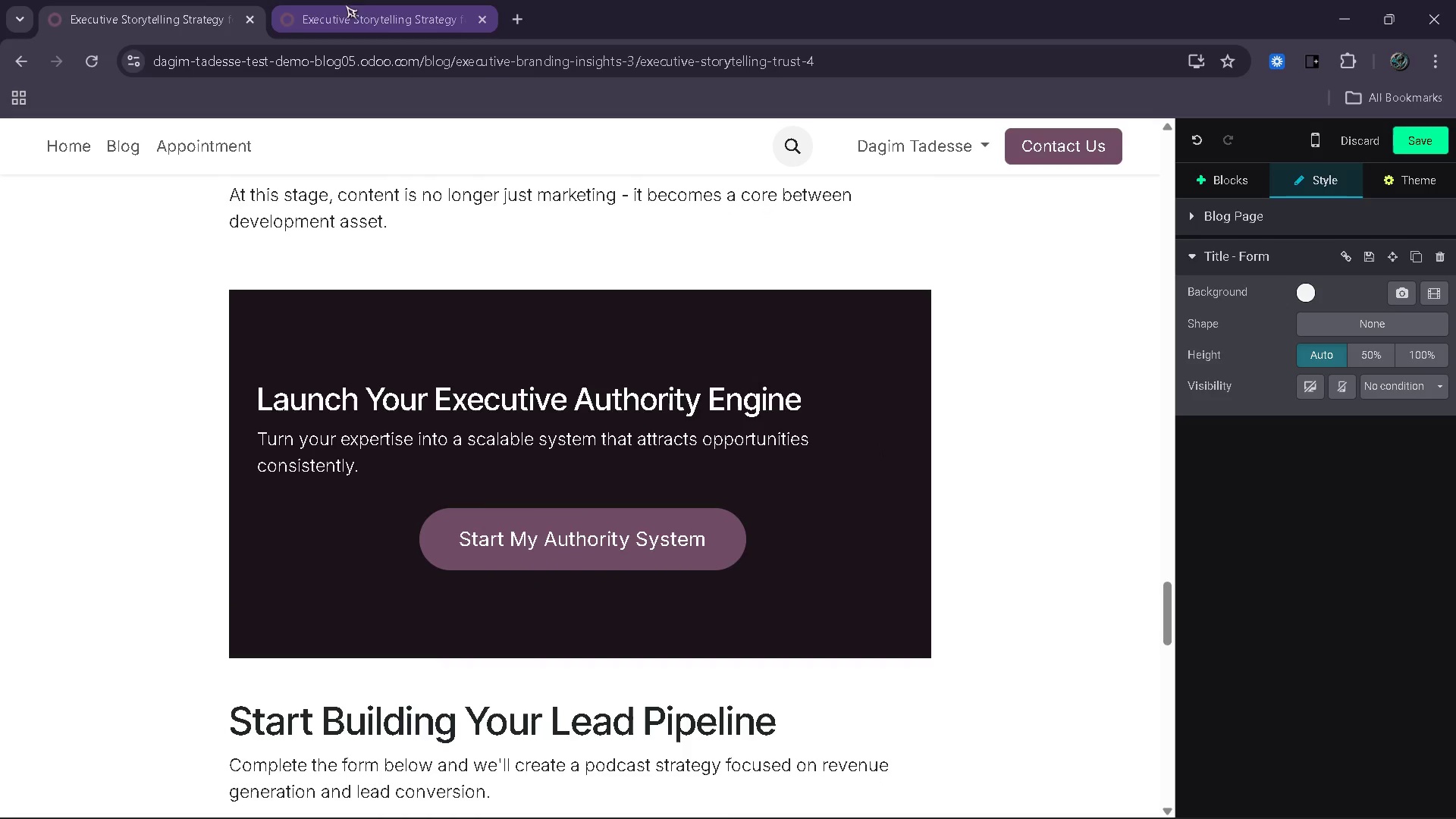 
left_click([352, 5])
 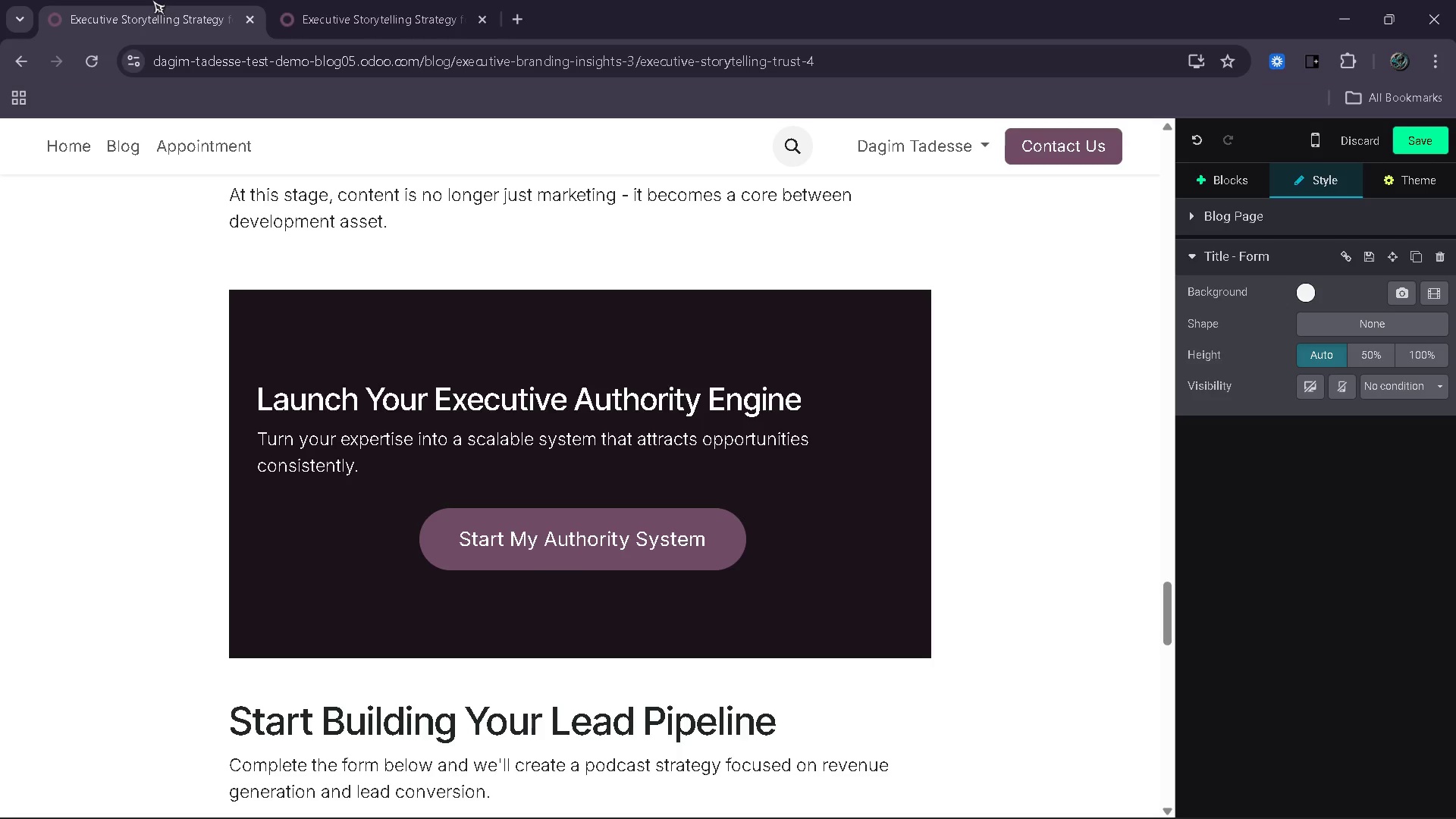 
left_click([367, 14])
 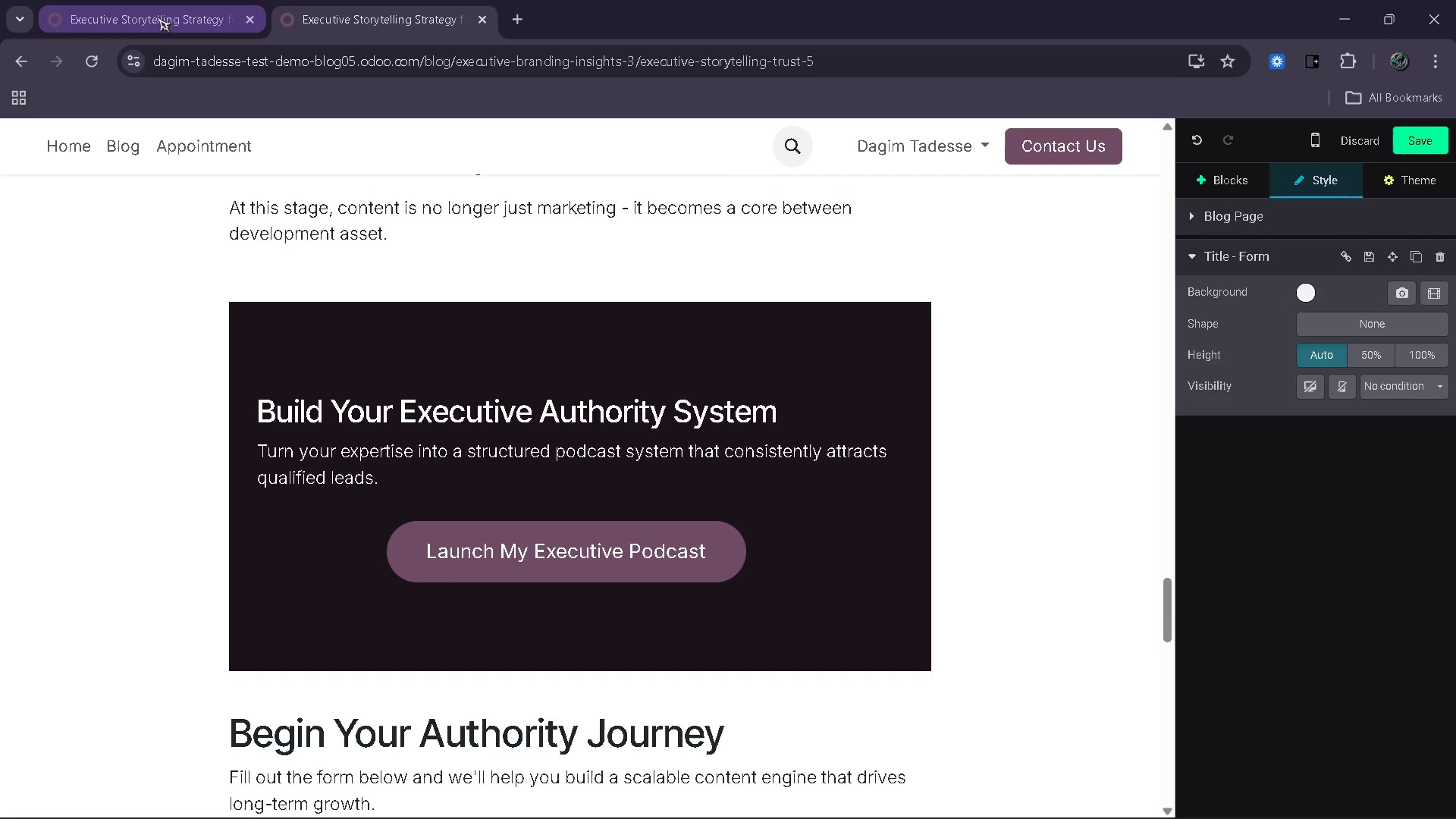 
left_click([158, 17])
 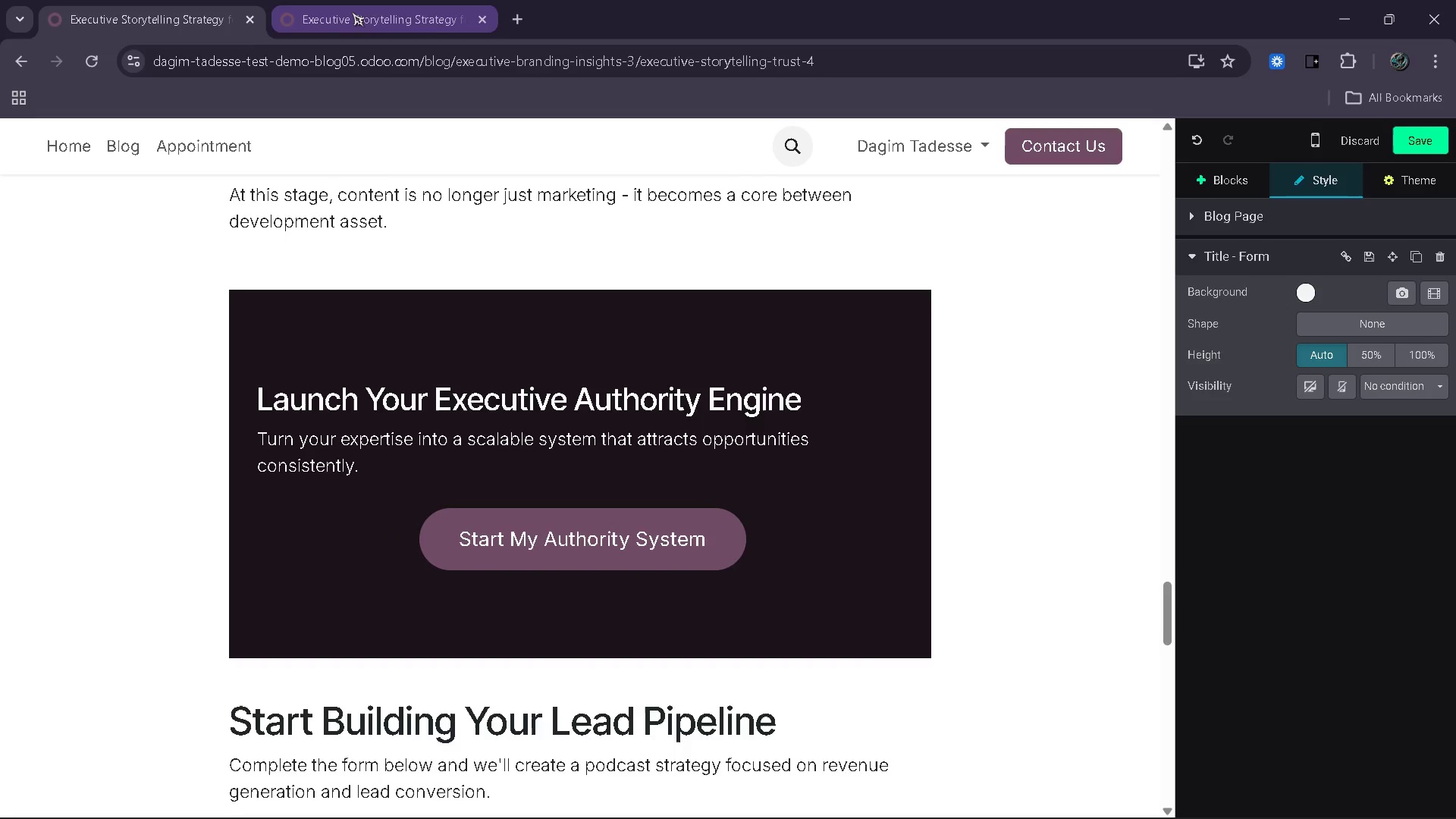 
left_click([359, 12])
 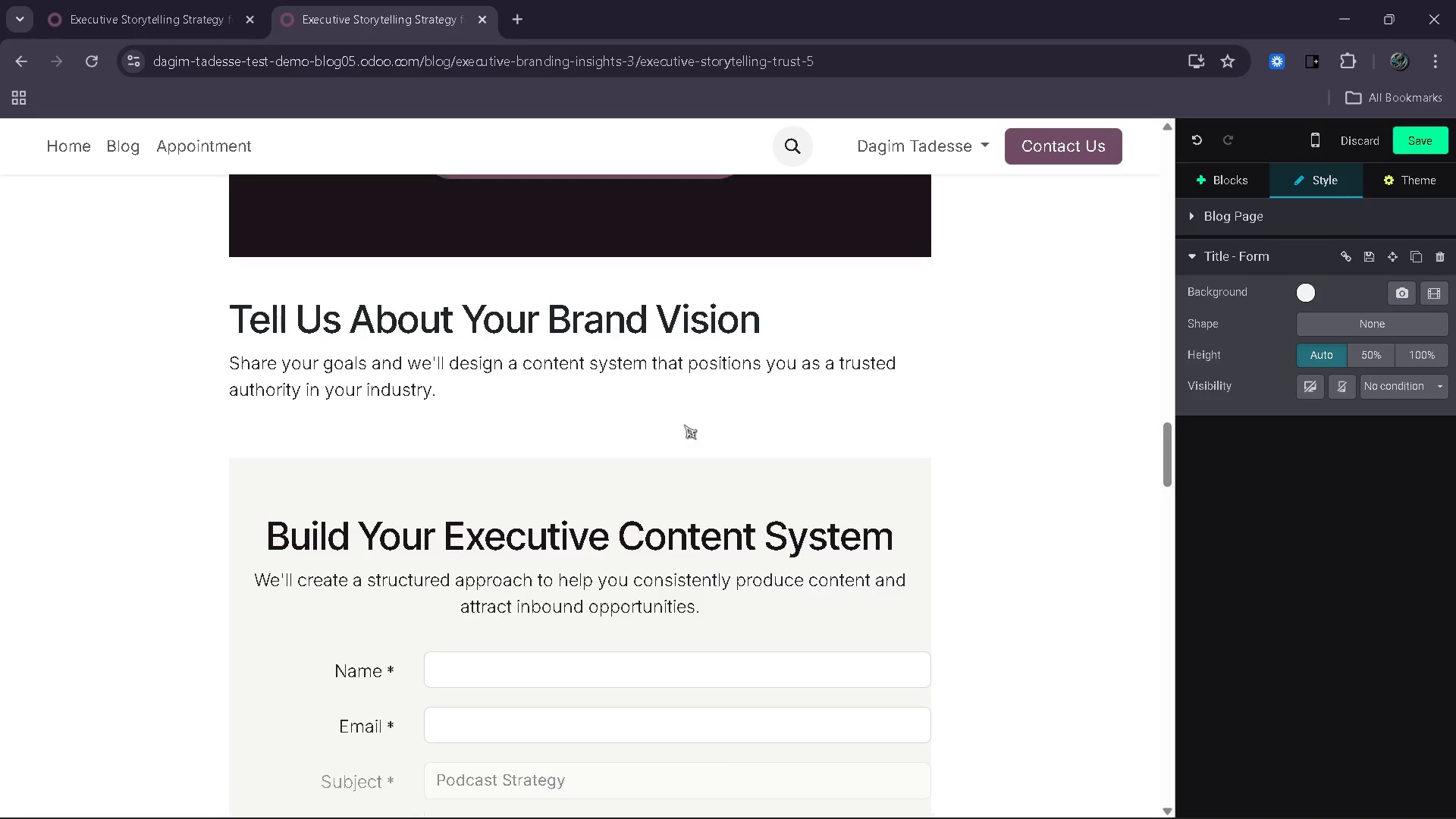 
wait(6.98)
 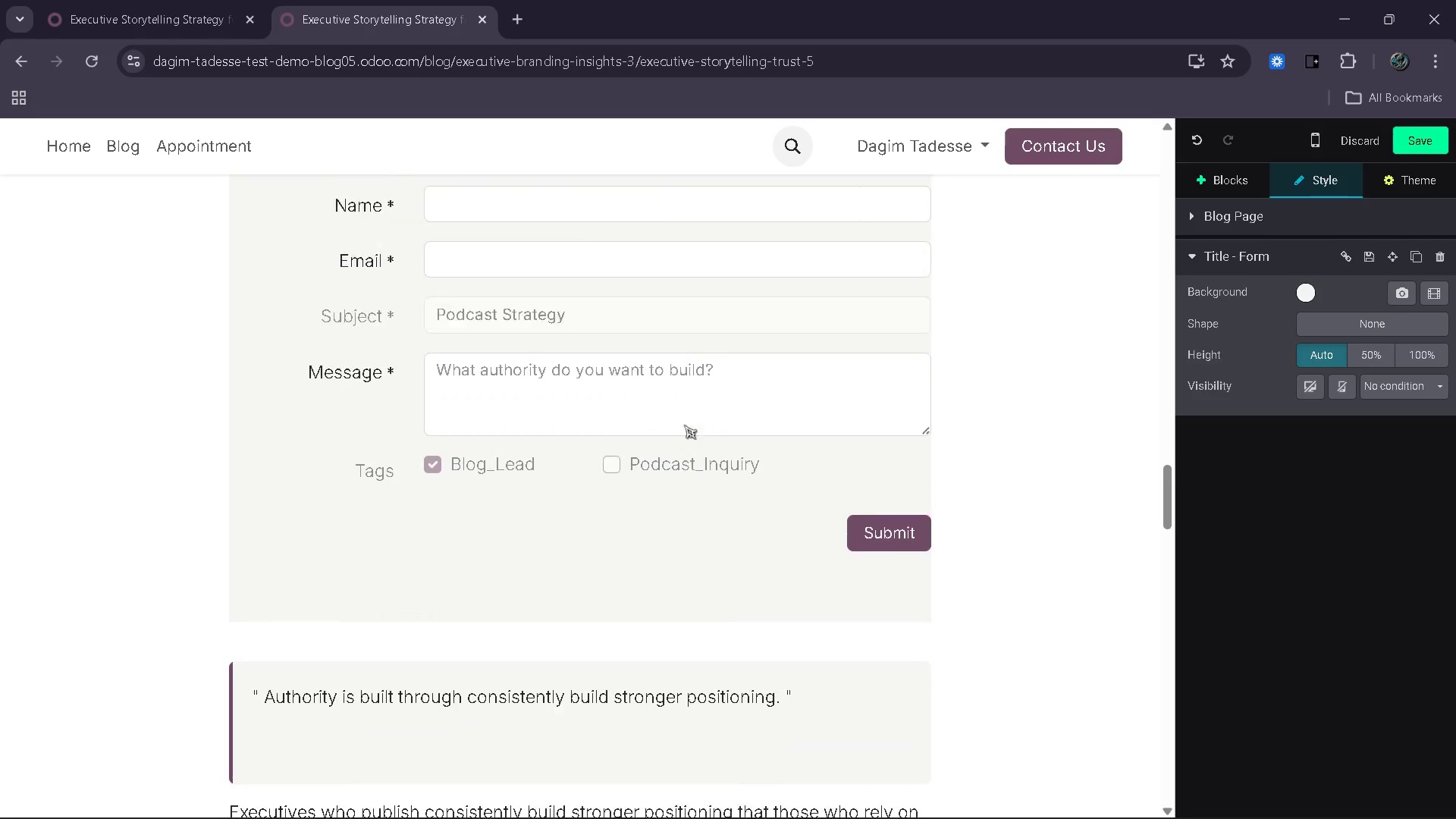 
left_click([119, 5])
 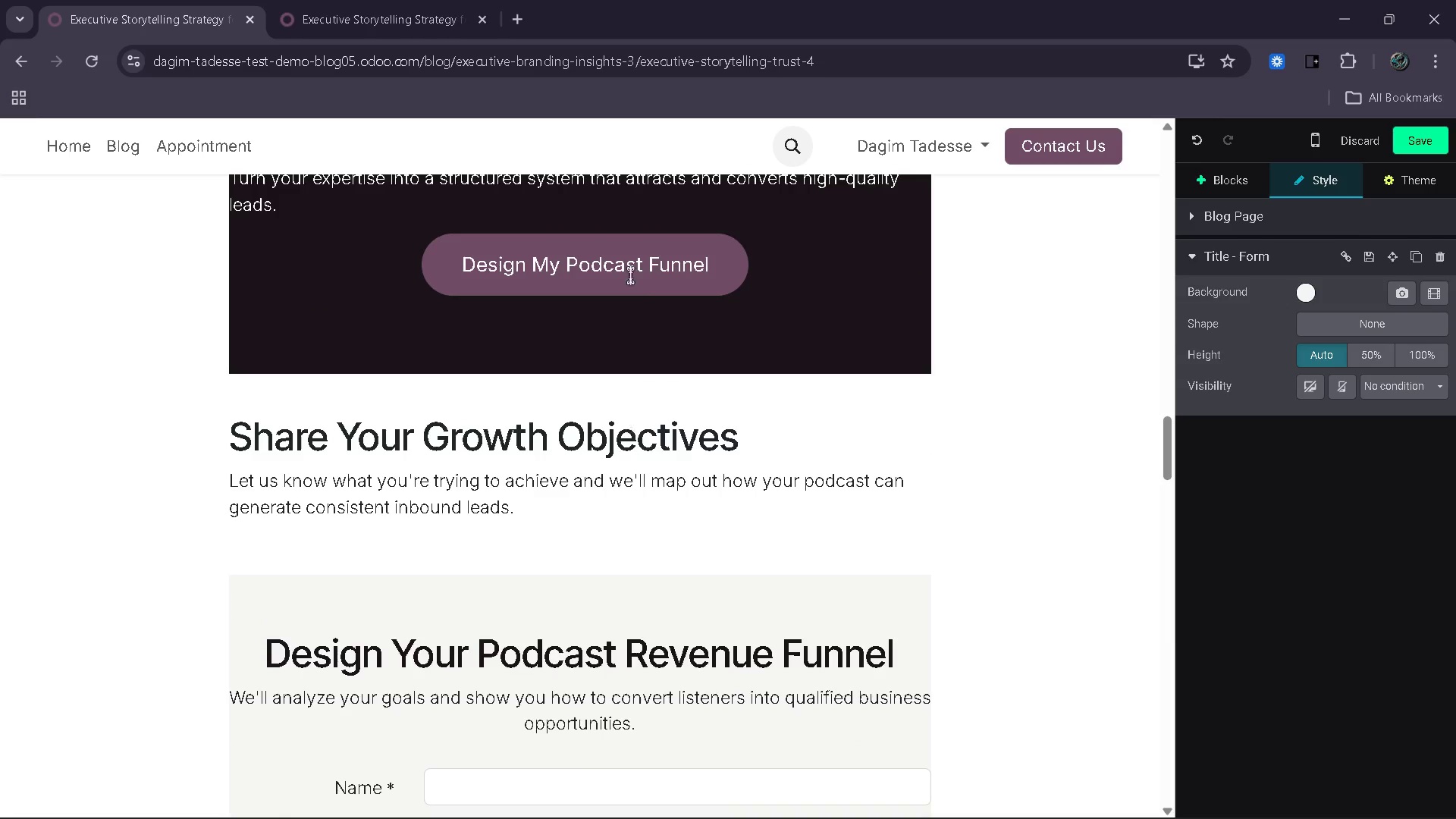 
left_click([421, 0])
 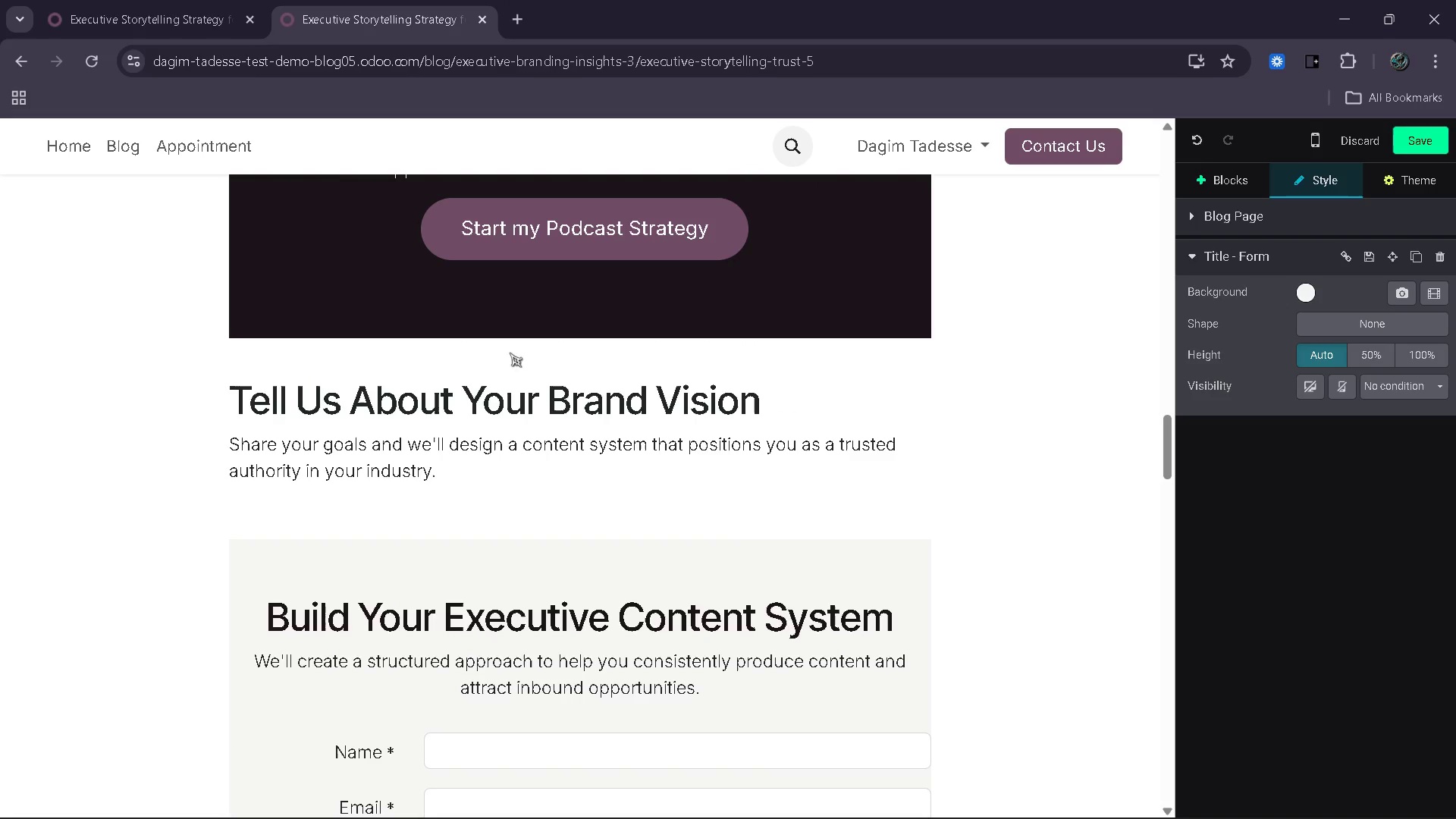 
left_click([54, 0])
 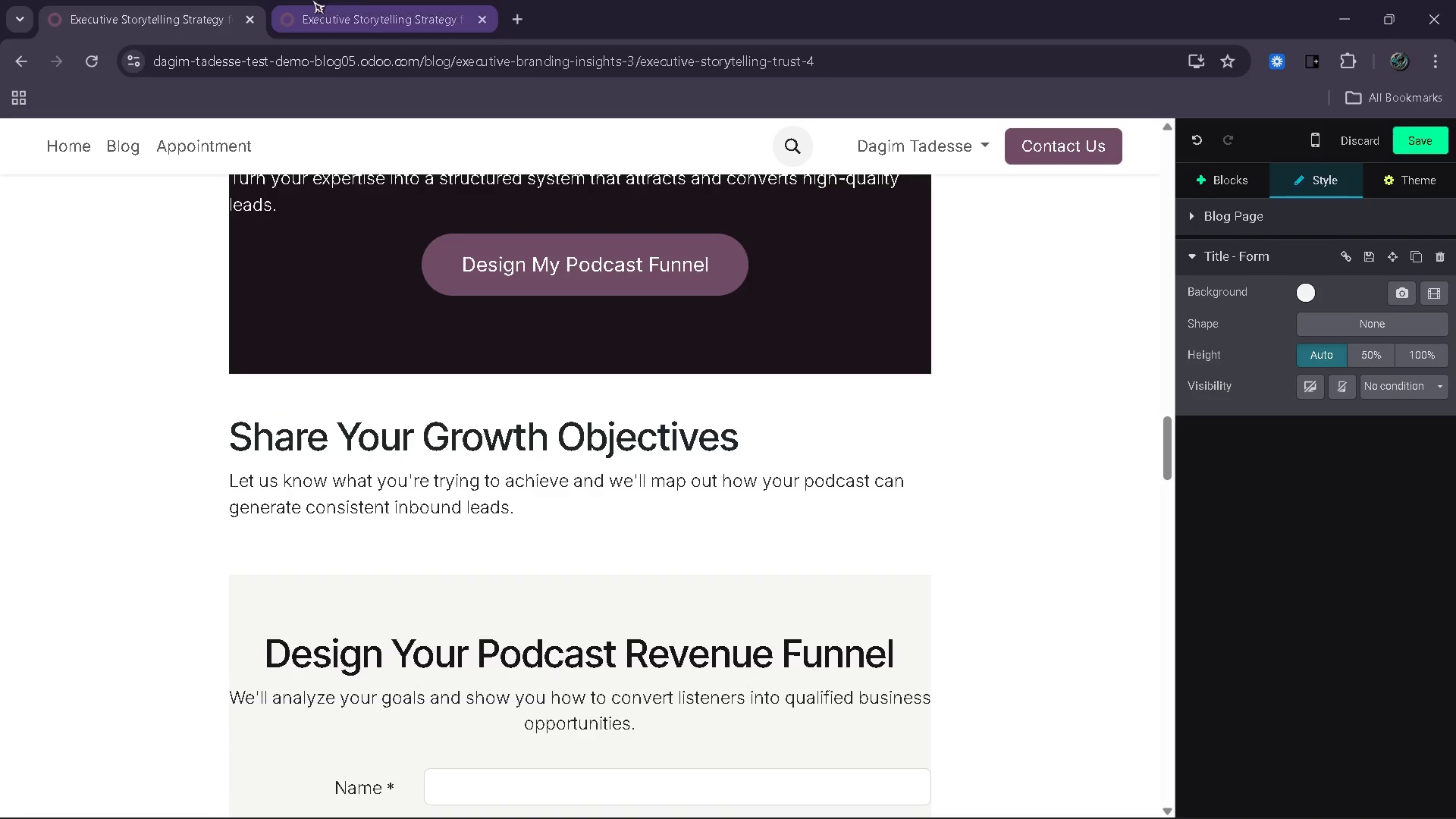 
left_click([353, 0])
 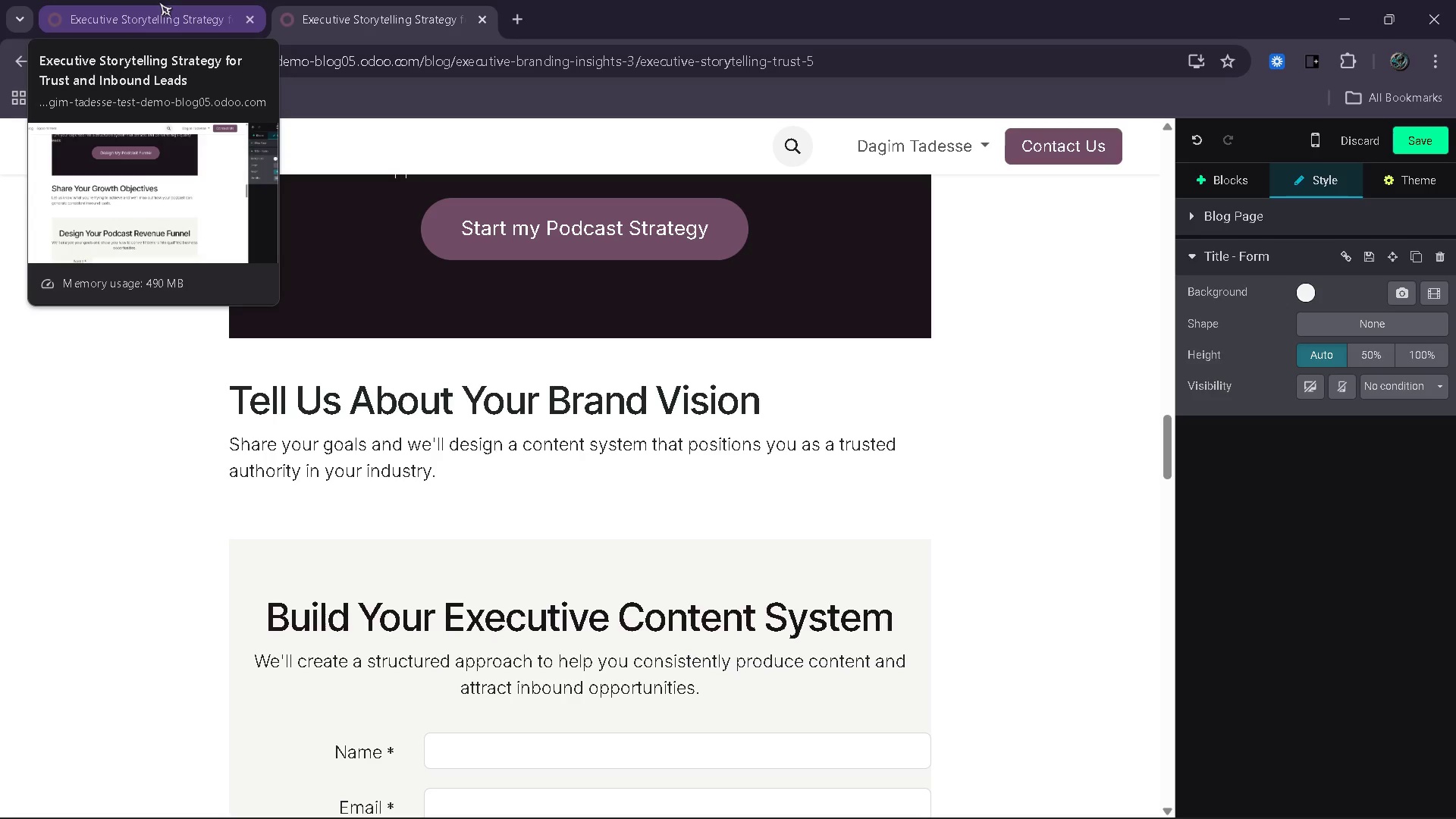 
left_click([162, 0])
 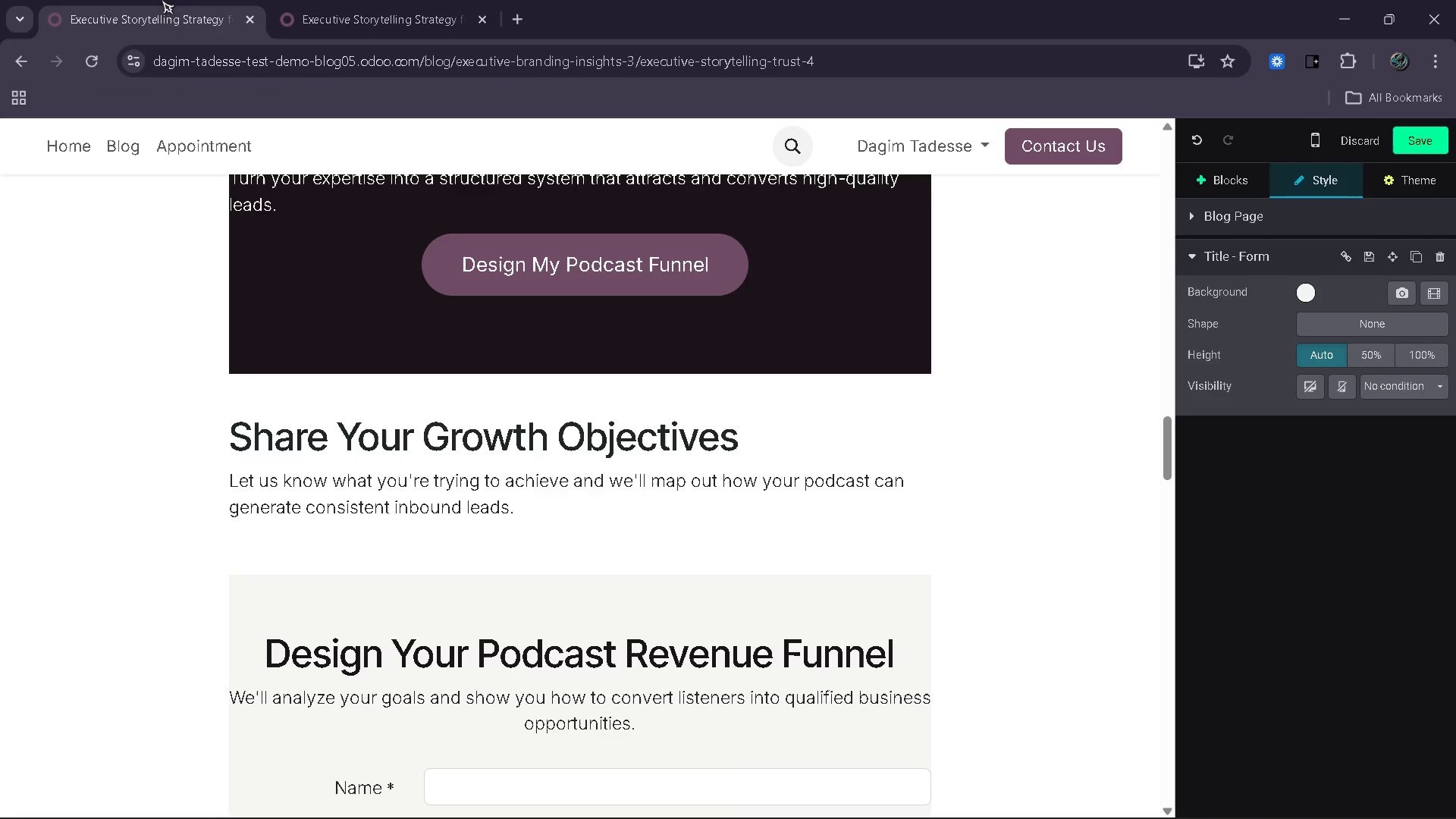 
wait(15.36)
 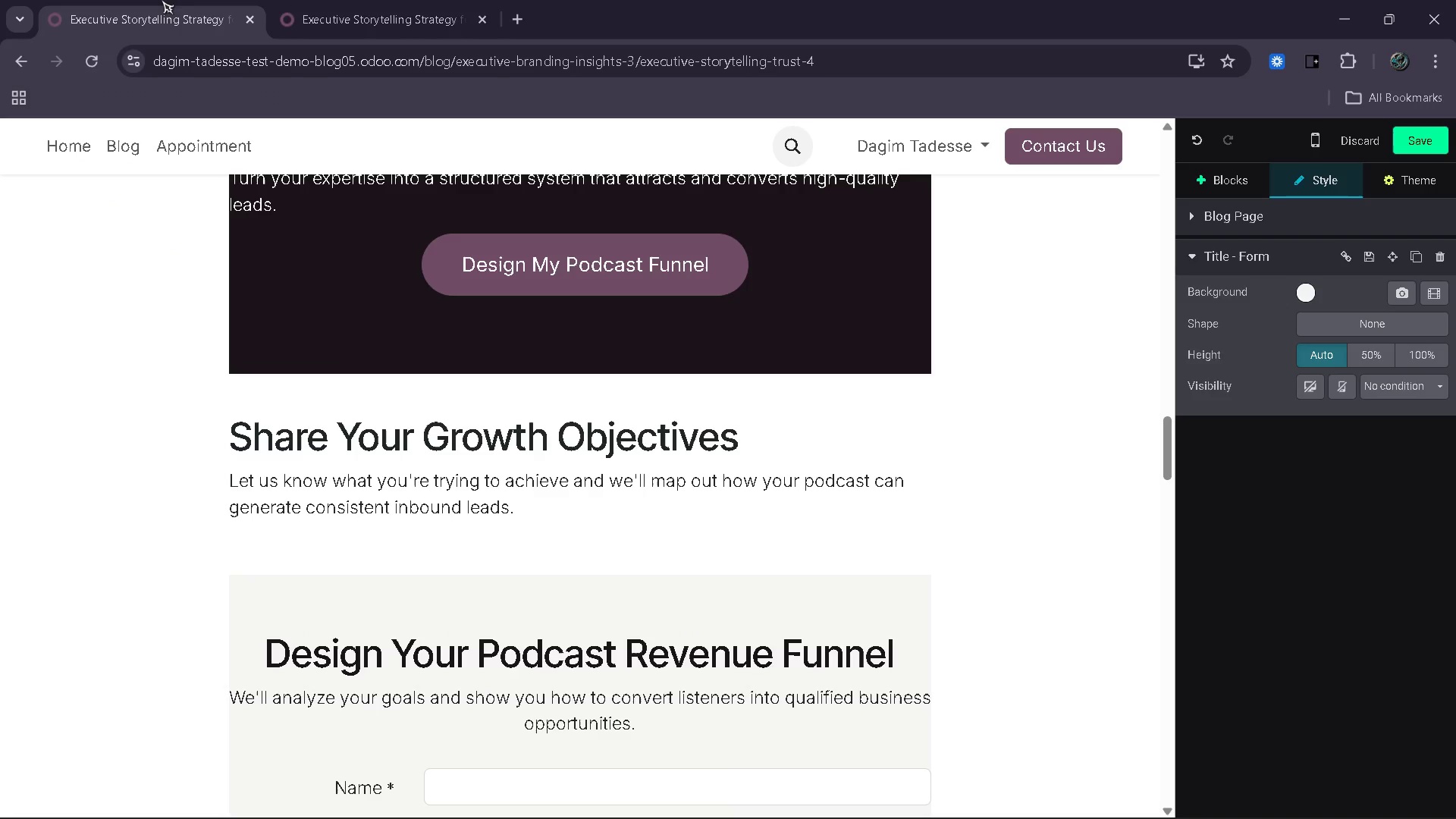 
scroll: coordinate [161, 13], scroll_direction: up, amount: 3.0
 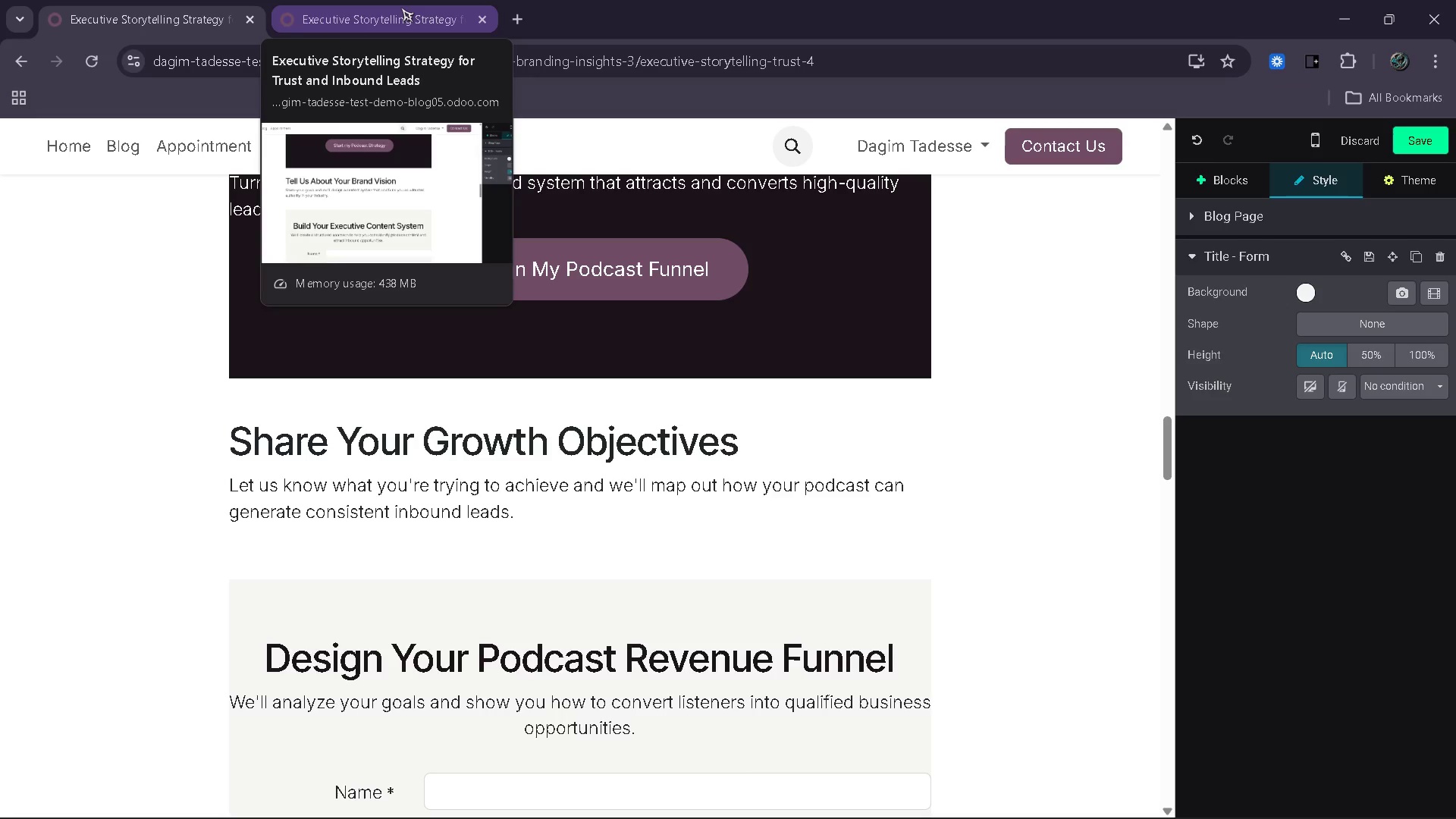 
wait(27.77)
 